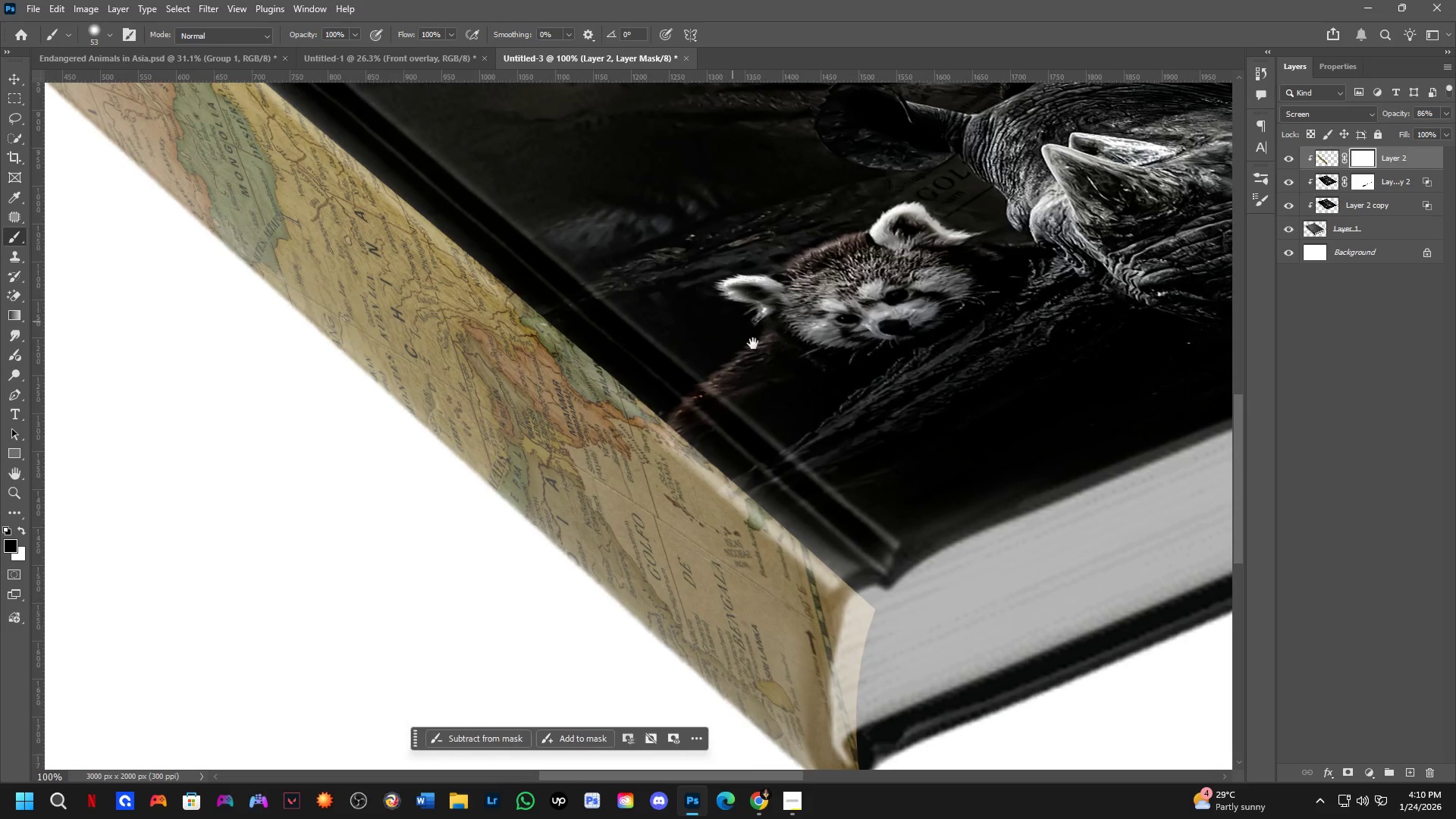 
left_click_drag(start_coordinate=[748, 459], to_coordinate=[485, 211])
 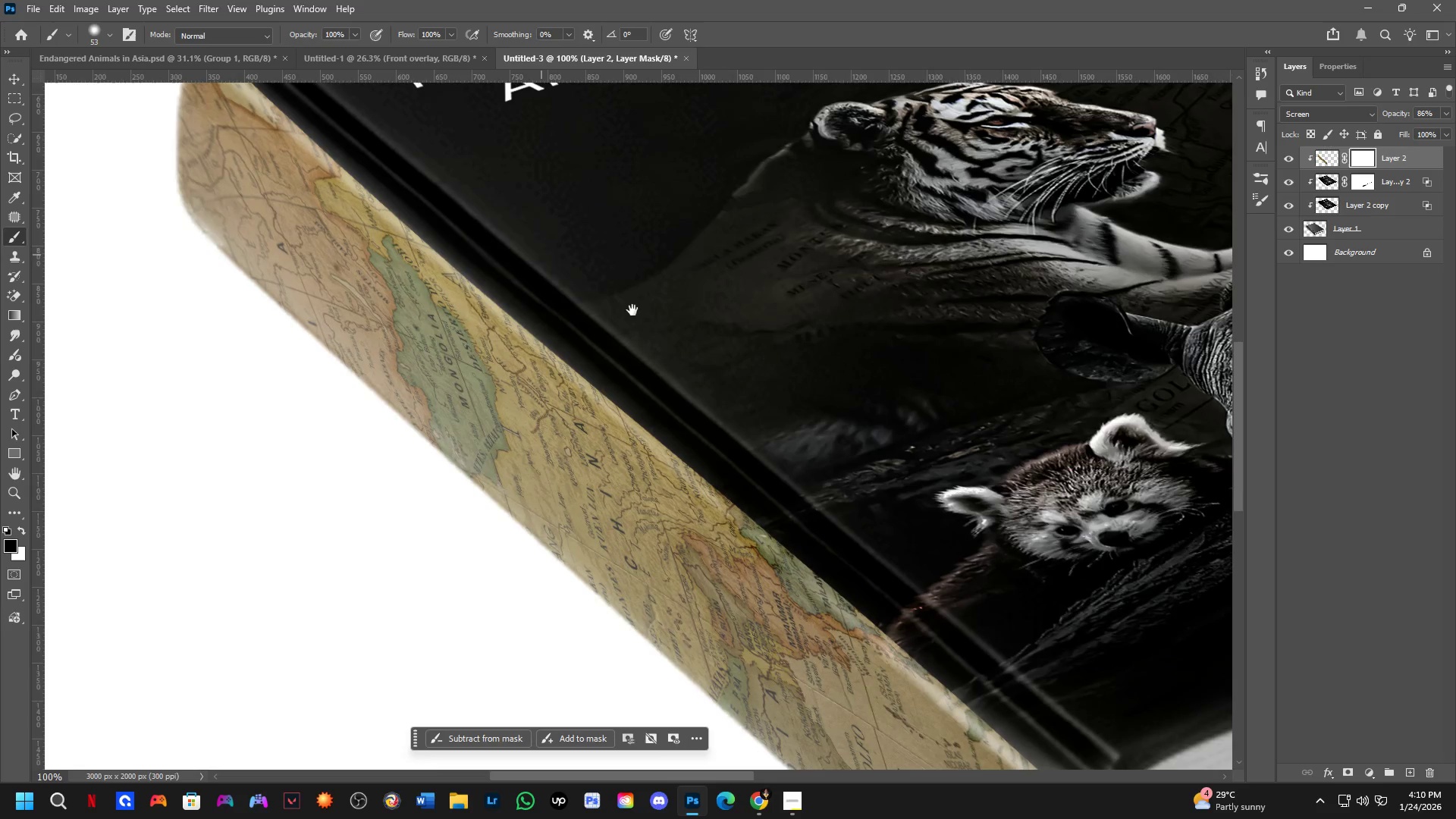 
scroll: coordinate [488, 300], scroll_direction: down, amount: 5.0
 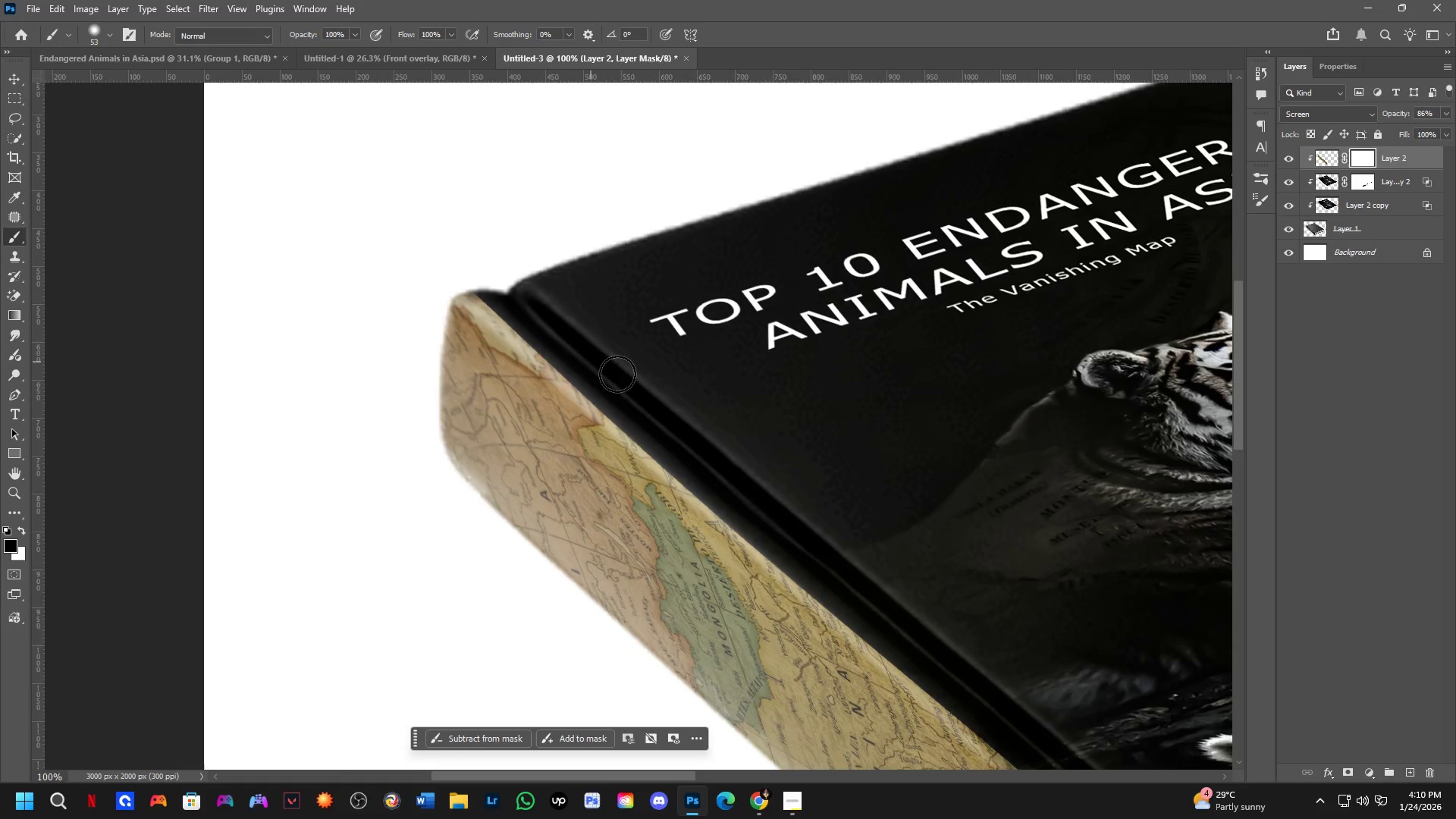 
hold_key(key=Space, duration=0.5)
 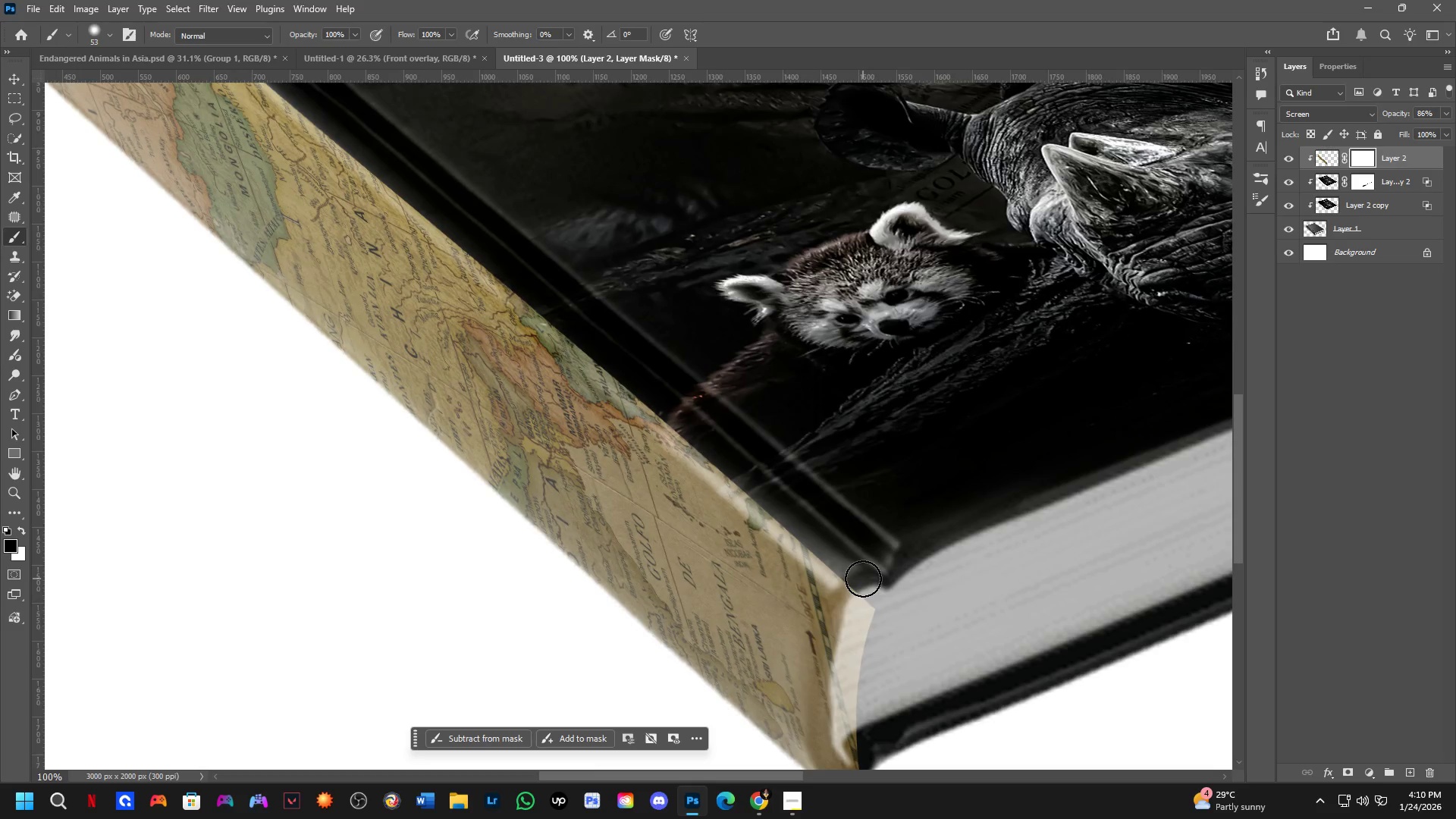 
left_click_drag(start_coordinate=[946, 522], to_coordinate=[726, 311])
 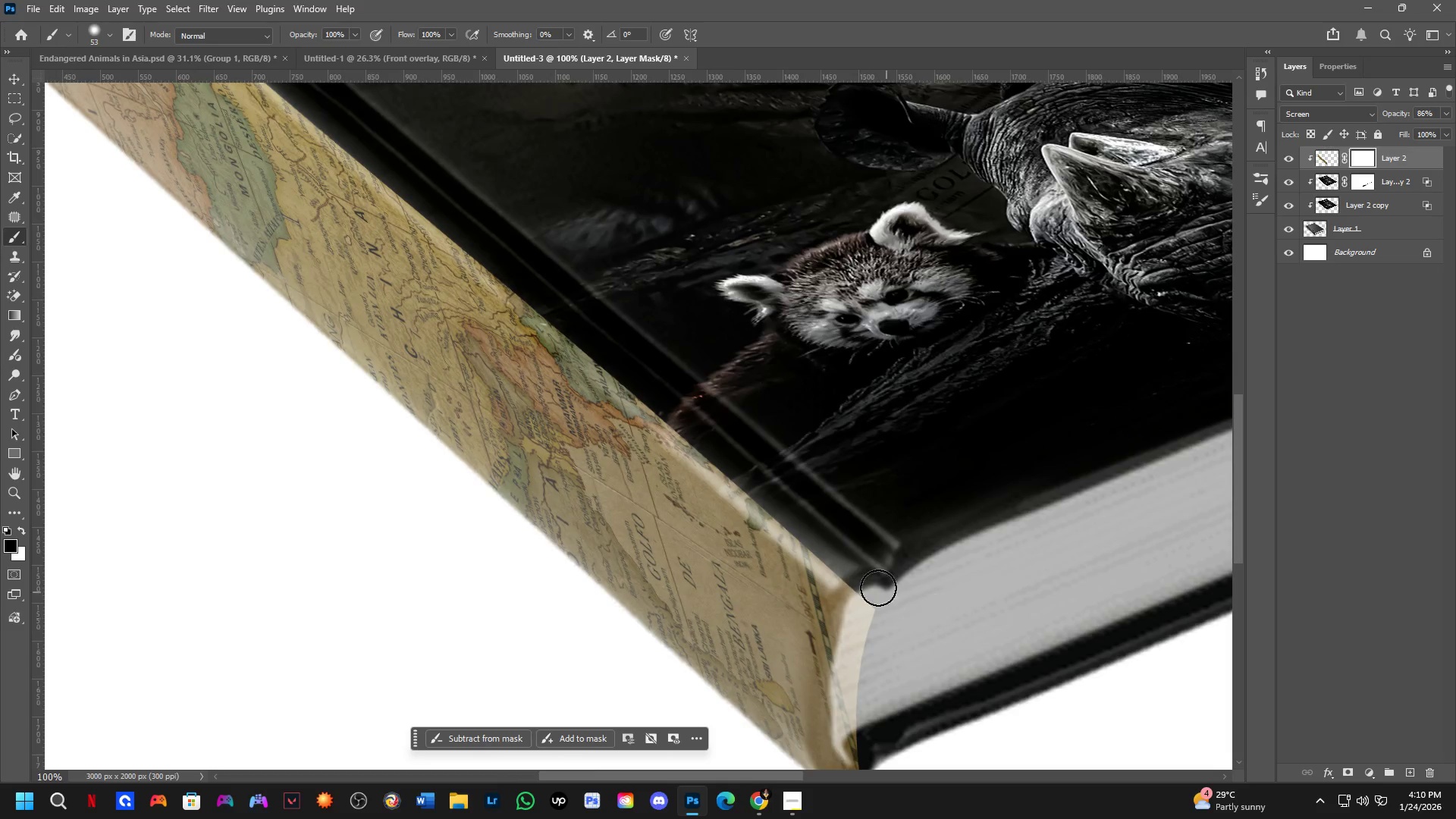 
hold_key(key=ShiftLeft, duration=0.62)
left_click([858, 582])
 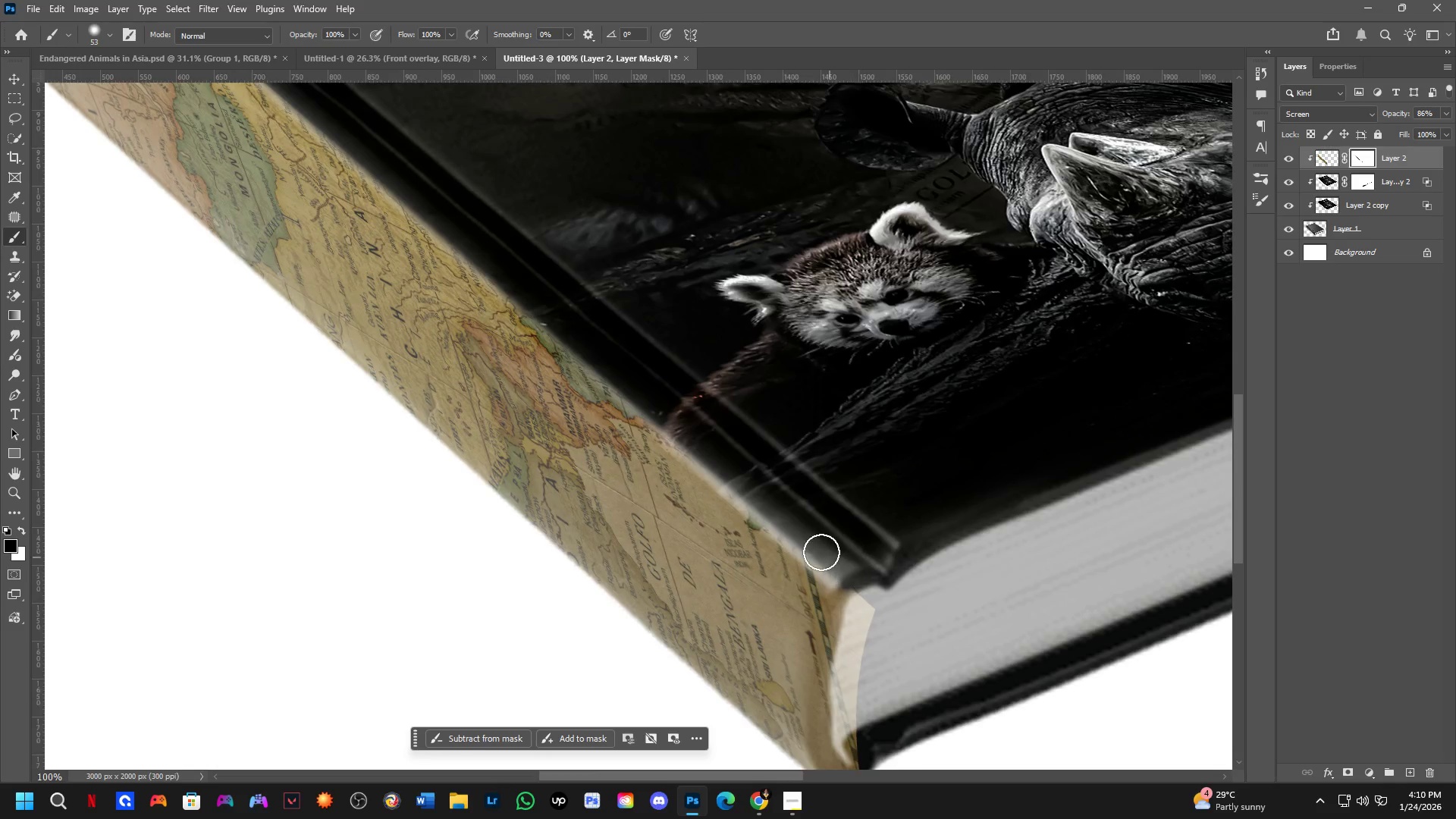 
hold_key(key=Space, duration=0.52)
 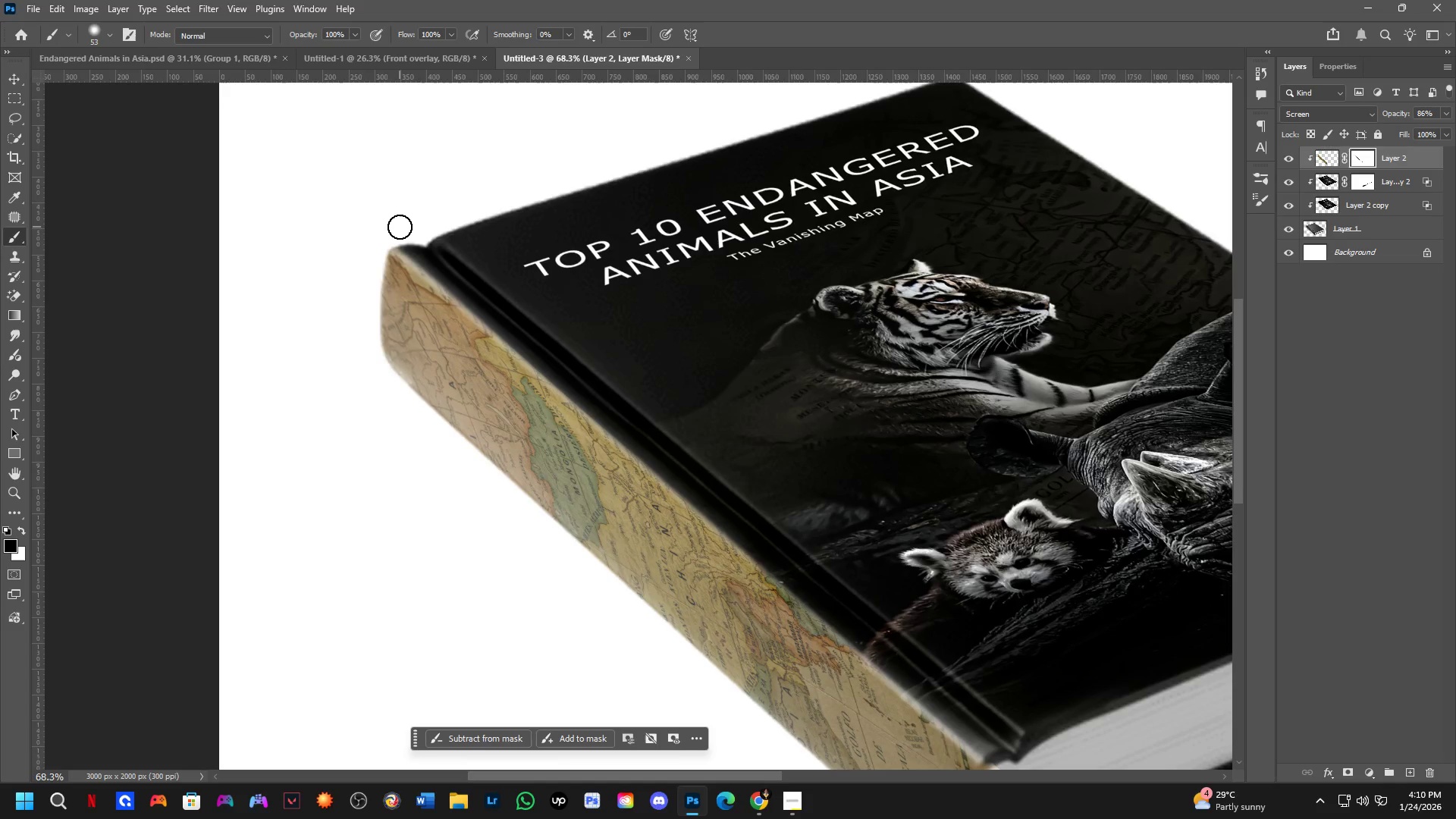 
left_click_drag(start_coordinate=[570, 359], to_coordinate=[732, 551])
 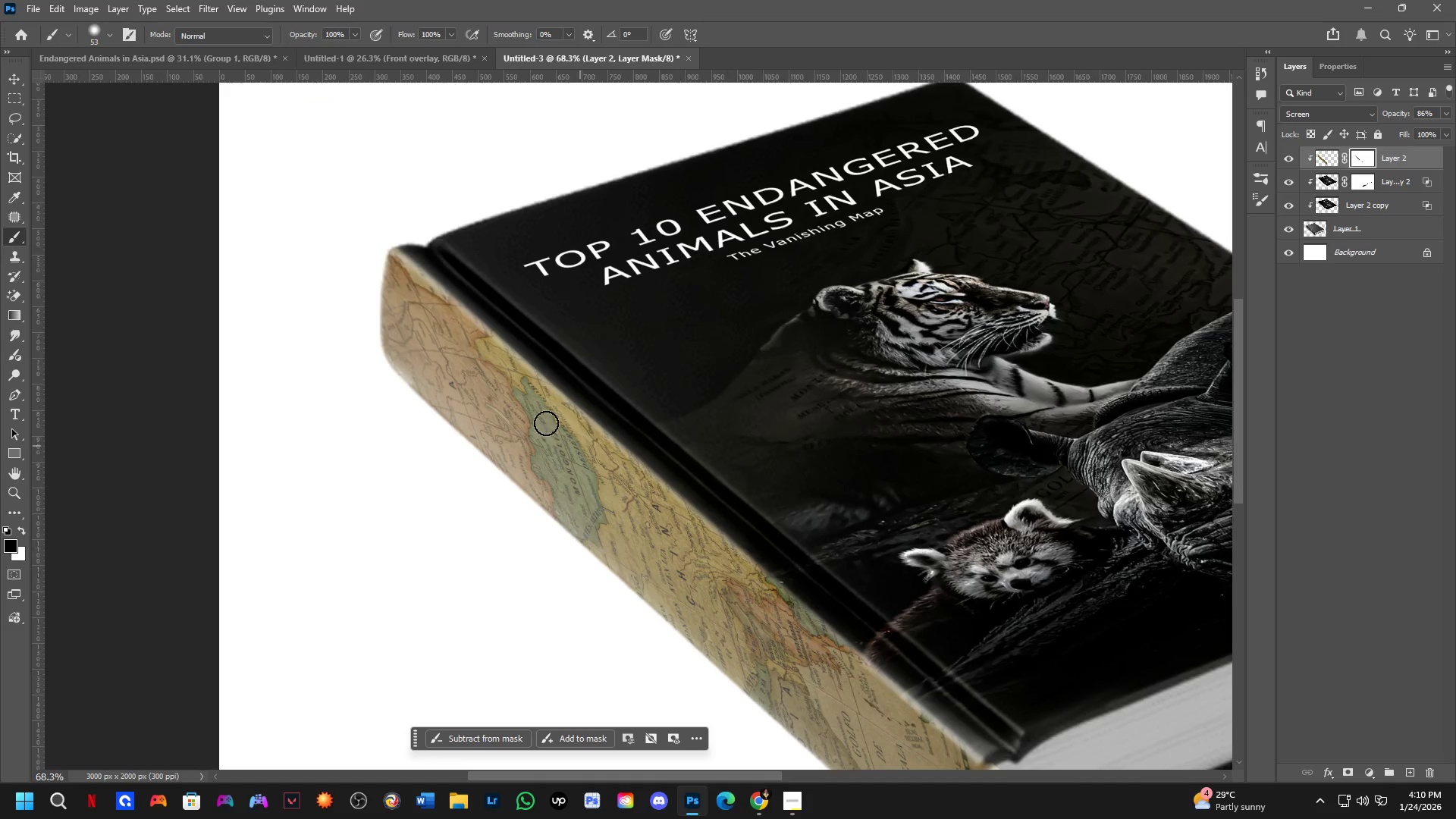 
scroll: coordinate [782, 532], scroll_direction: down, amount: 4.0
 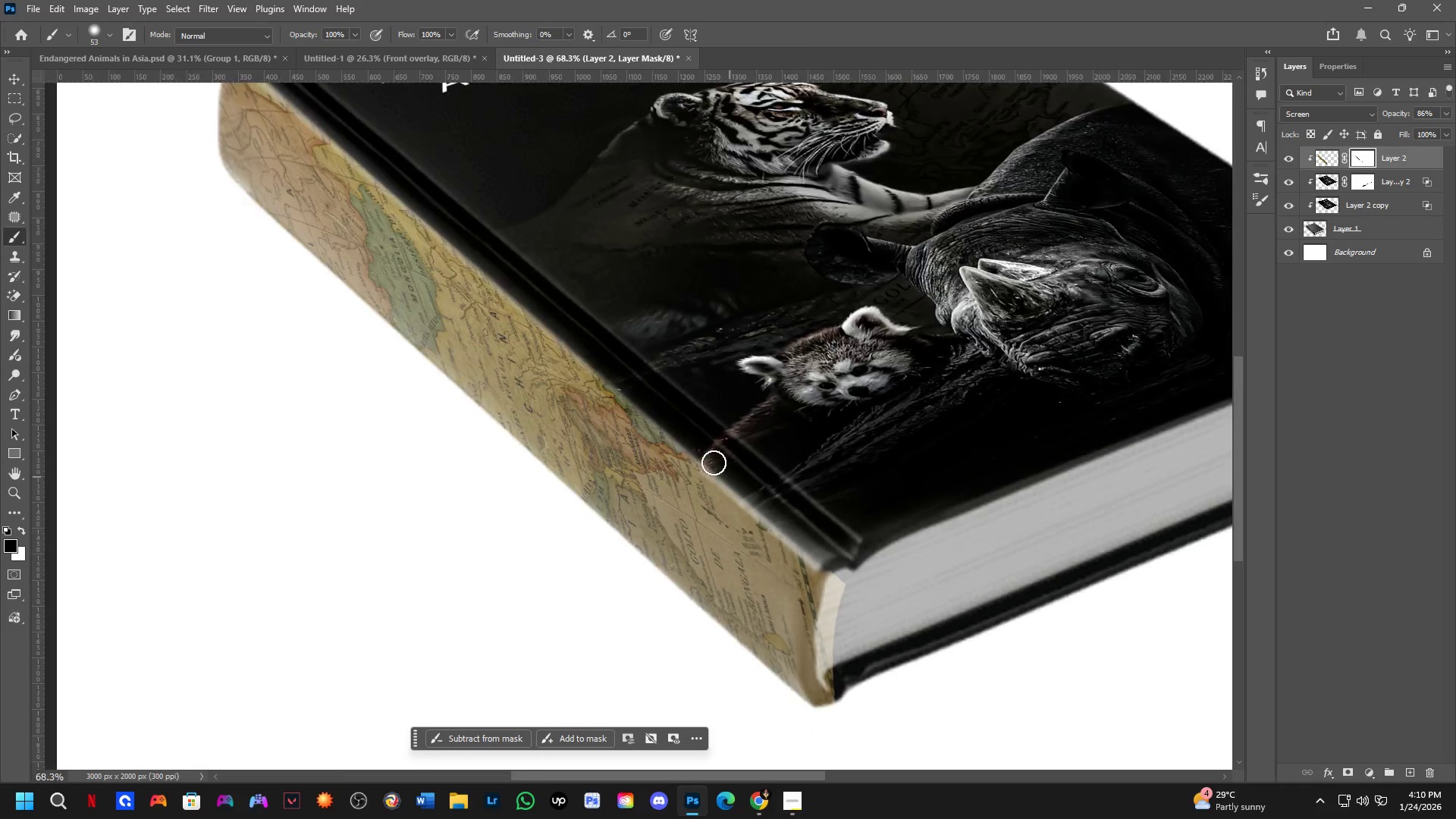 
hold_key(key=Space, duration=4.67)
 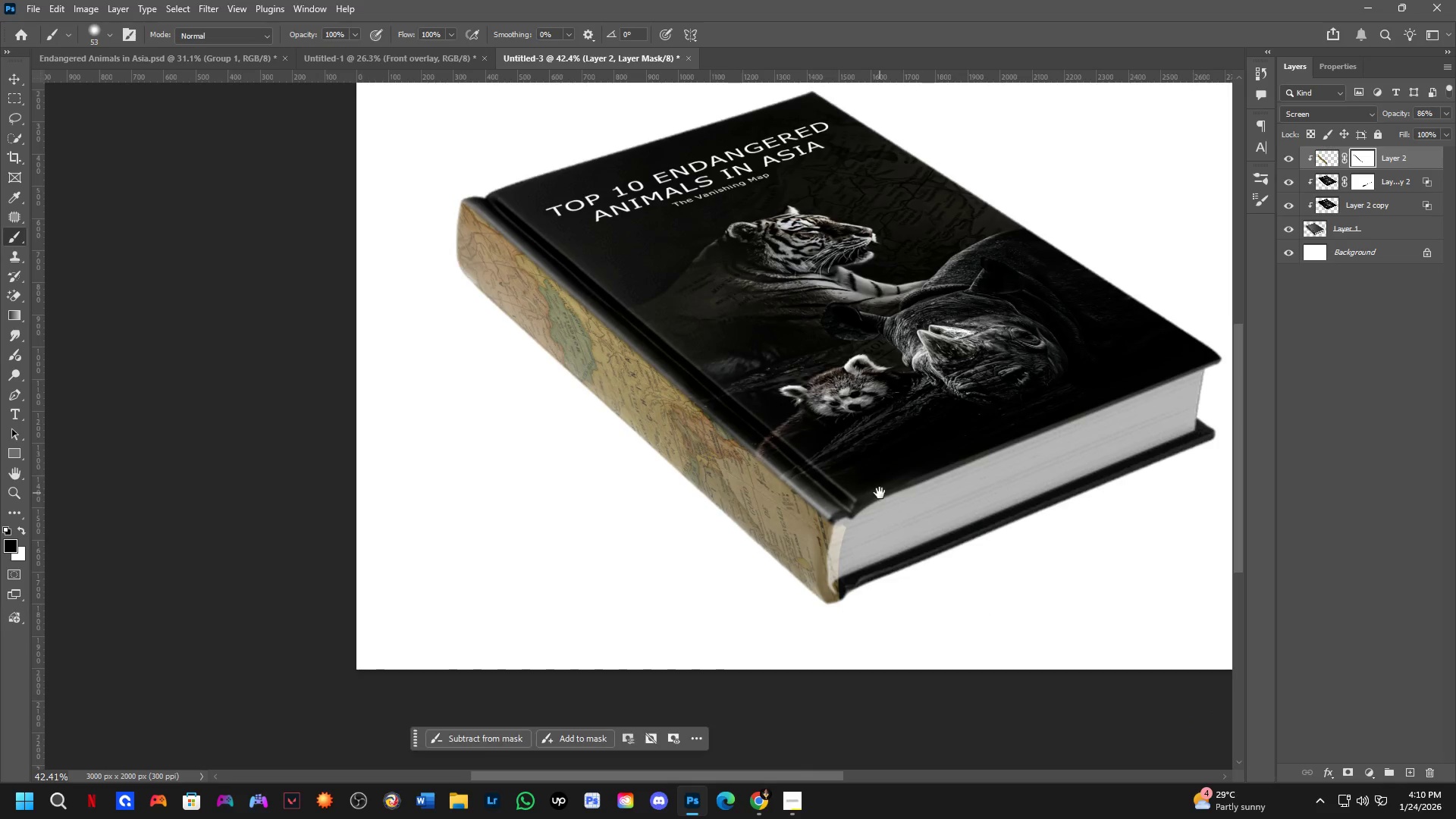 
hold_key(key=ShiftLeft, duration=0.64)
left_click([399, 228])
 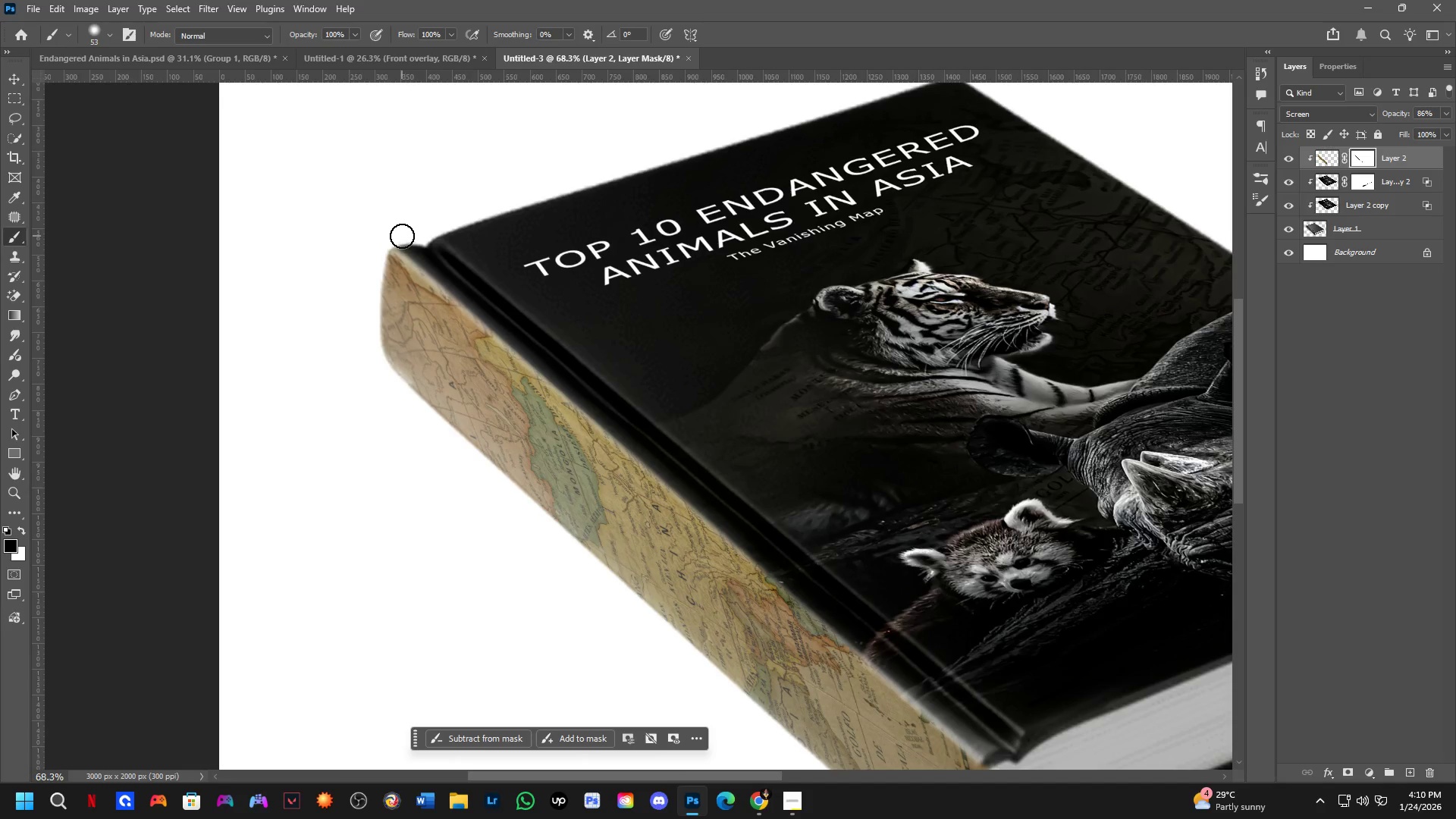 
hold_key(key=ShiftLeft, duration=0.42)
left_click([394, 238])
 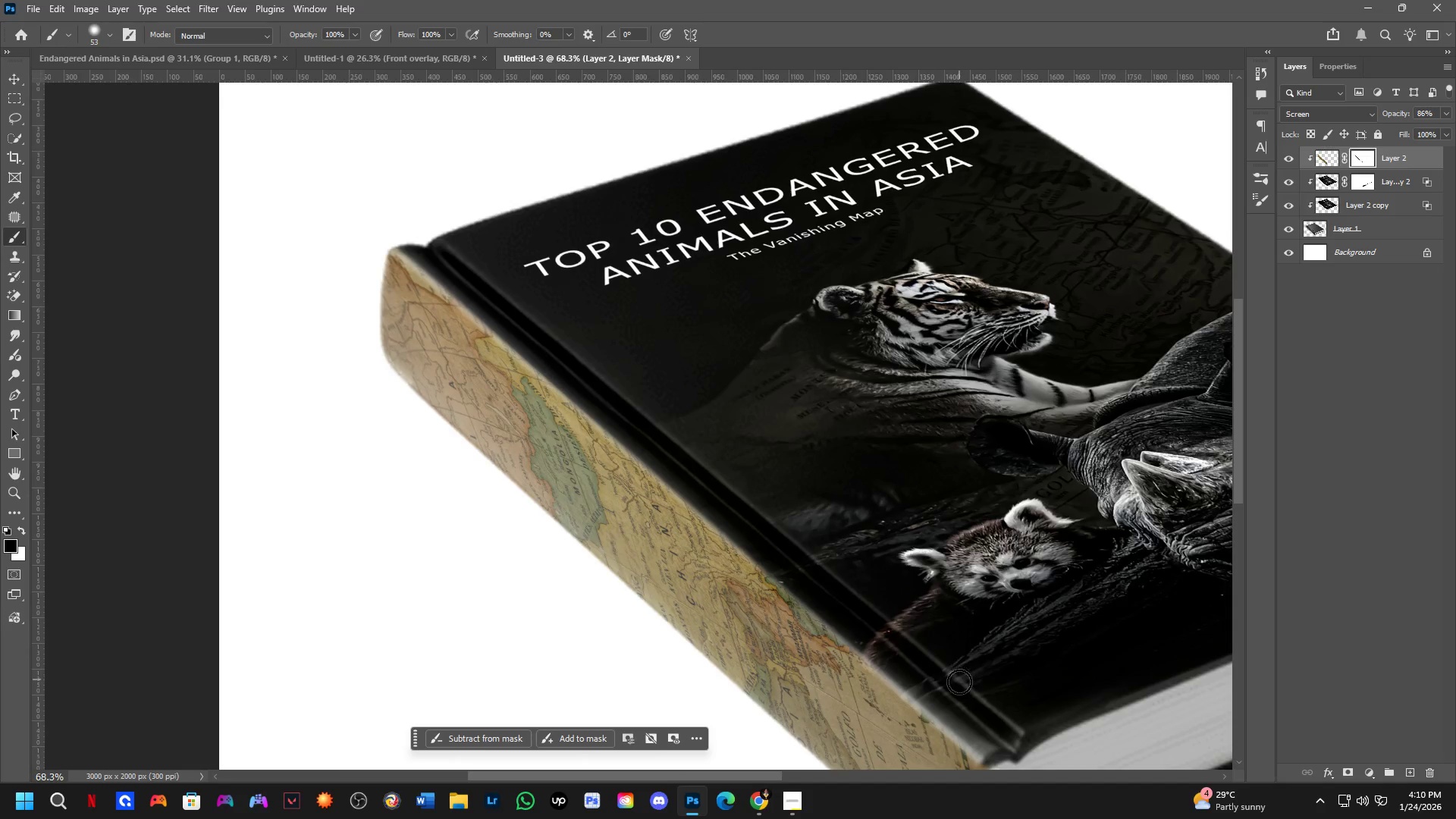 
hold_key(key=ShiftLeft, duration=0.75)
 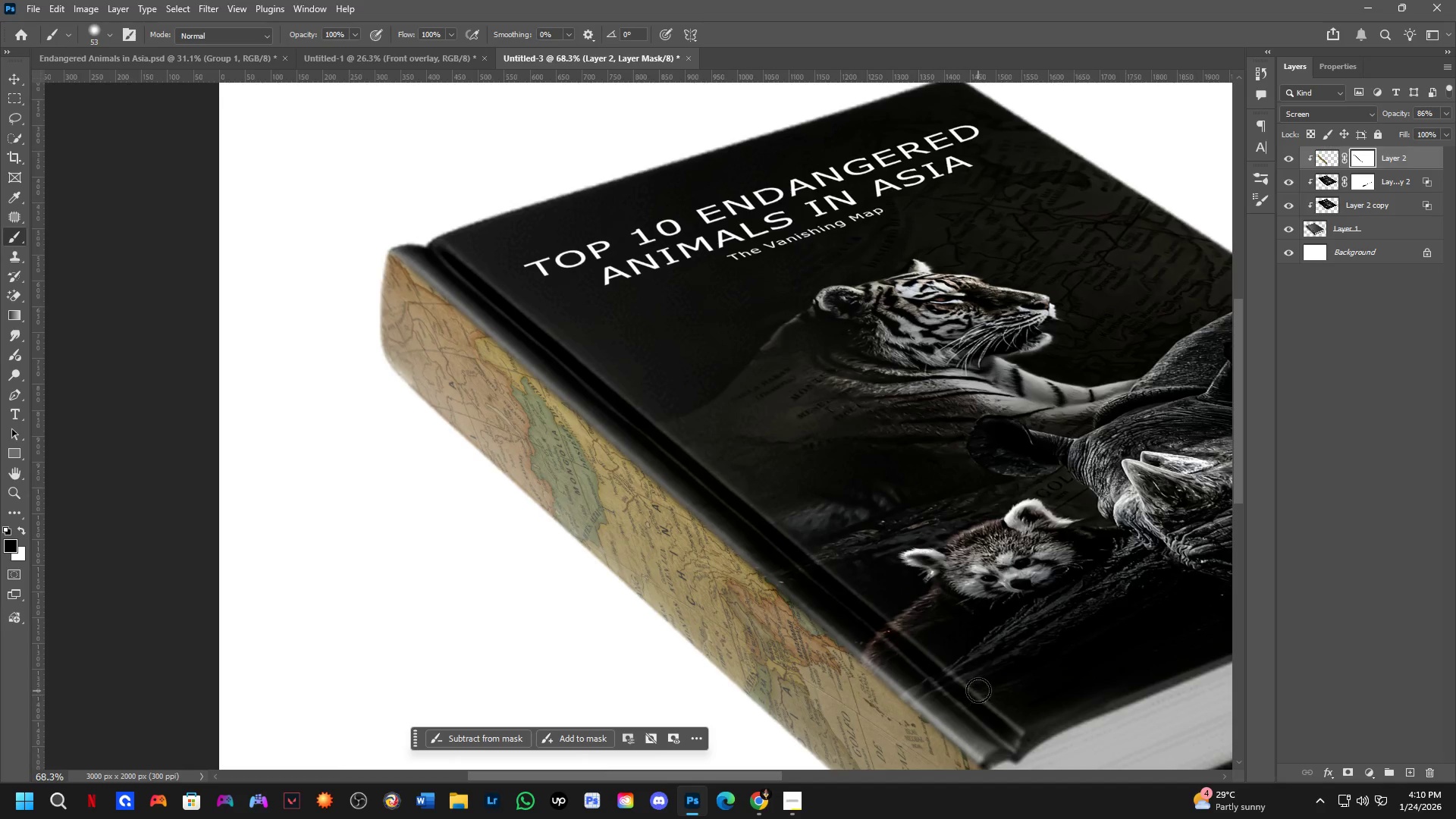 
hold_key(key=Space, duration=0.62)
 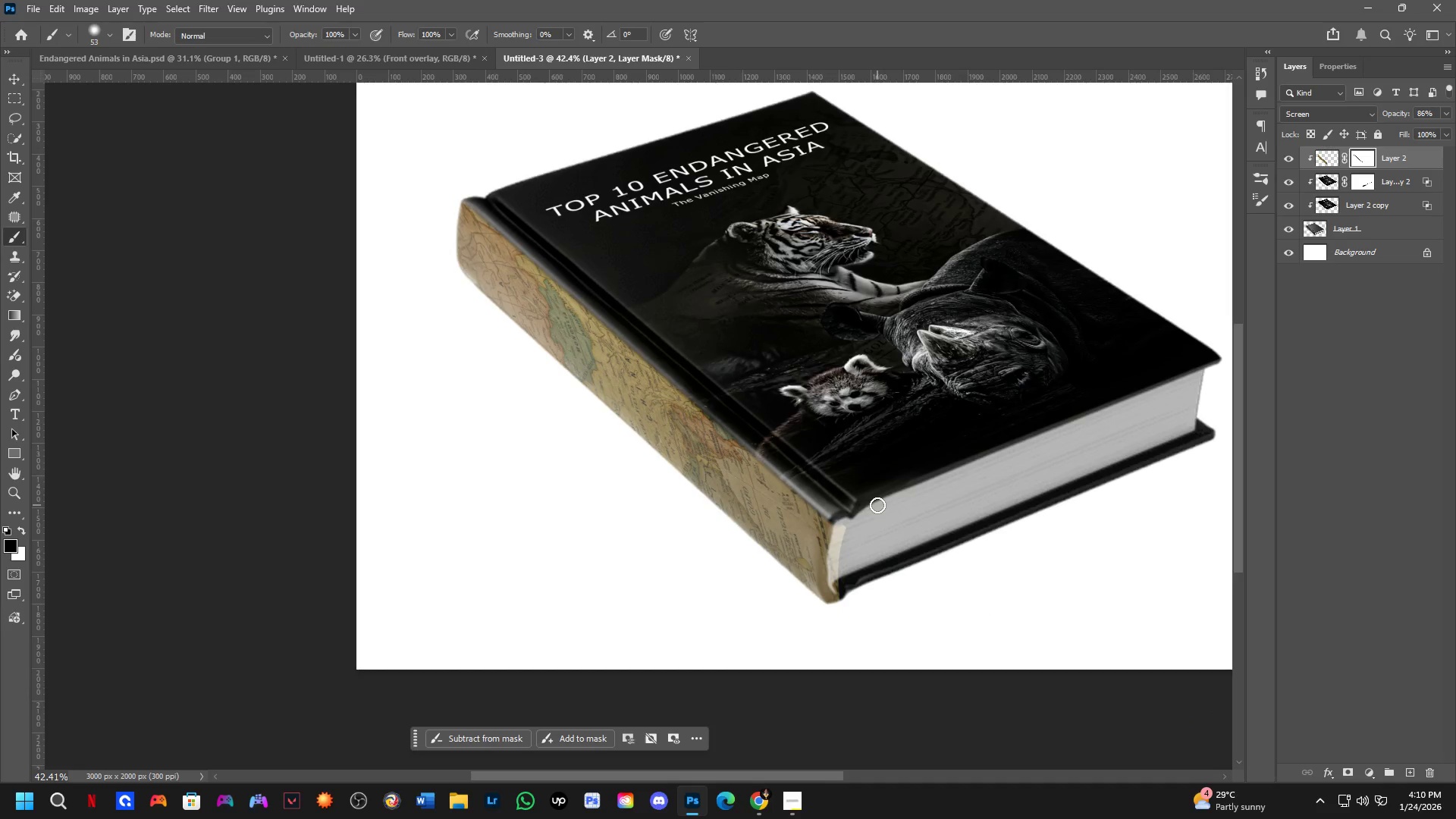 
left_click_drag(start_coordinate=[1029, 704], to_coordinate=[880, 493])
 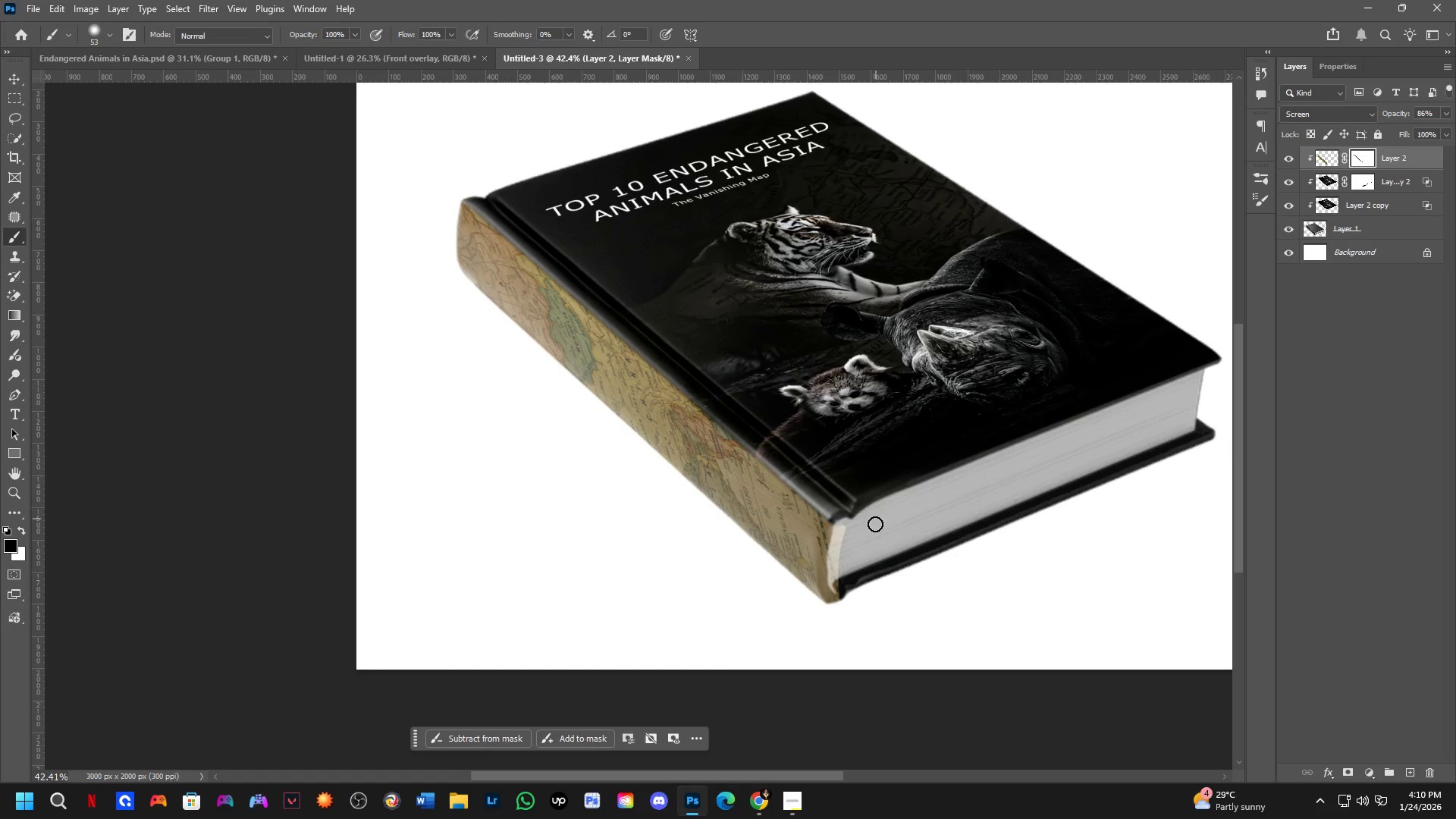 
scroll: coordinate [974, 667], scroll_direction: down, amount: 5.0
 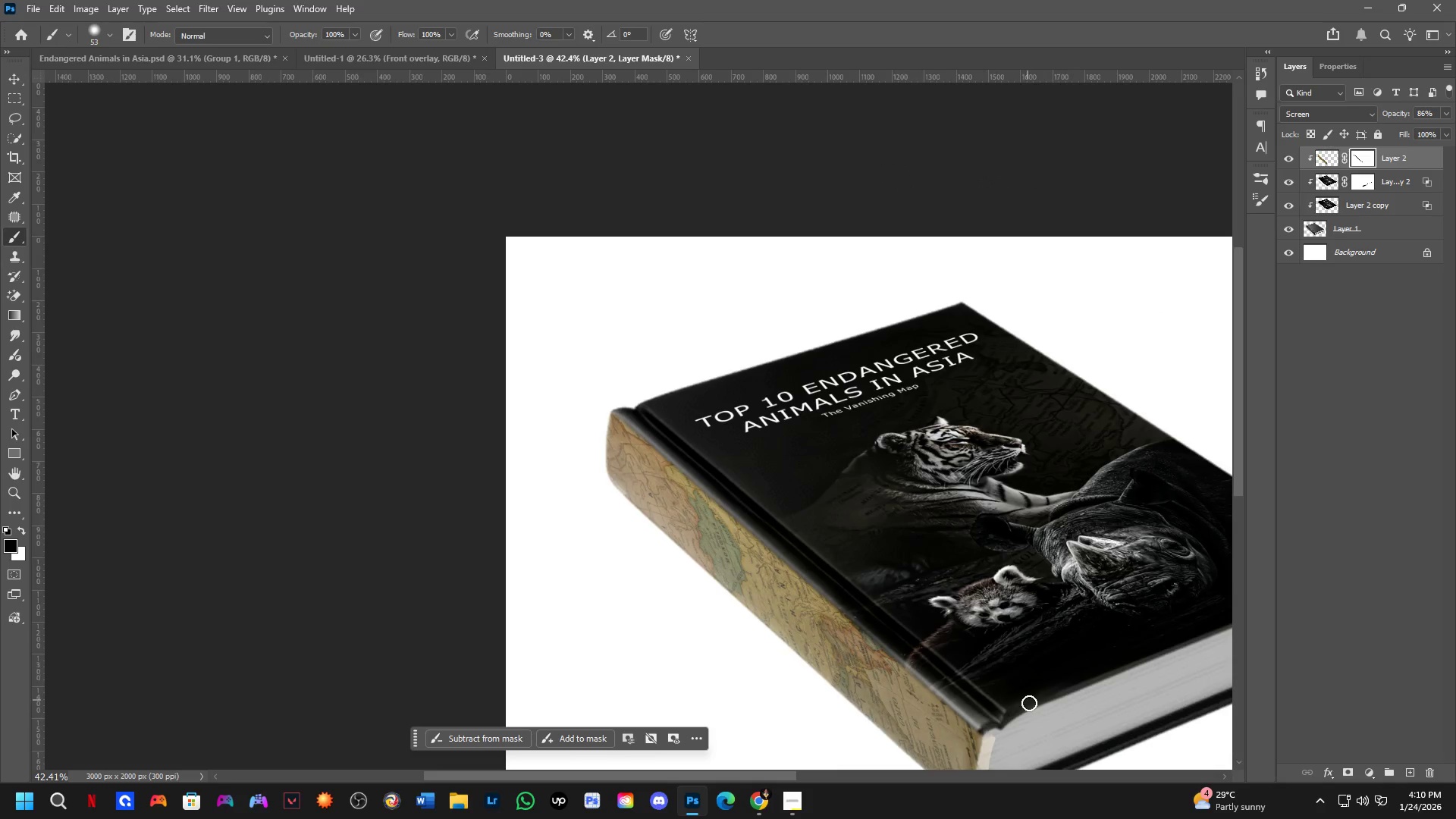 
key(Shift+ShiftLeft)
 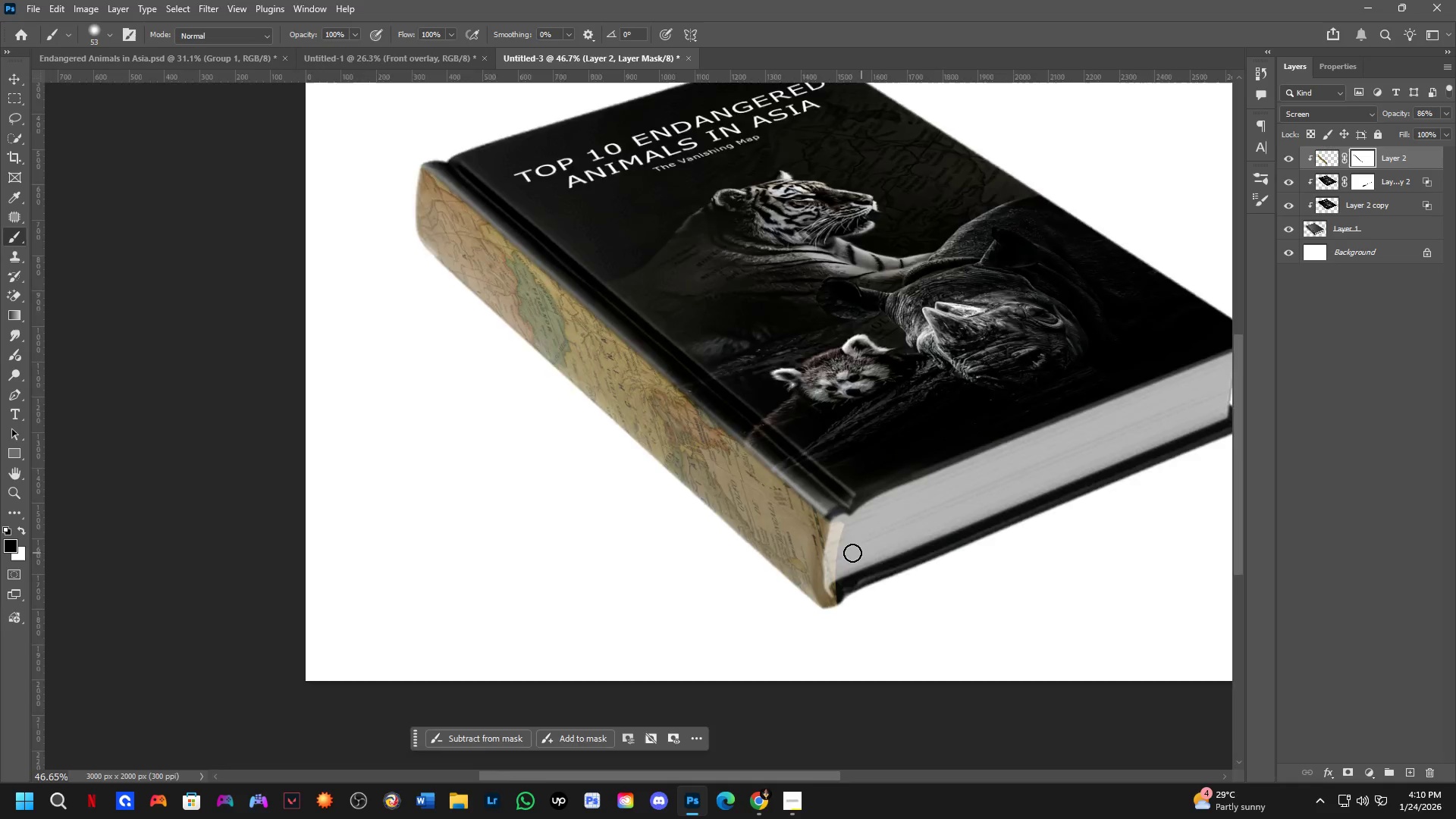 
key(Alt+AltLeft)
 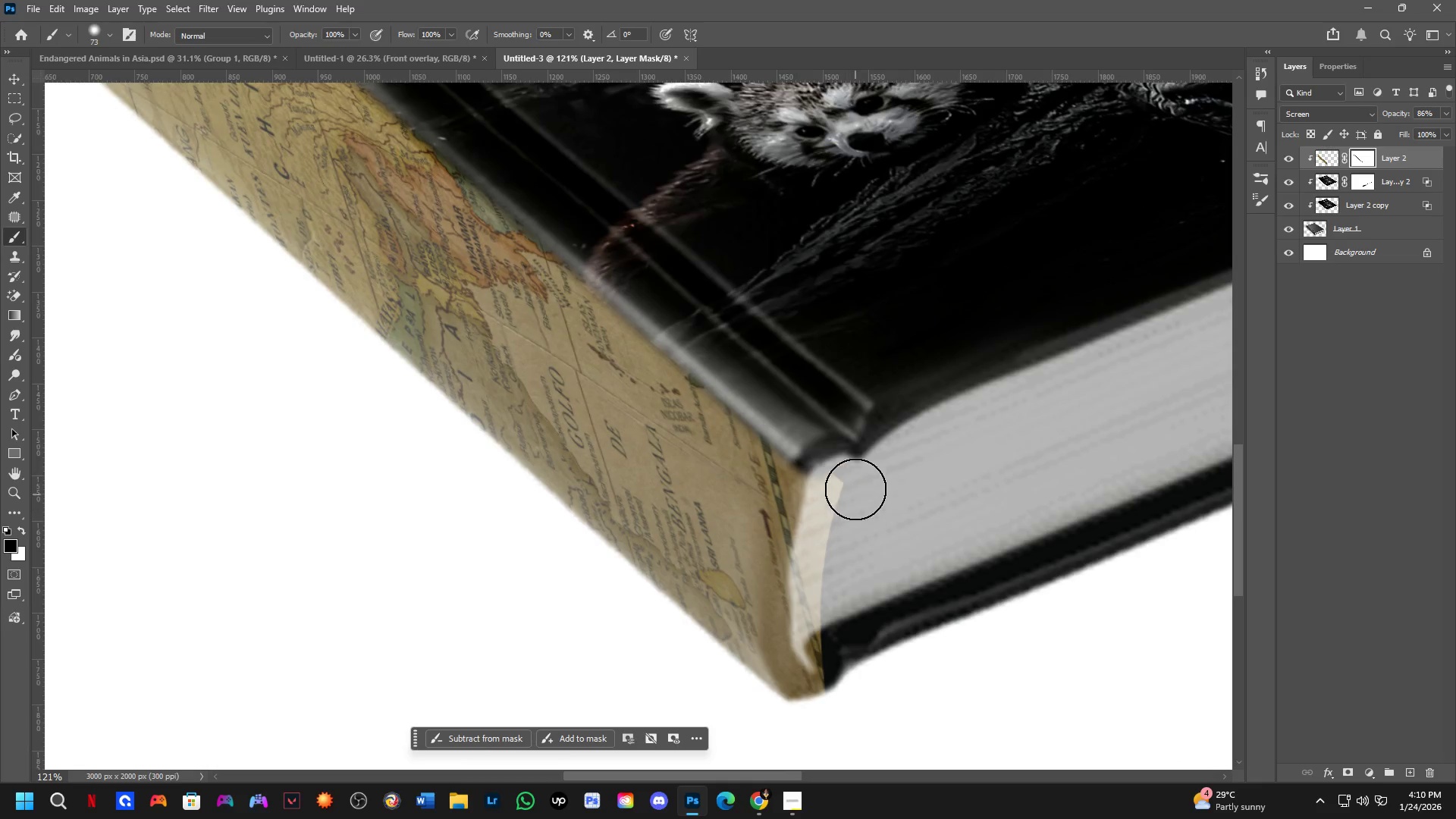 
scroll: coordinate [839, 544], scroll_direction: up, amount: 6.0
 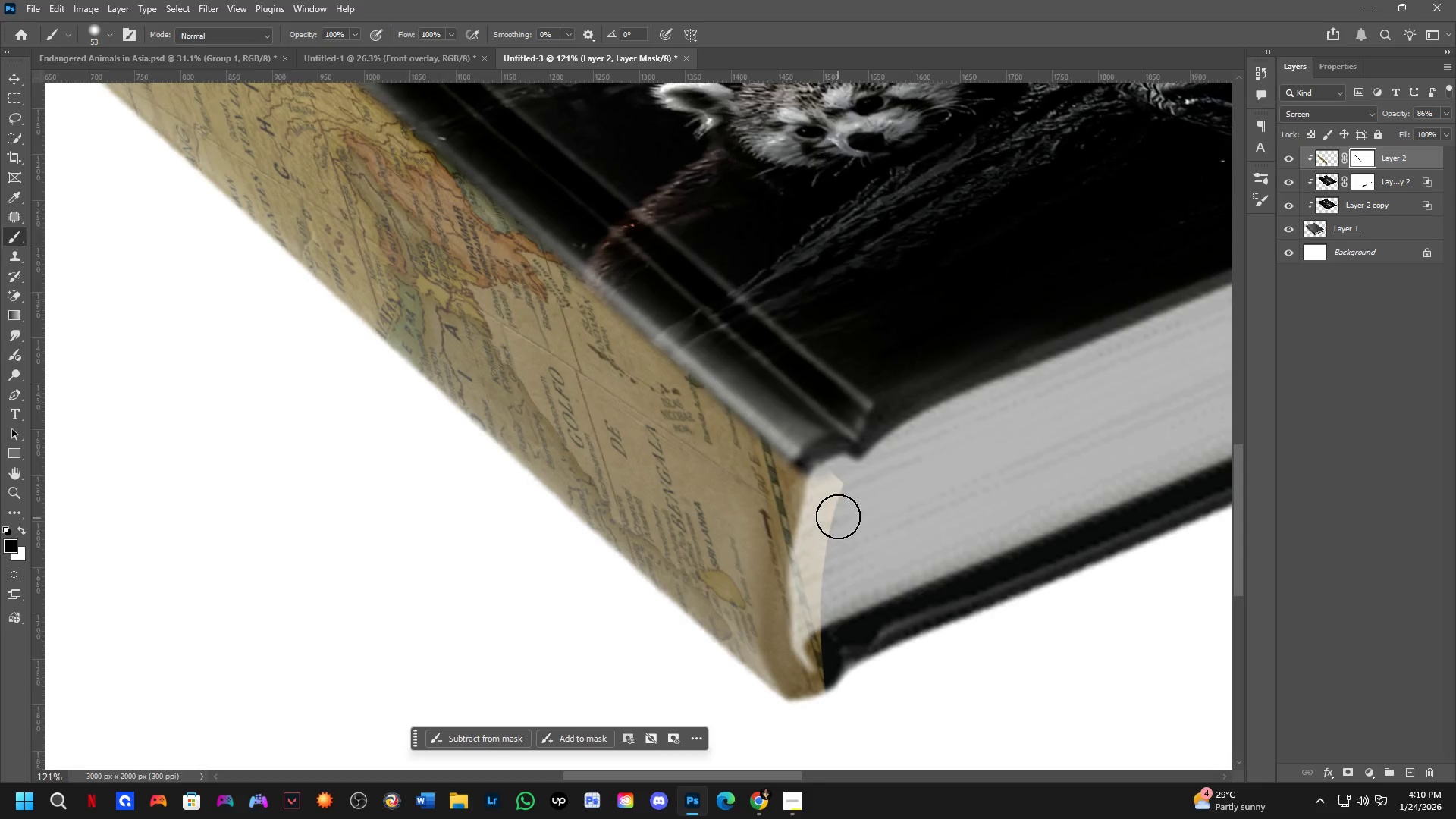 
left_click_drag(start_coordinate=[850, 470], to_coordinate=[780, 760])
 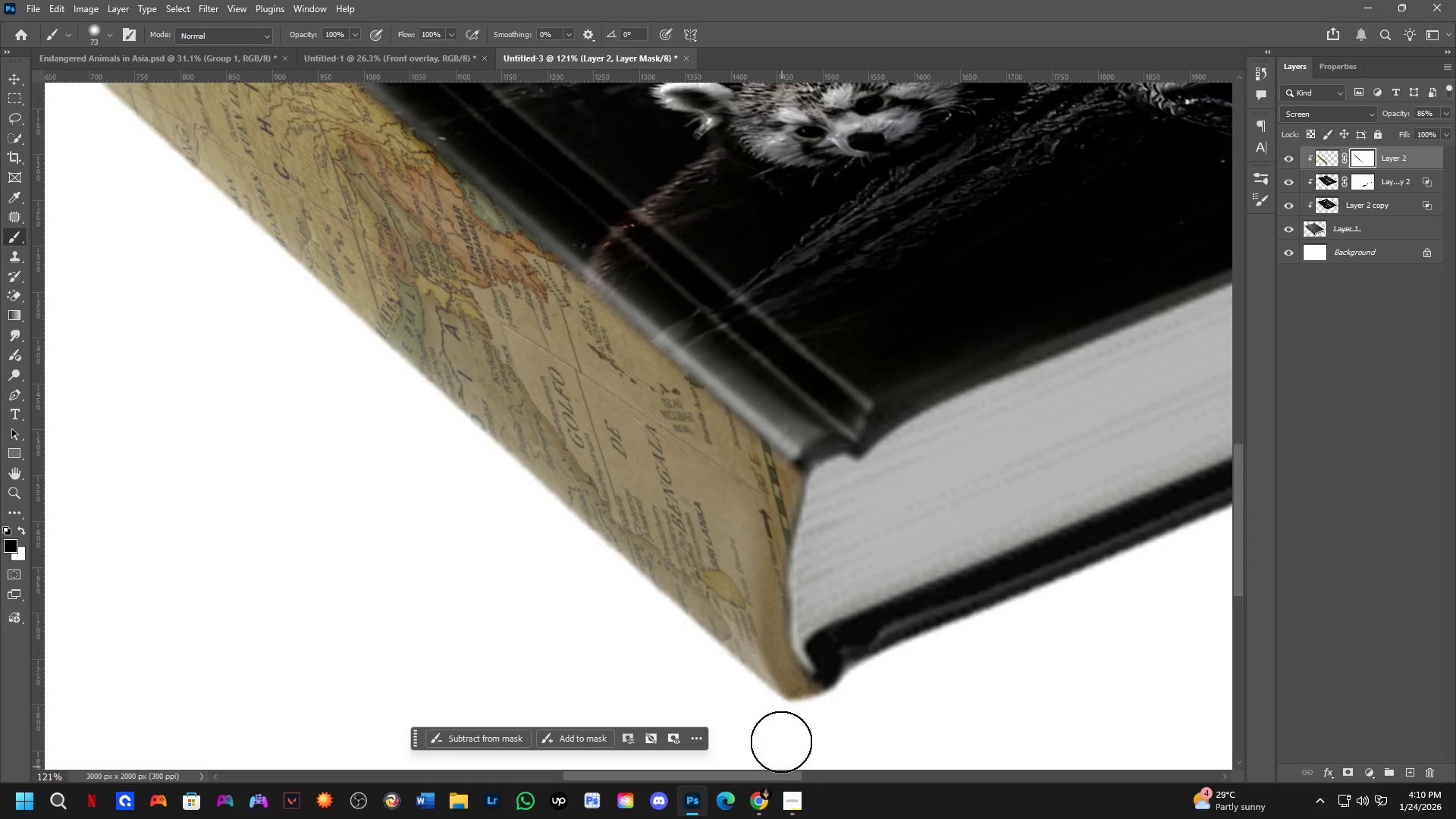 
key(Shift+ShiftLeft)
 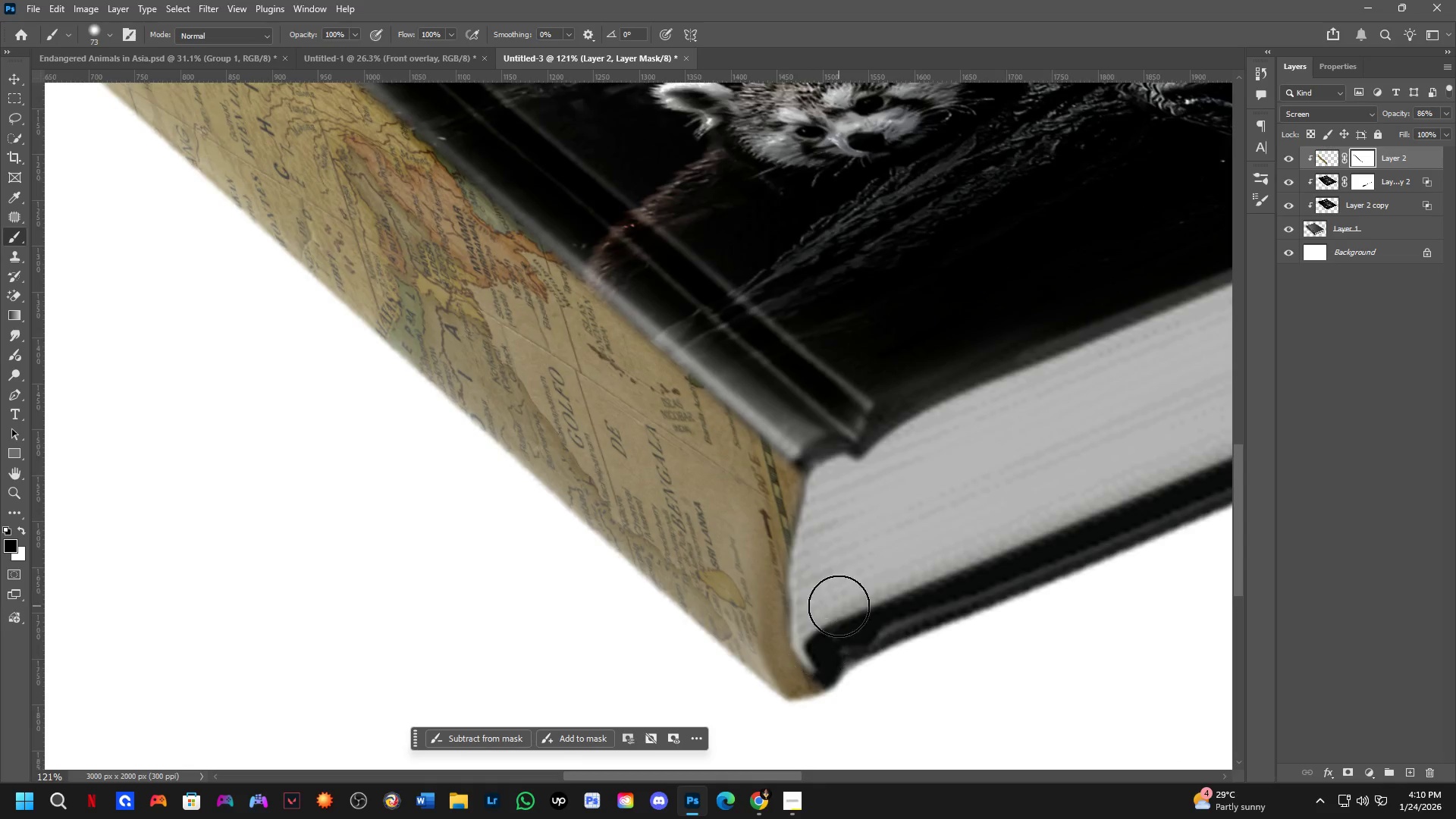 
scroll: coordinate [914, 620], scroll_direction: down, amount: 9.0
 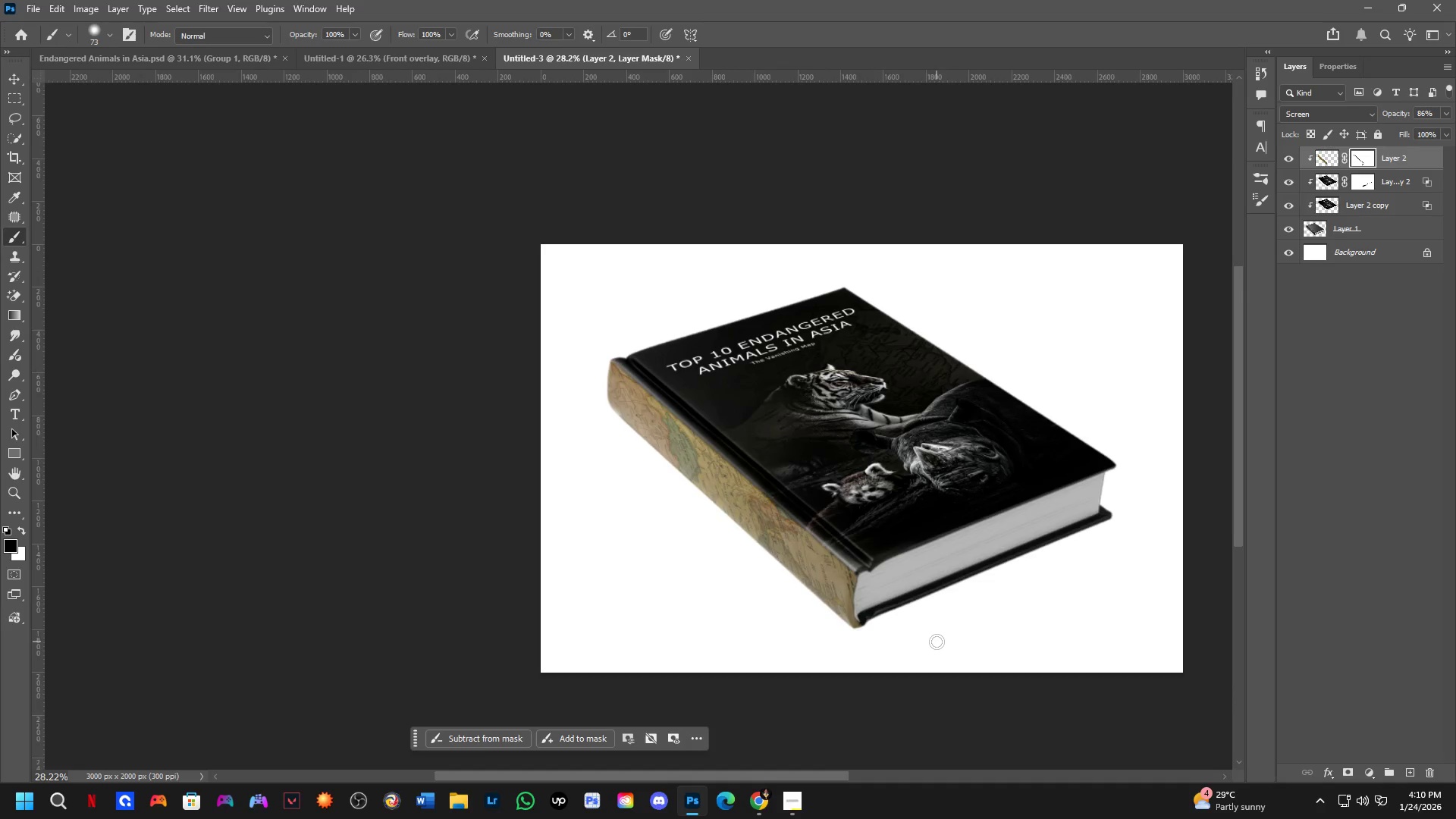 
hold_key(key=Space, duration=0.58)
 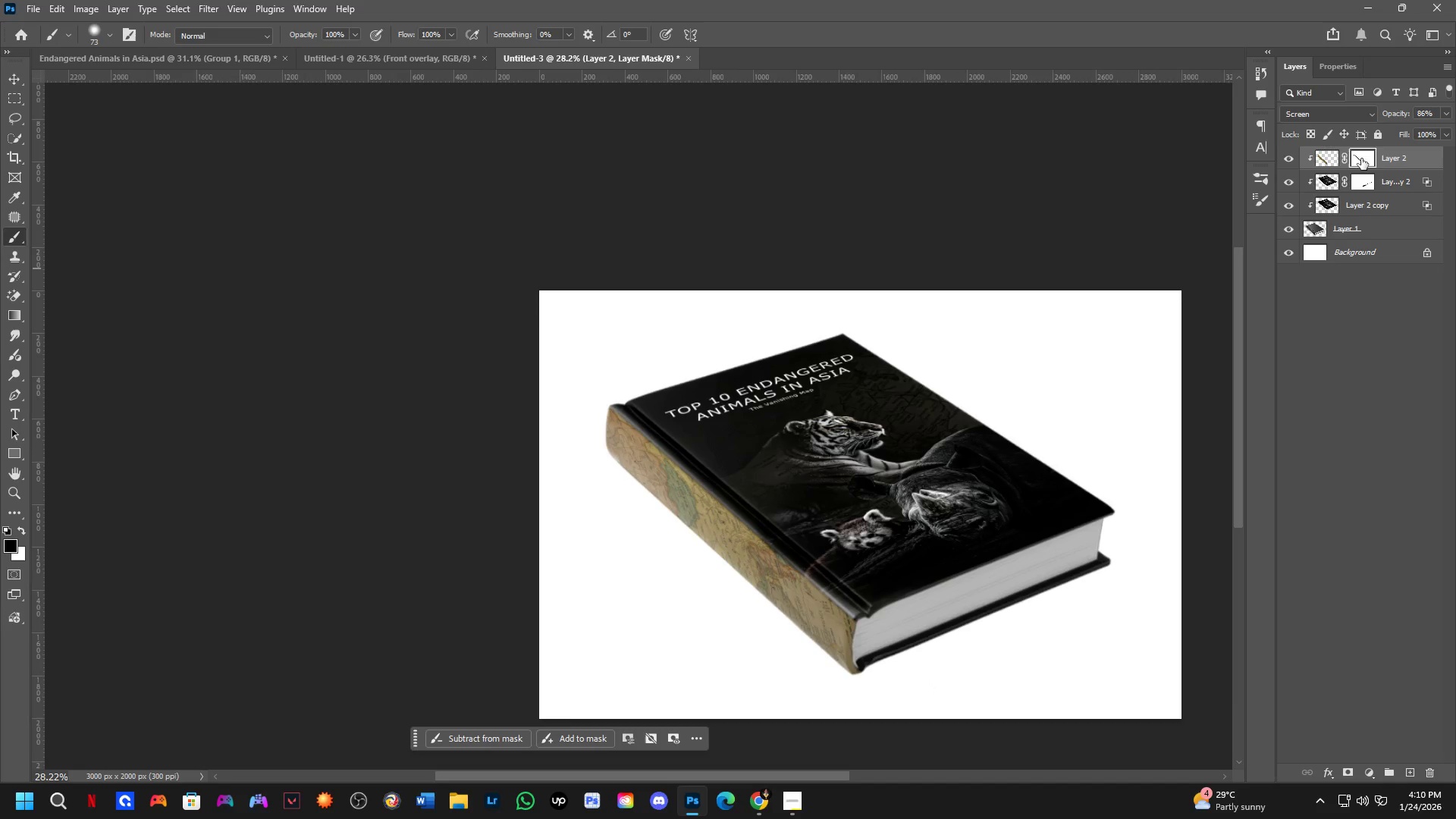 
left_click_drag(start_coordinate=[939, 648], to_coordinate=[937, 694])
 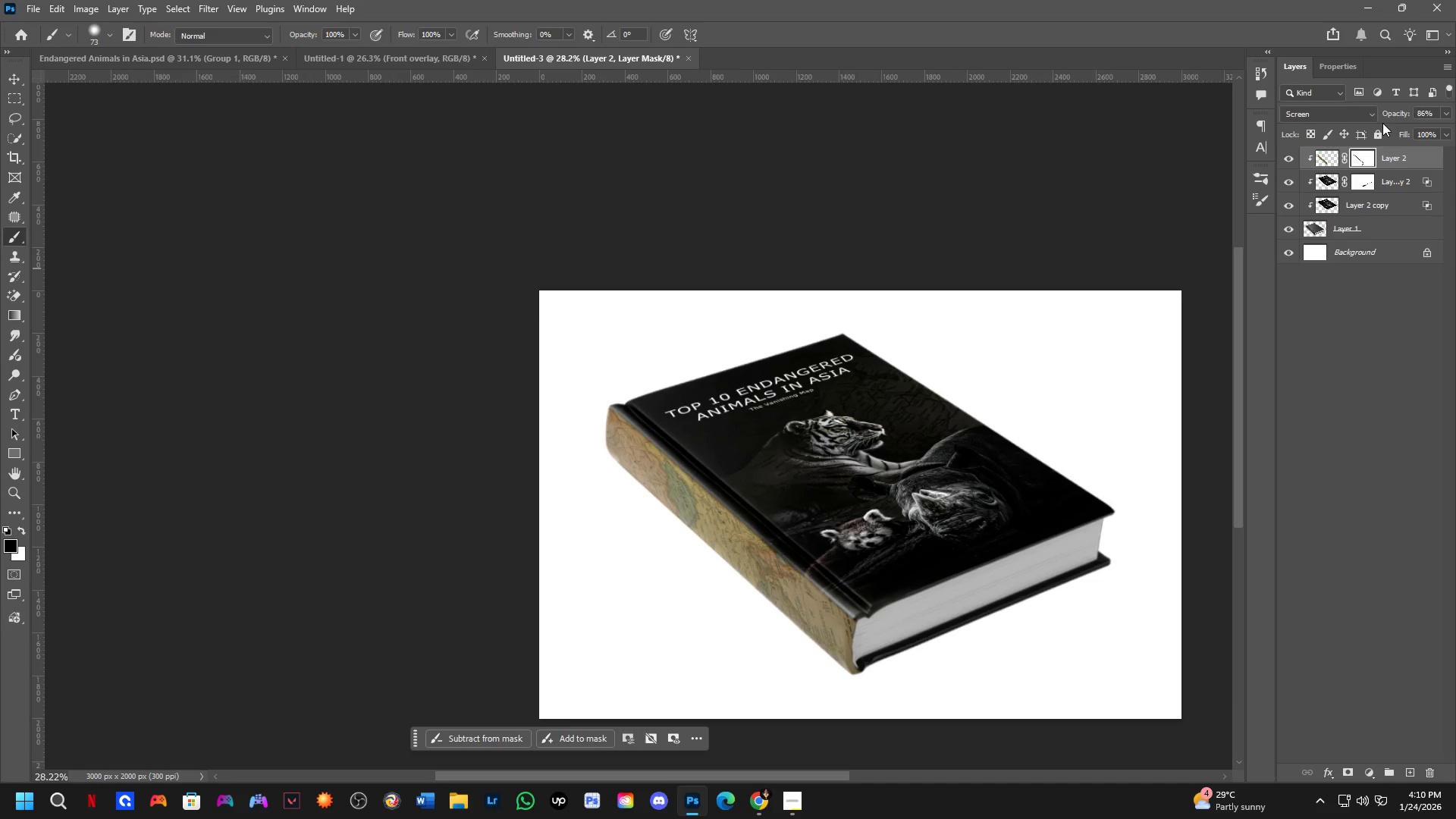 
left_click_drag(start_coordinate=[1388, 111], to_coordinate=[1455, 136])
 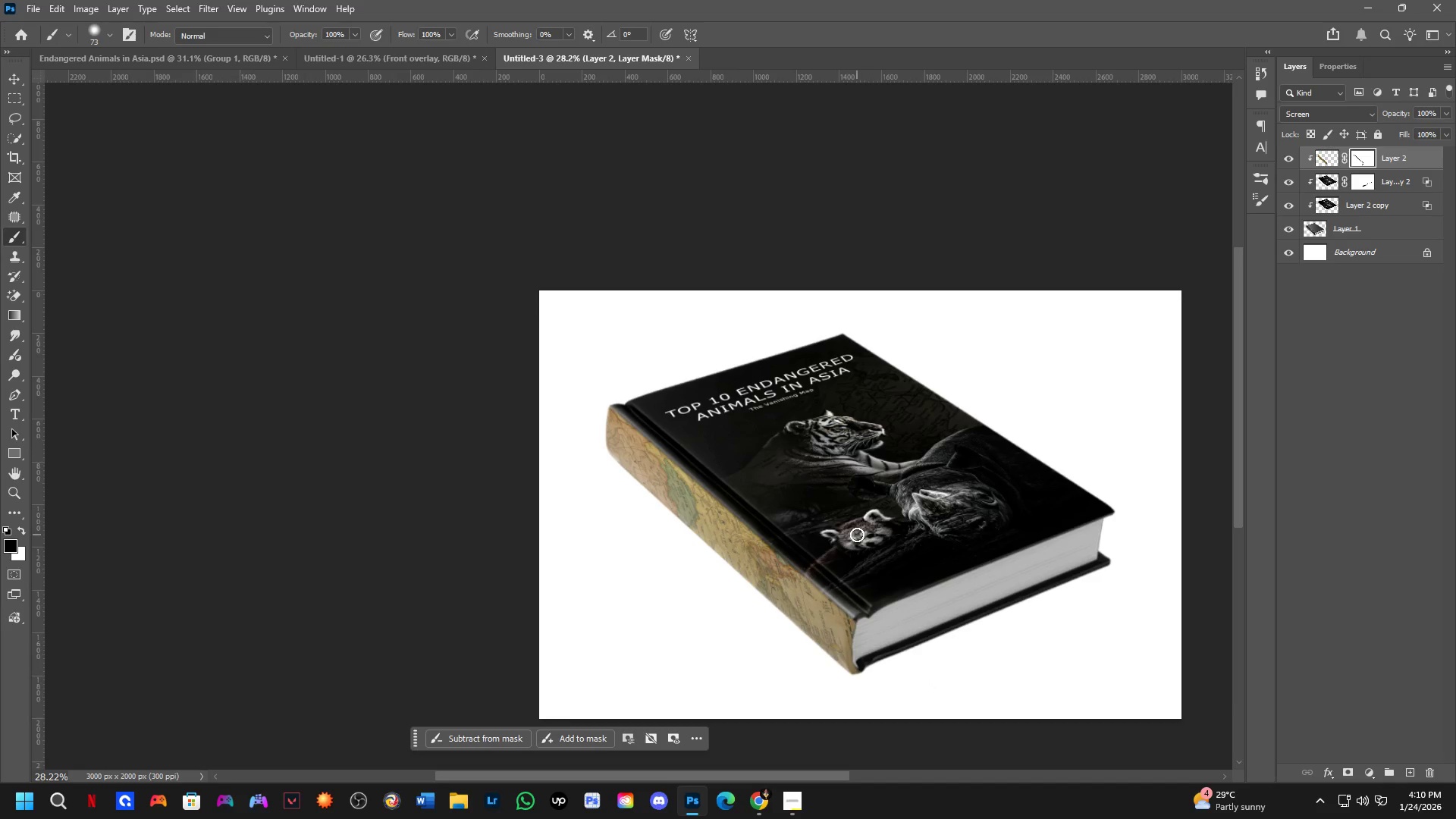 
key(Shift+ShiftLeft)
 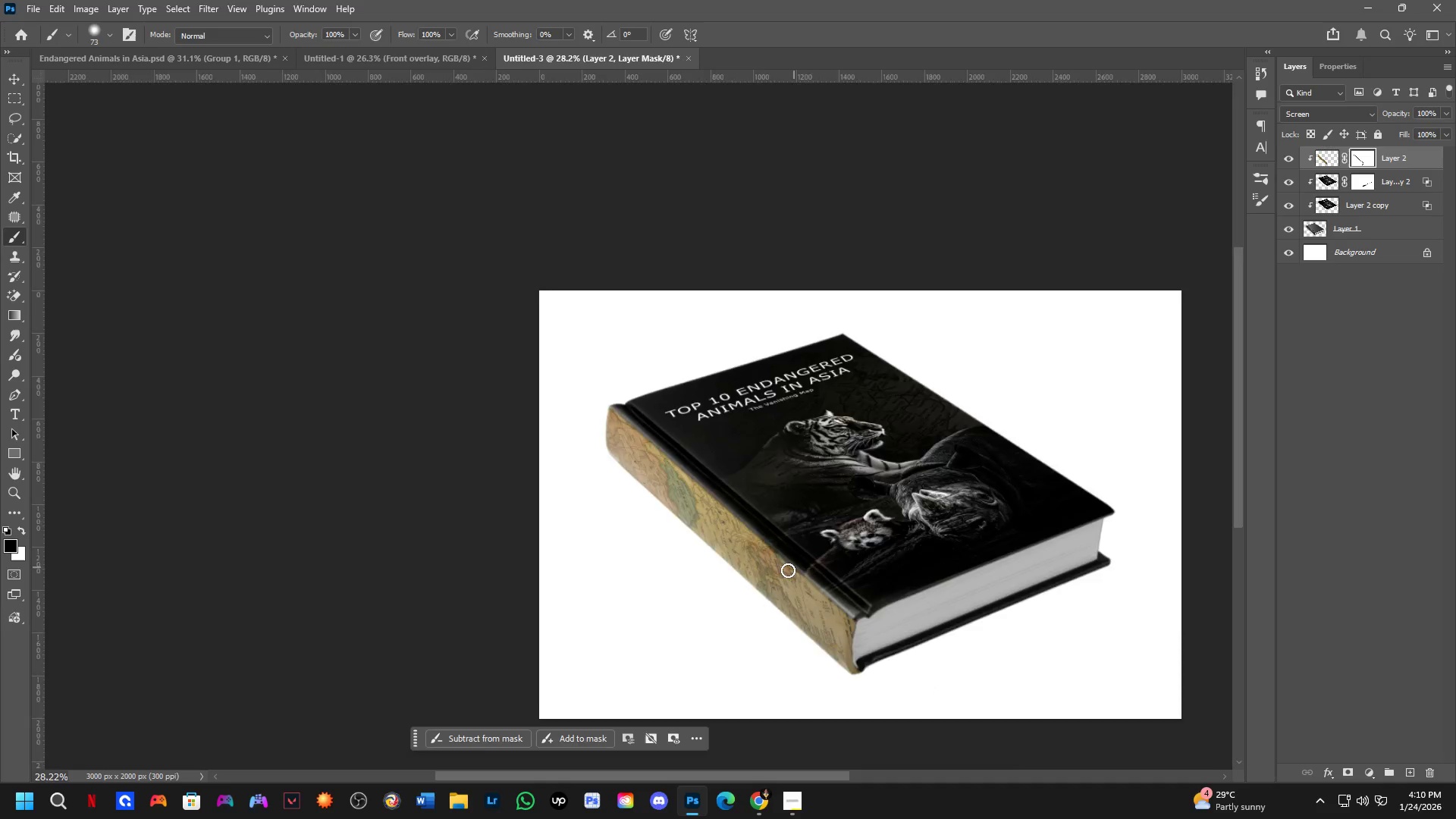 
scroll: coordinate [770, 580], scroll_direction: up, amount: 4.0
 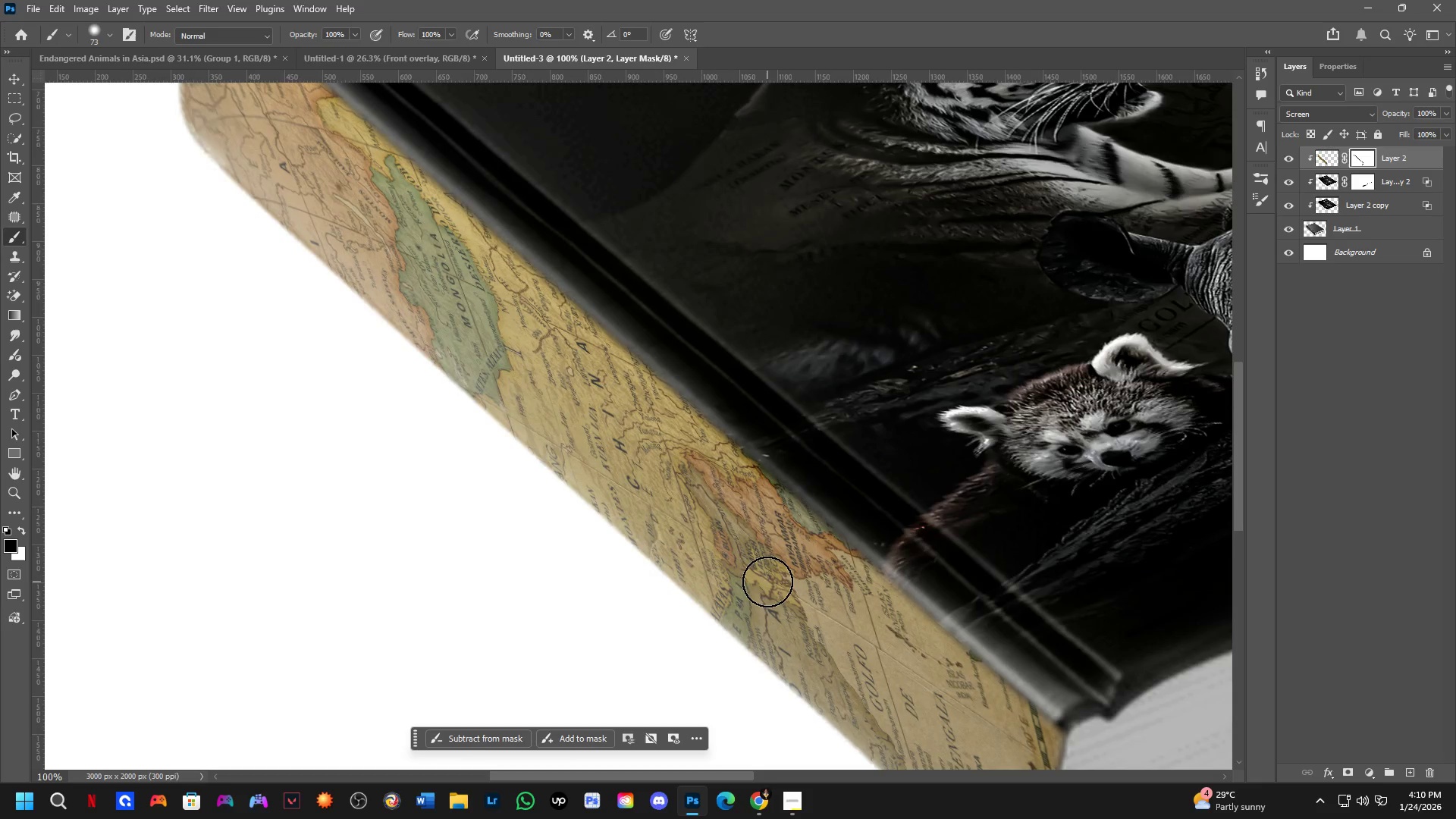 
hold_key(key=ShiftLeft, duration=0.53)
 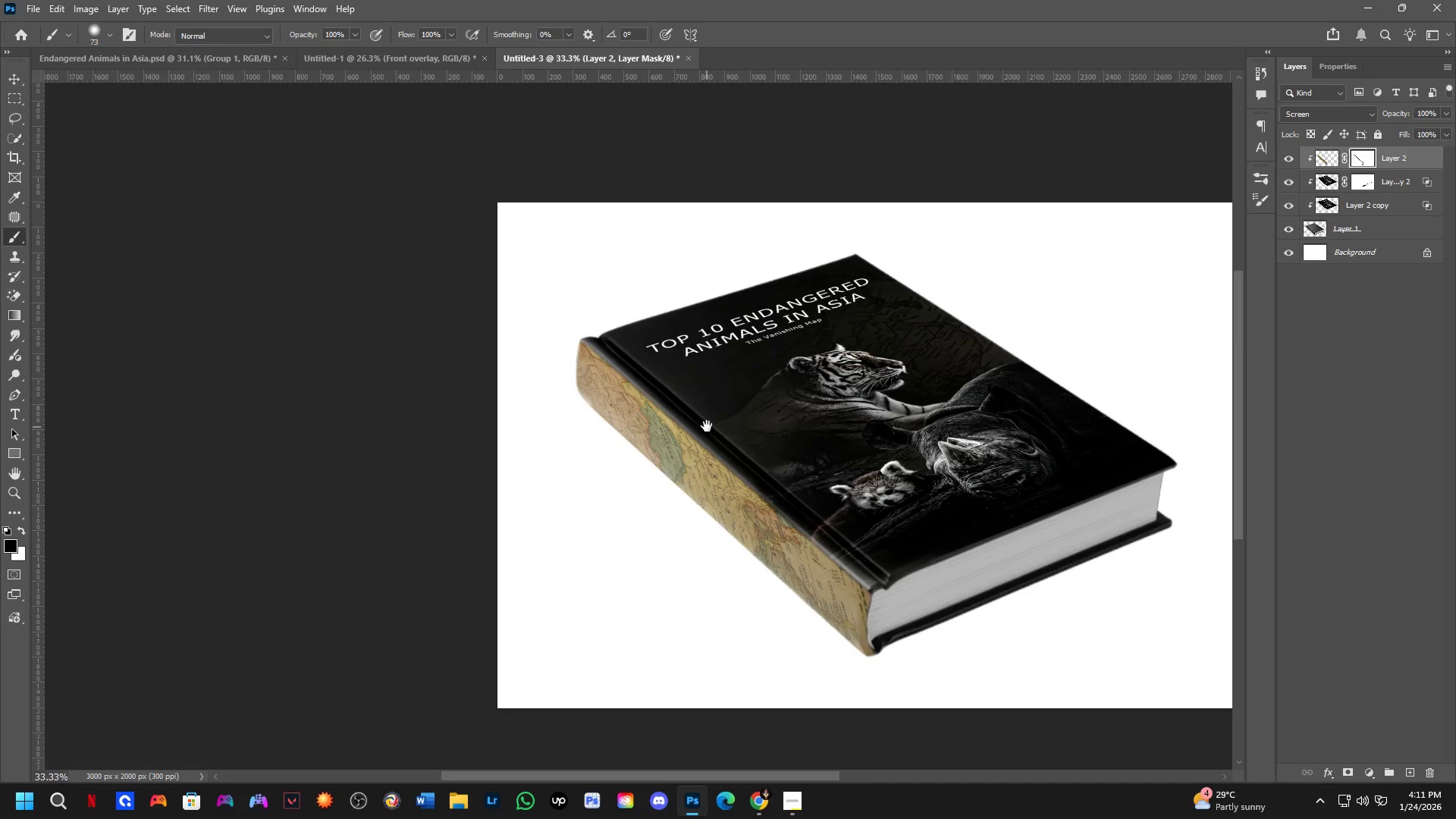 
hold_key(key=Space, duration=0.69)
 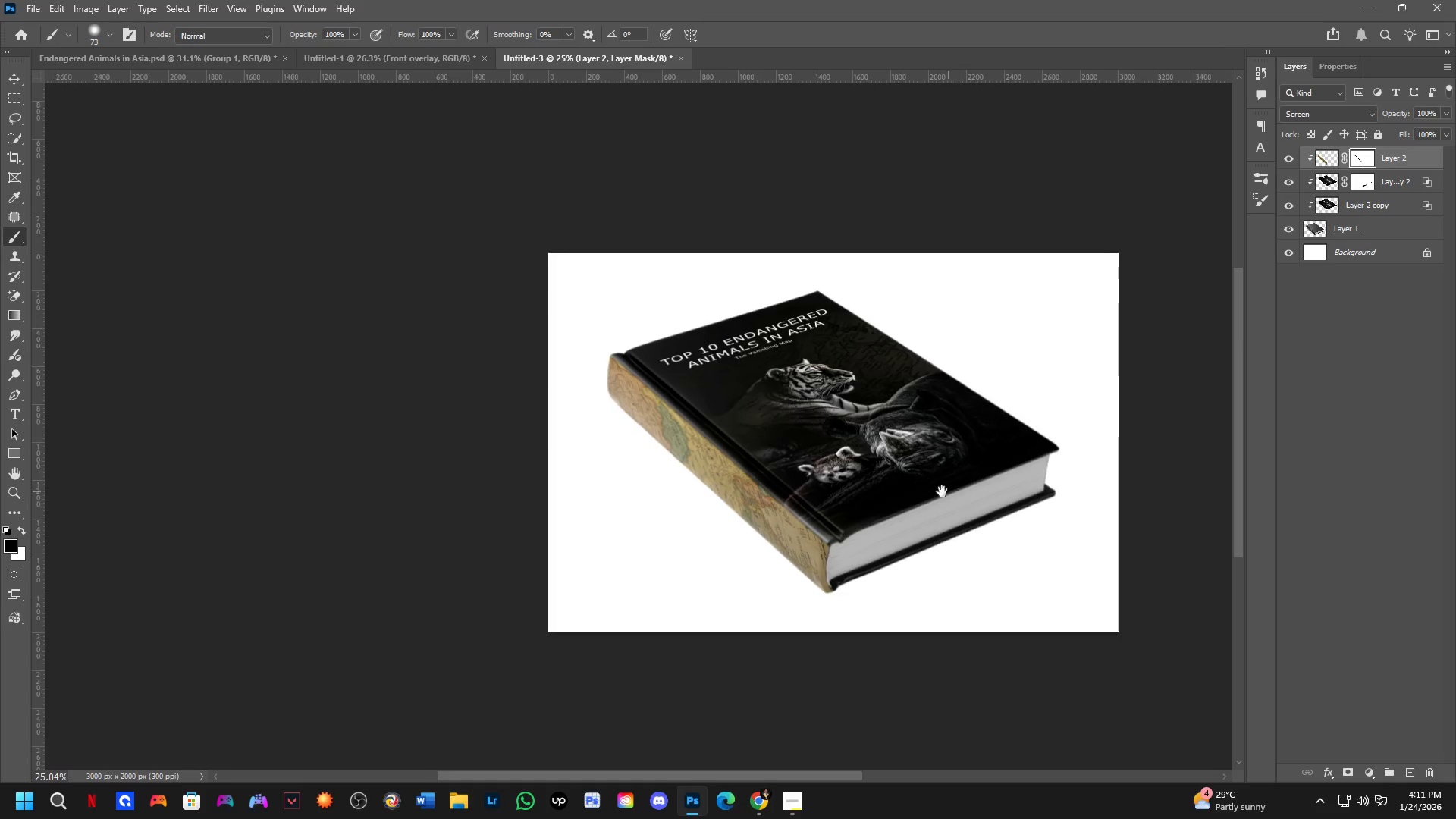 
scroll: coordinate [761, 570], scroll_direction: down, amount: 3.0
 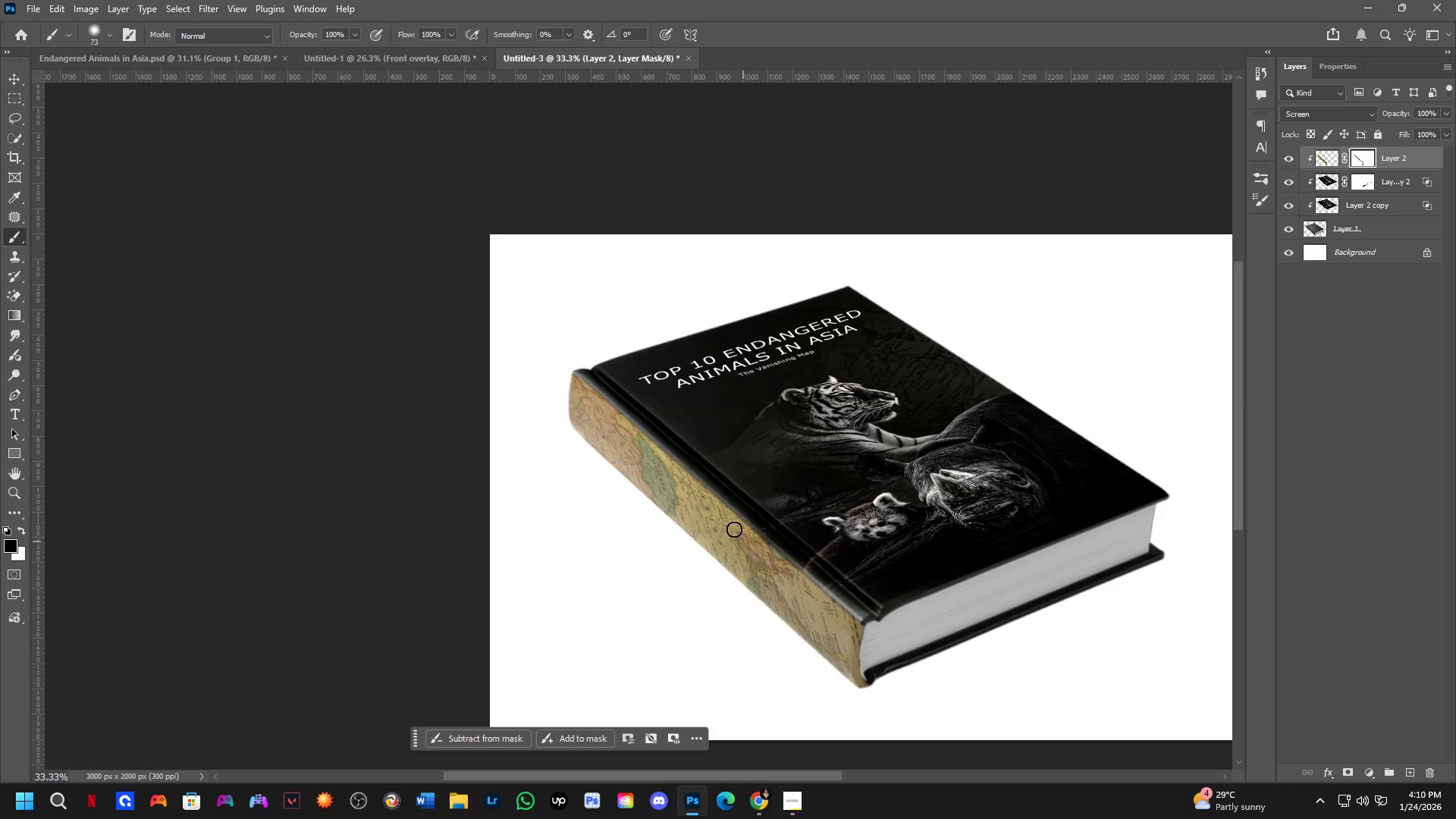 
left_click_drag(start_coordinate=[699, 460], to_coordinate=[707, 425])
 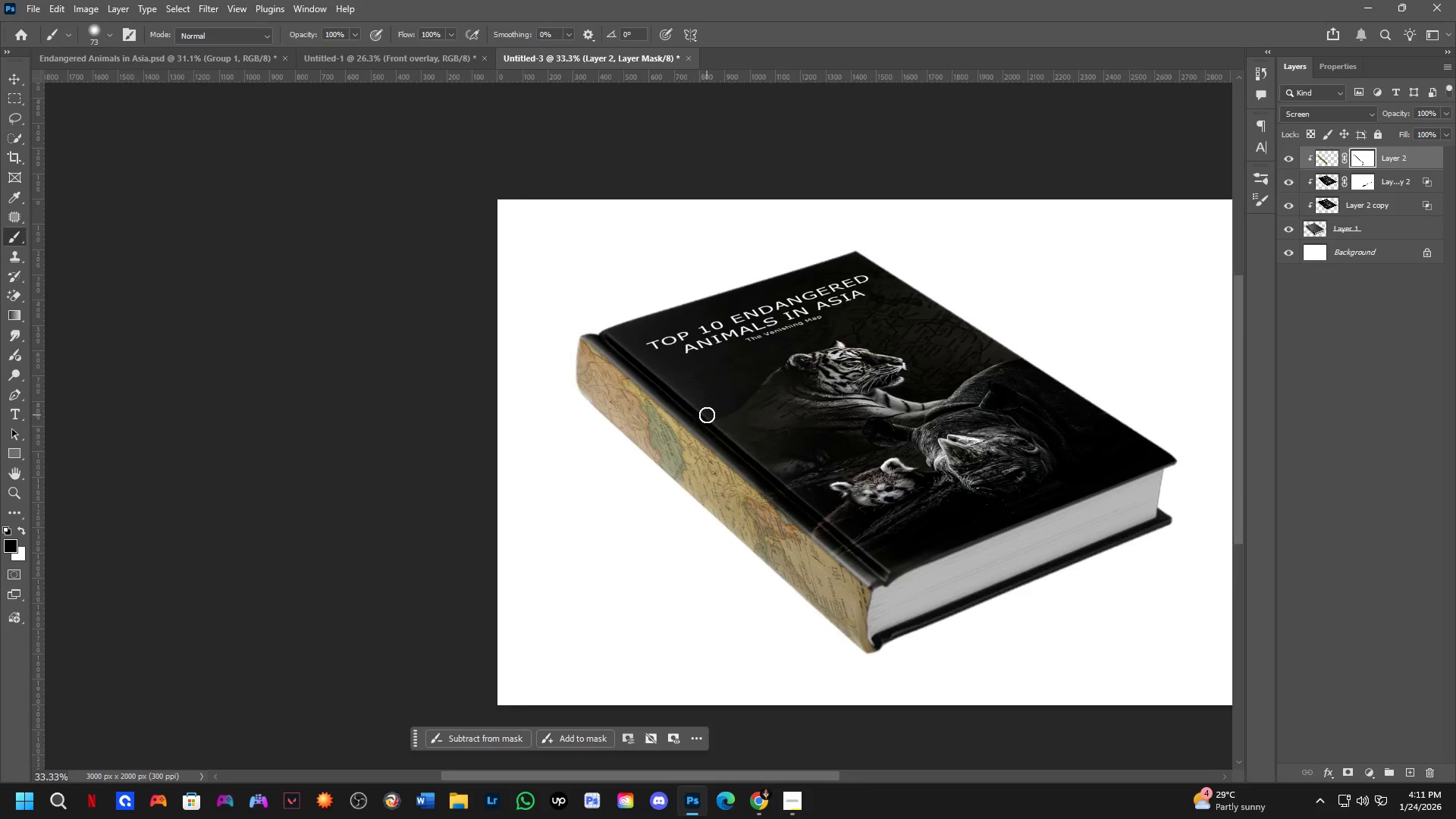 
hold_key(key=Space, duration=0.48)
 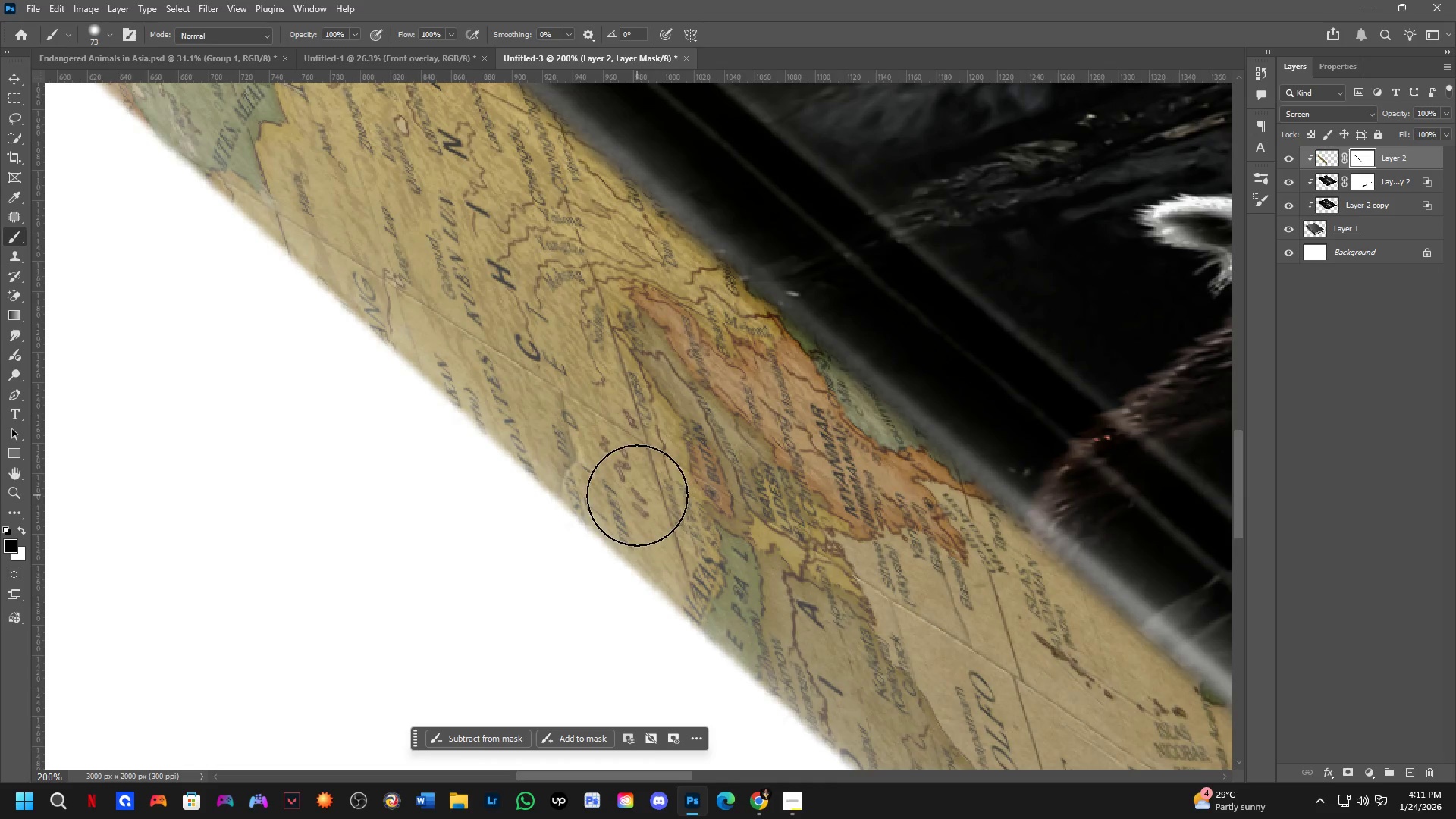 
left_click_drag(start_coordinate=[952, 491], to_coordinate=[864, 485])
 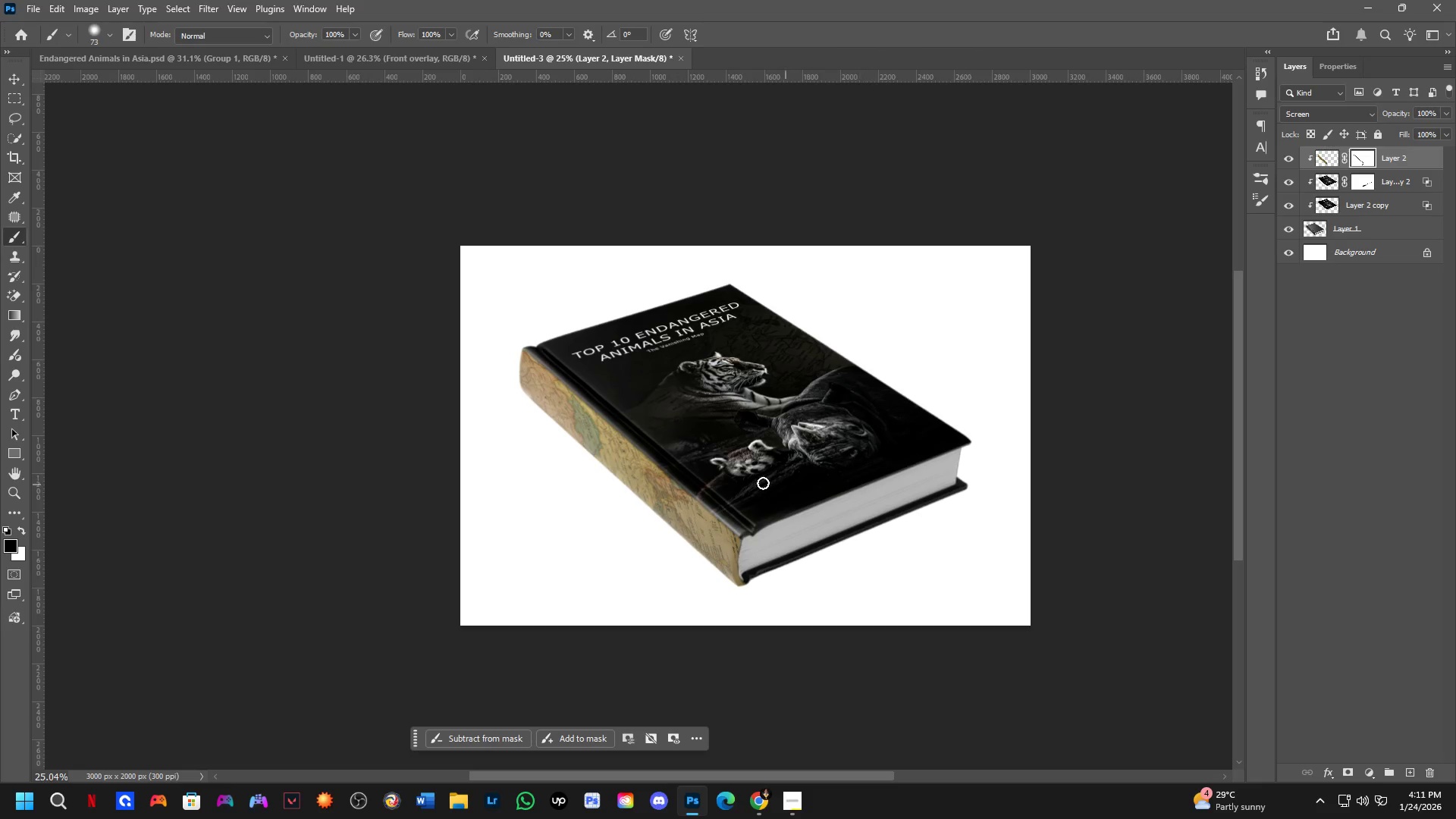 
scroll: coordinate [707, 415], scroll_direction: down, amount: 3.0
 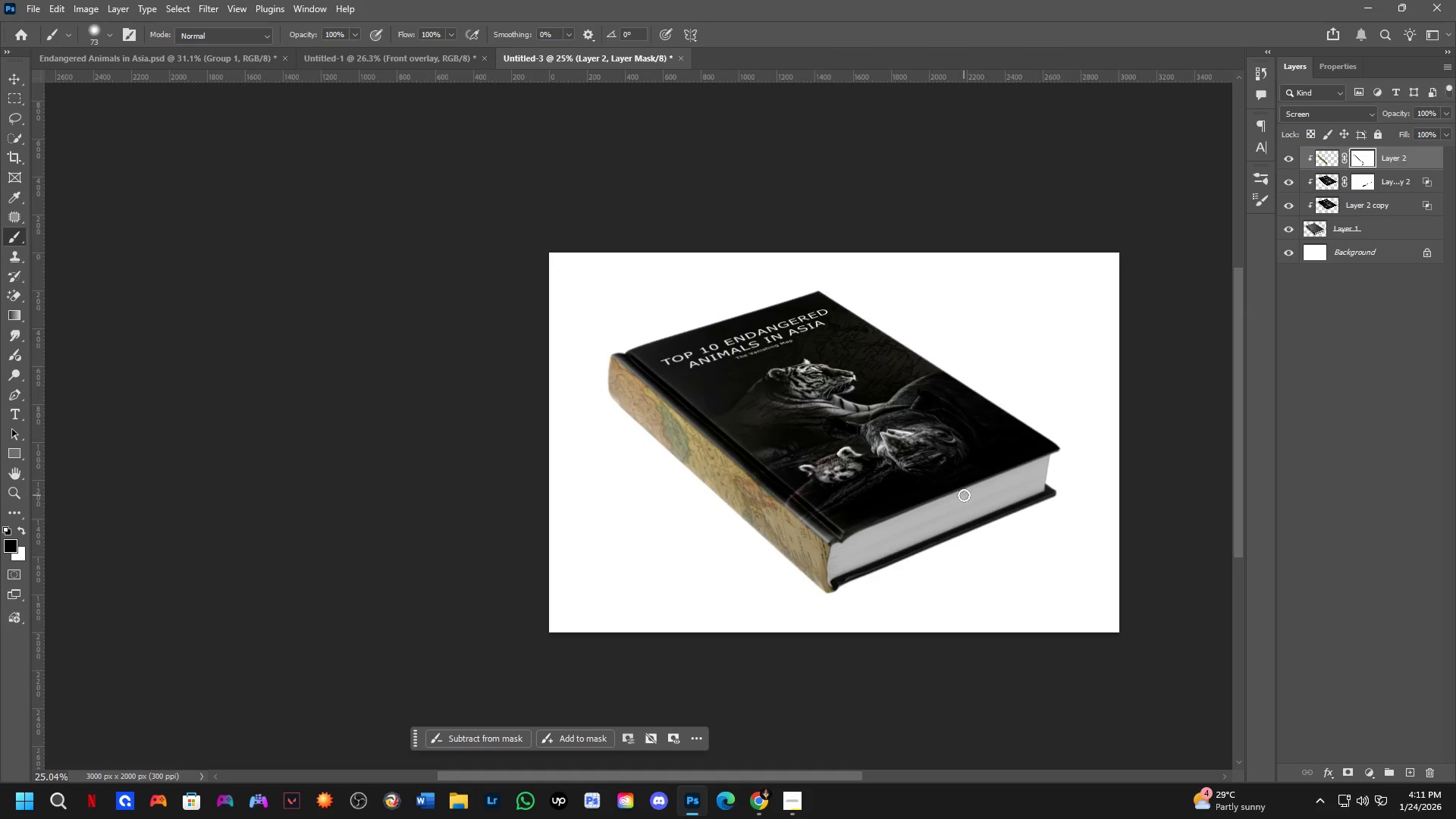 
key(Shift+ShiftLeft)
 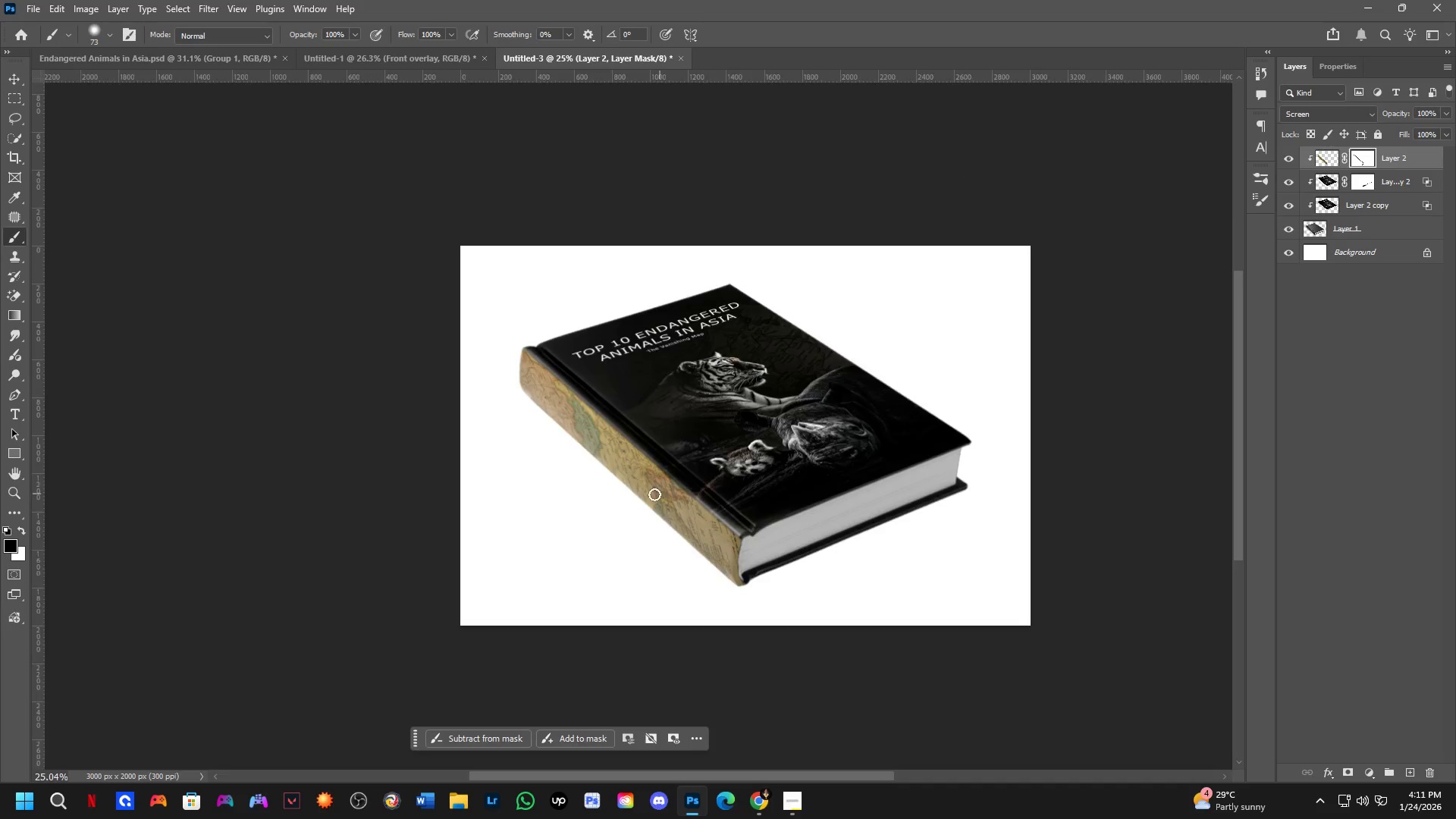 
scroll: coordinate [644, 496], scroll_direction: up, amount: 5.0
 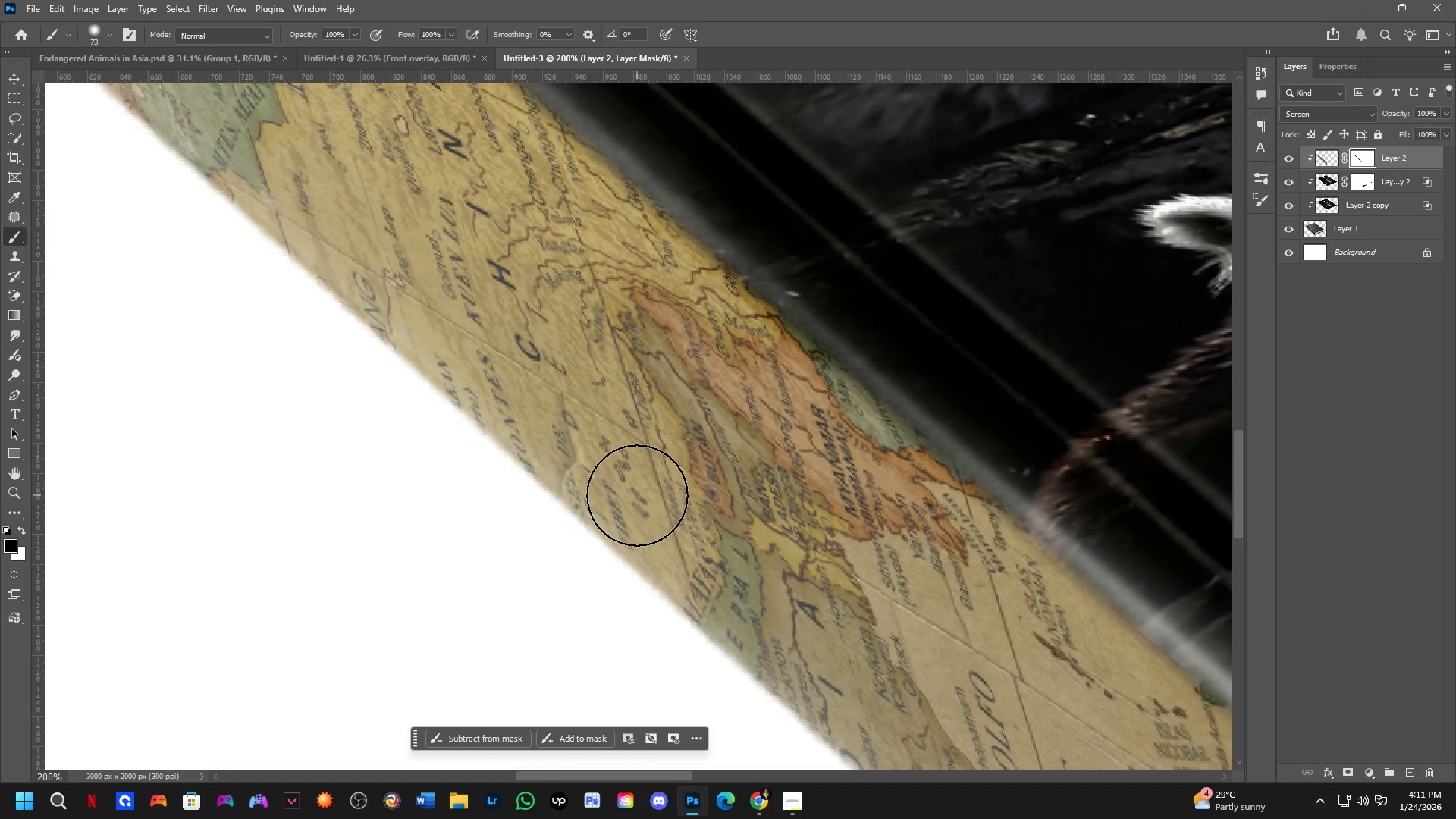 
key(Shift+ShiftLeft)
 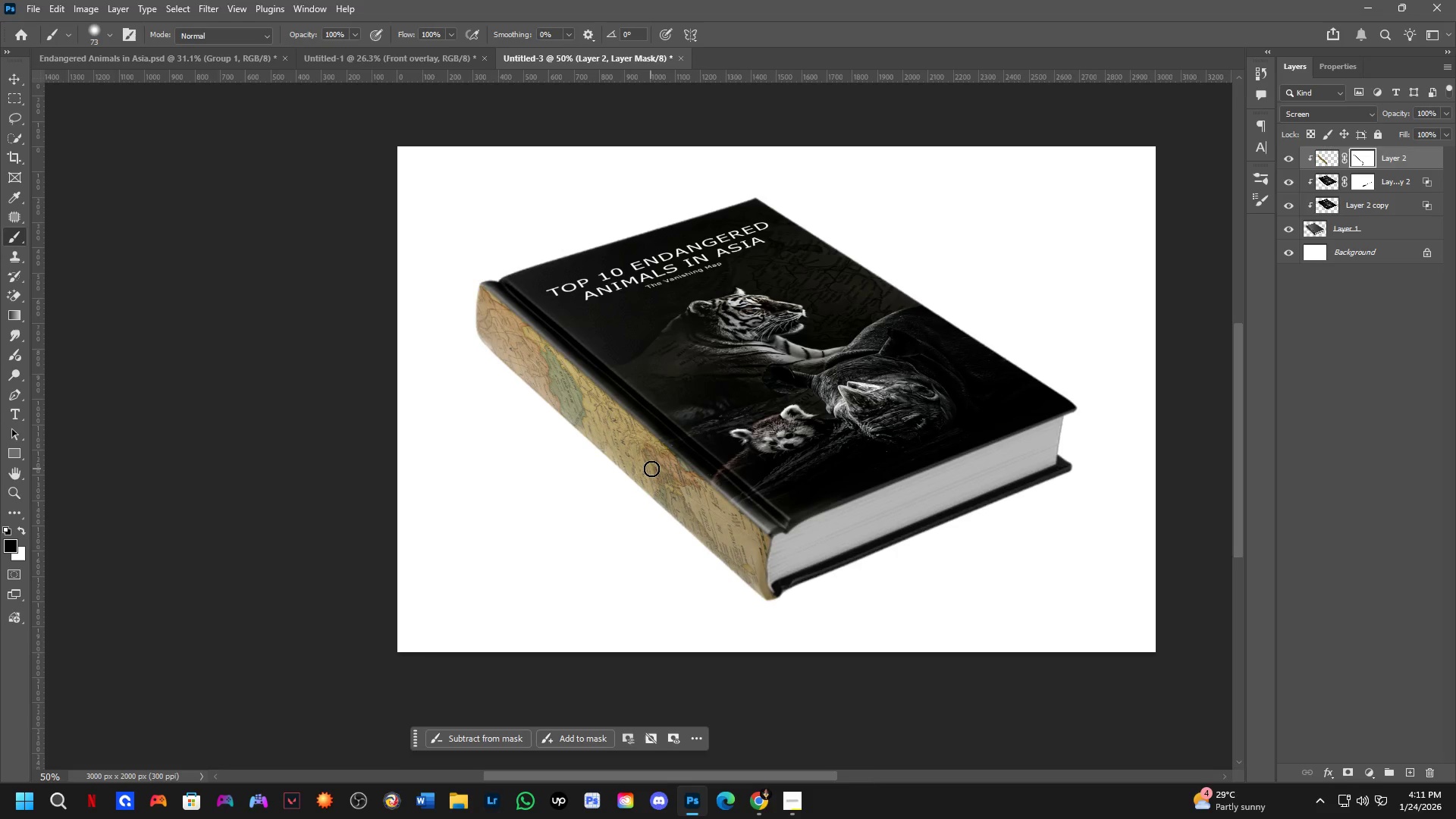 
scroll: coordinate [651, 469], scroll_direction: down, amount: 4.0
 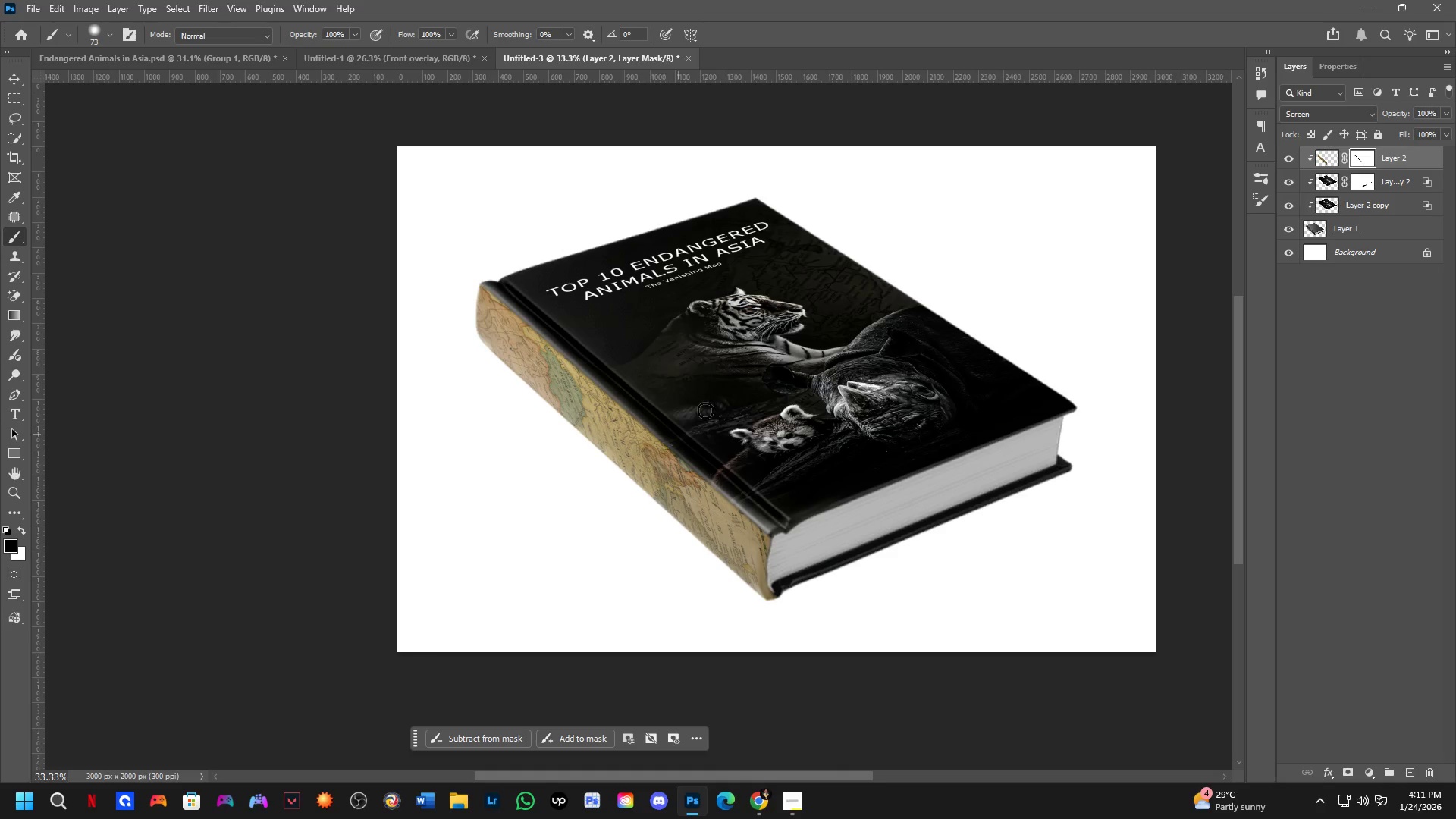 
hold_key(key=Space, duration=0.81)
 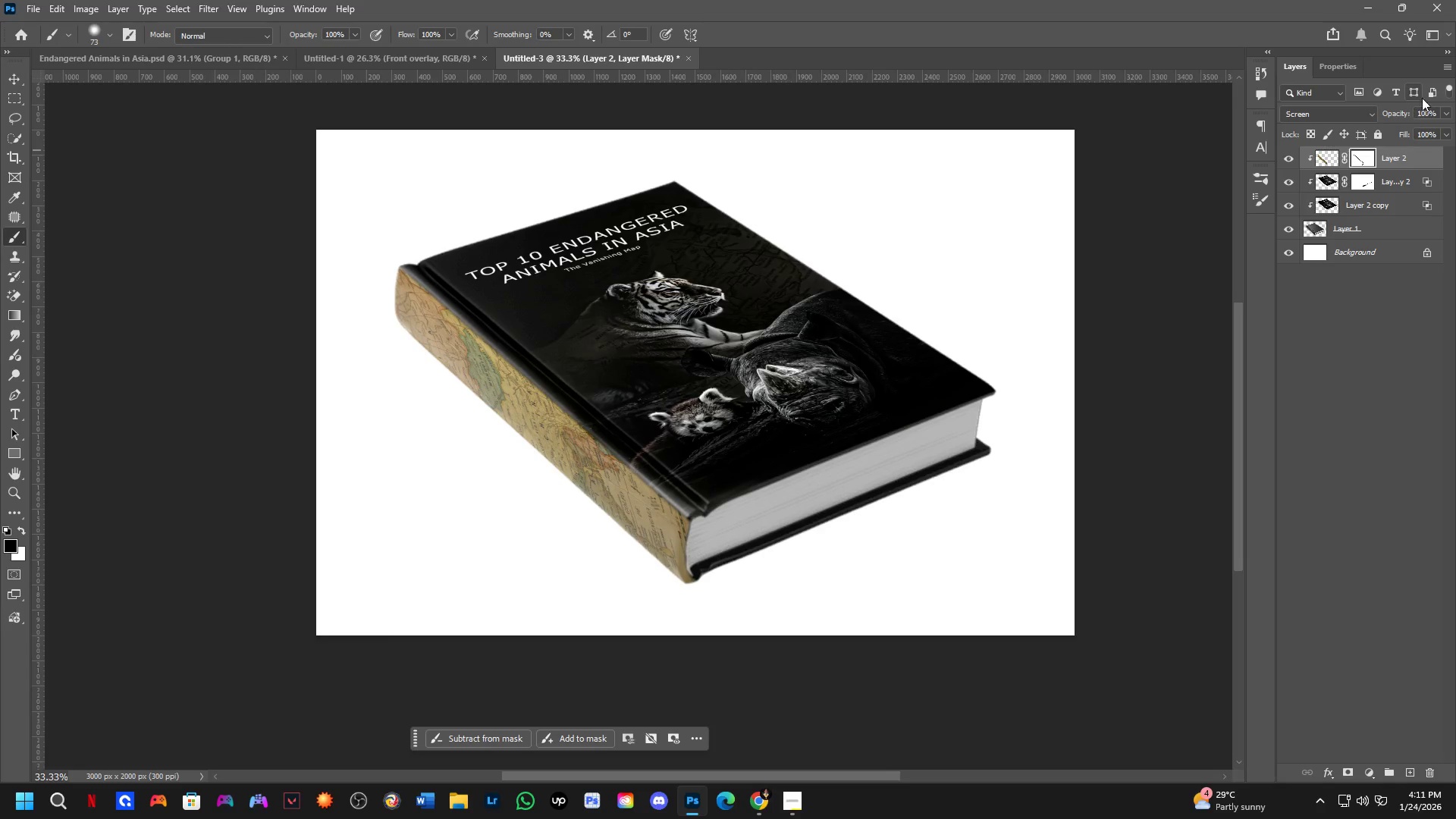 
left_click_drag(start_coordinate=[805, 297], to_coordinate=[724, 281])
 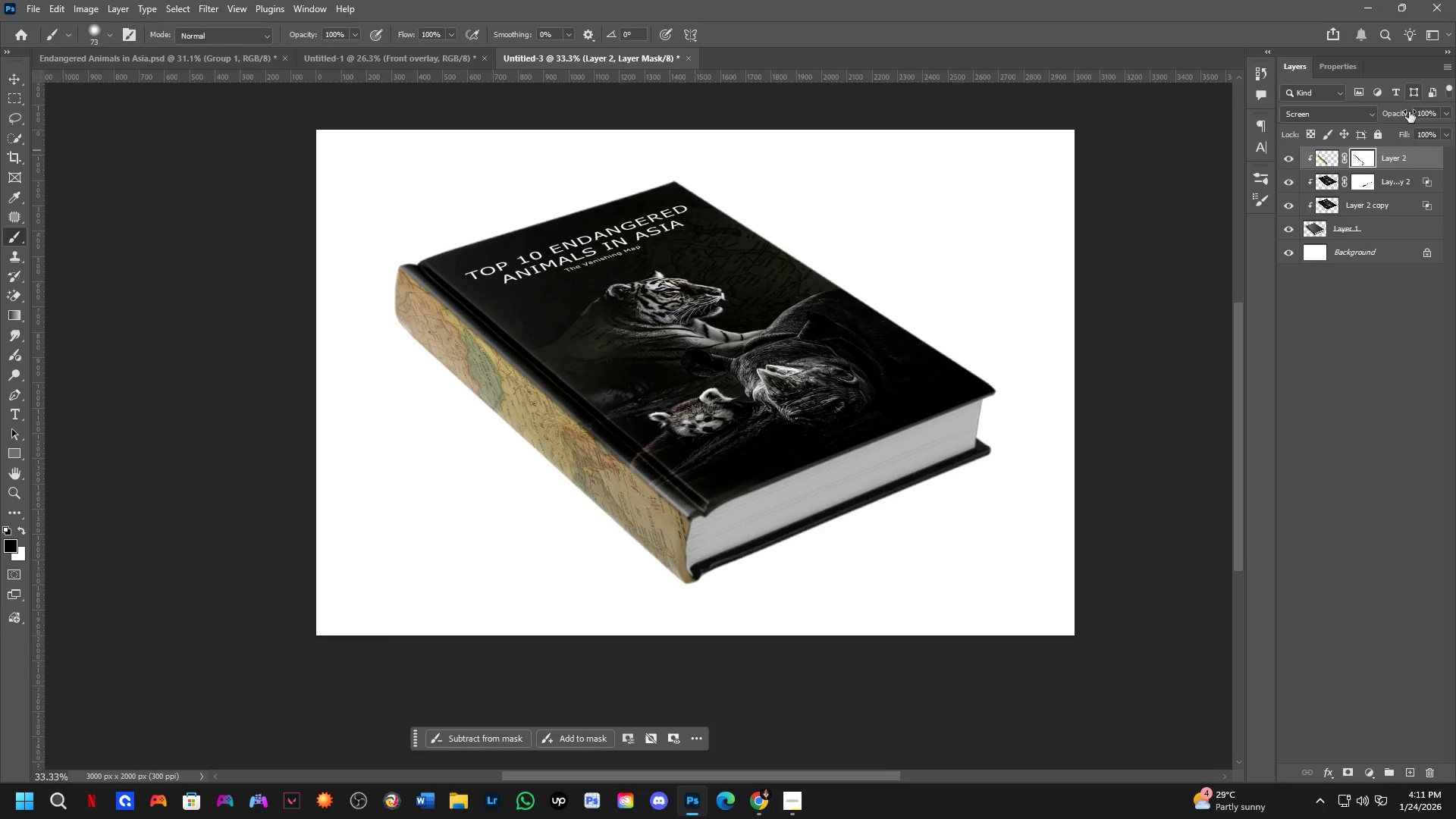 
left_click_drag(start_coordinate=[1402, 114], to_coordinate=[1392, 114])
 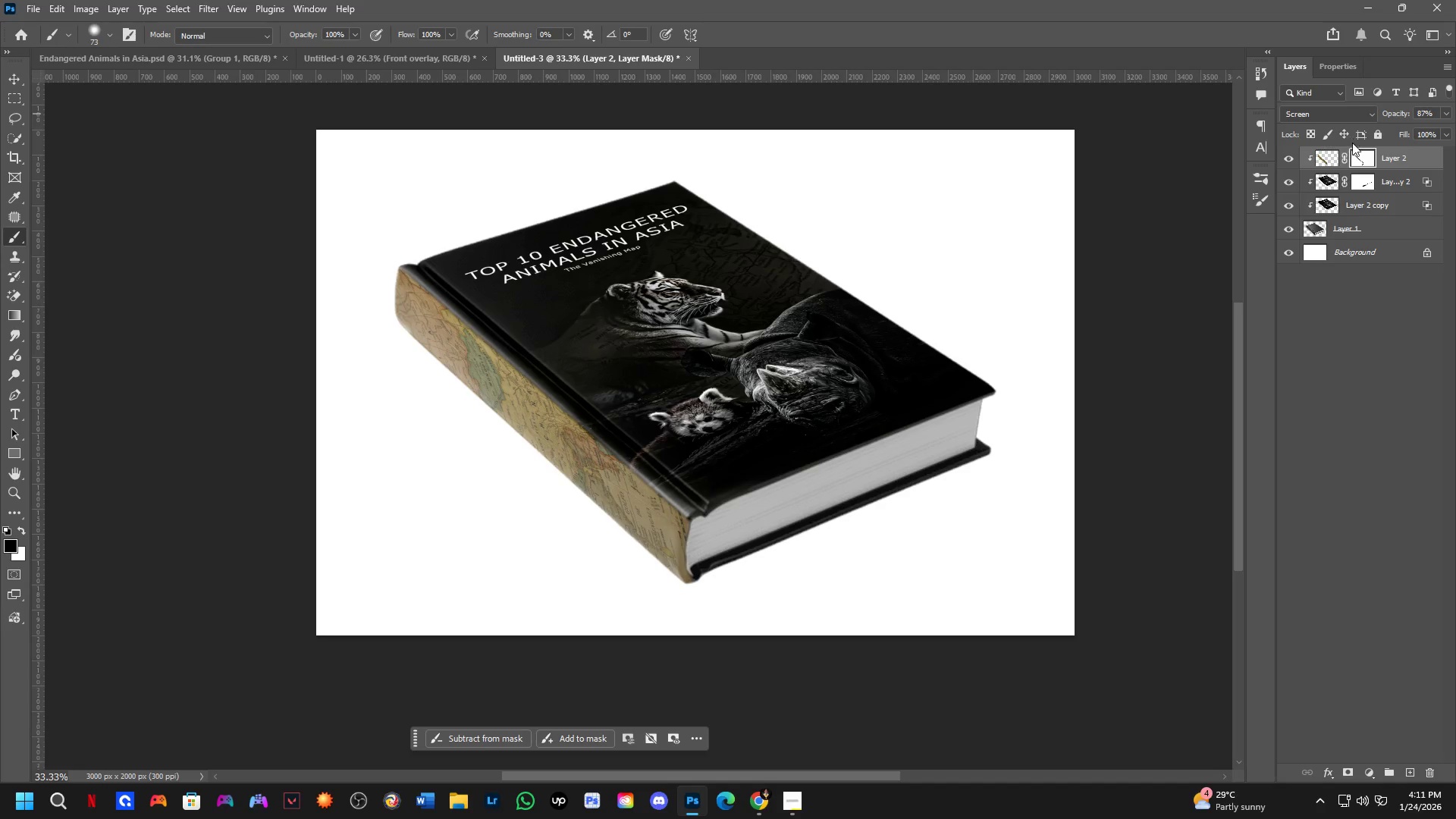 
key(Control+J)
 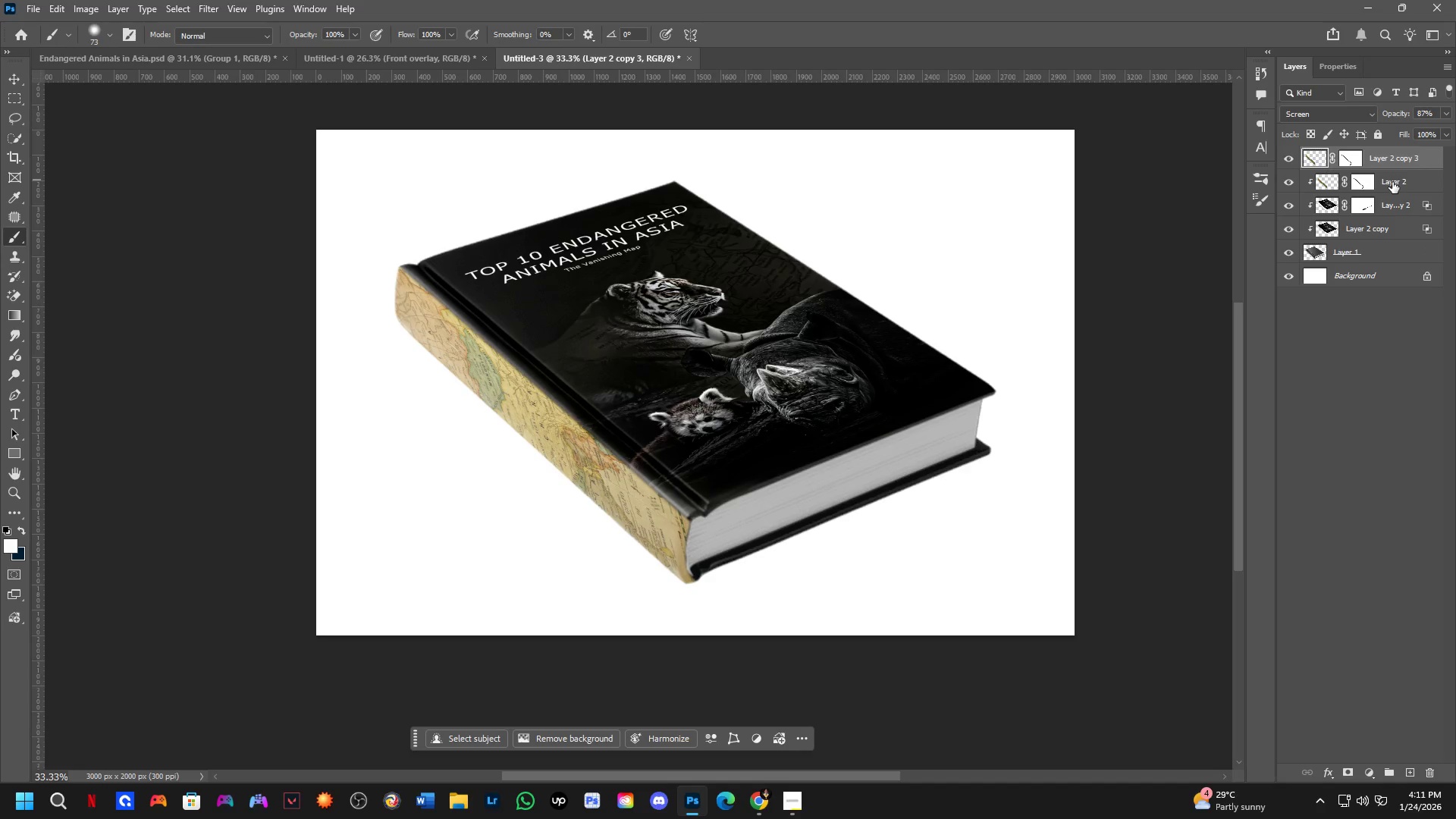 
left_click([1392, 182])
 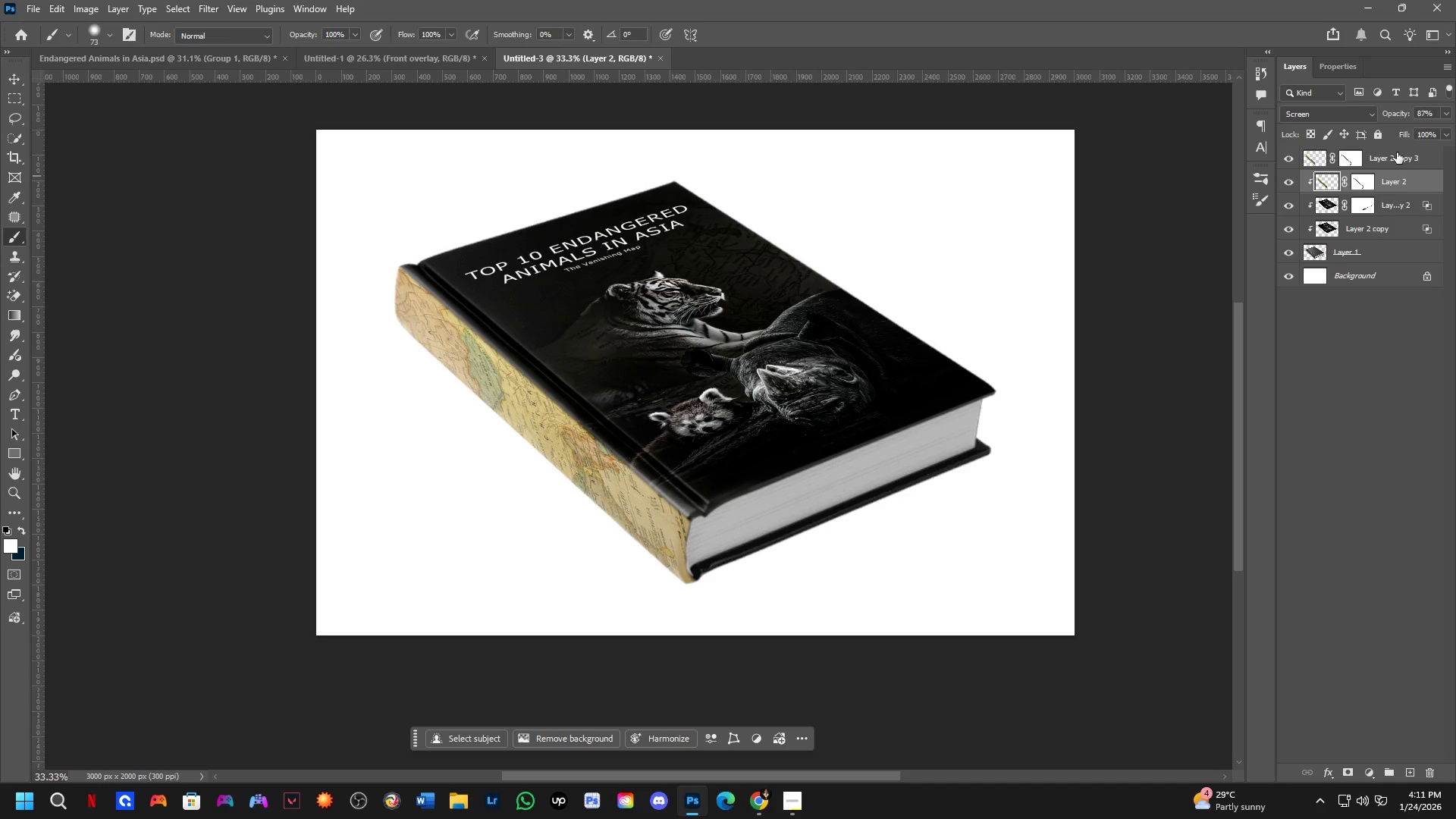 
hold_key(key=AltLeft, duration=0.58)
 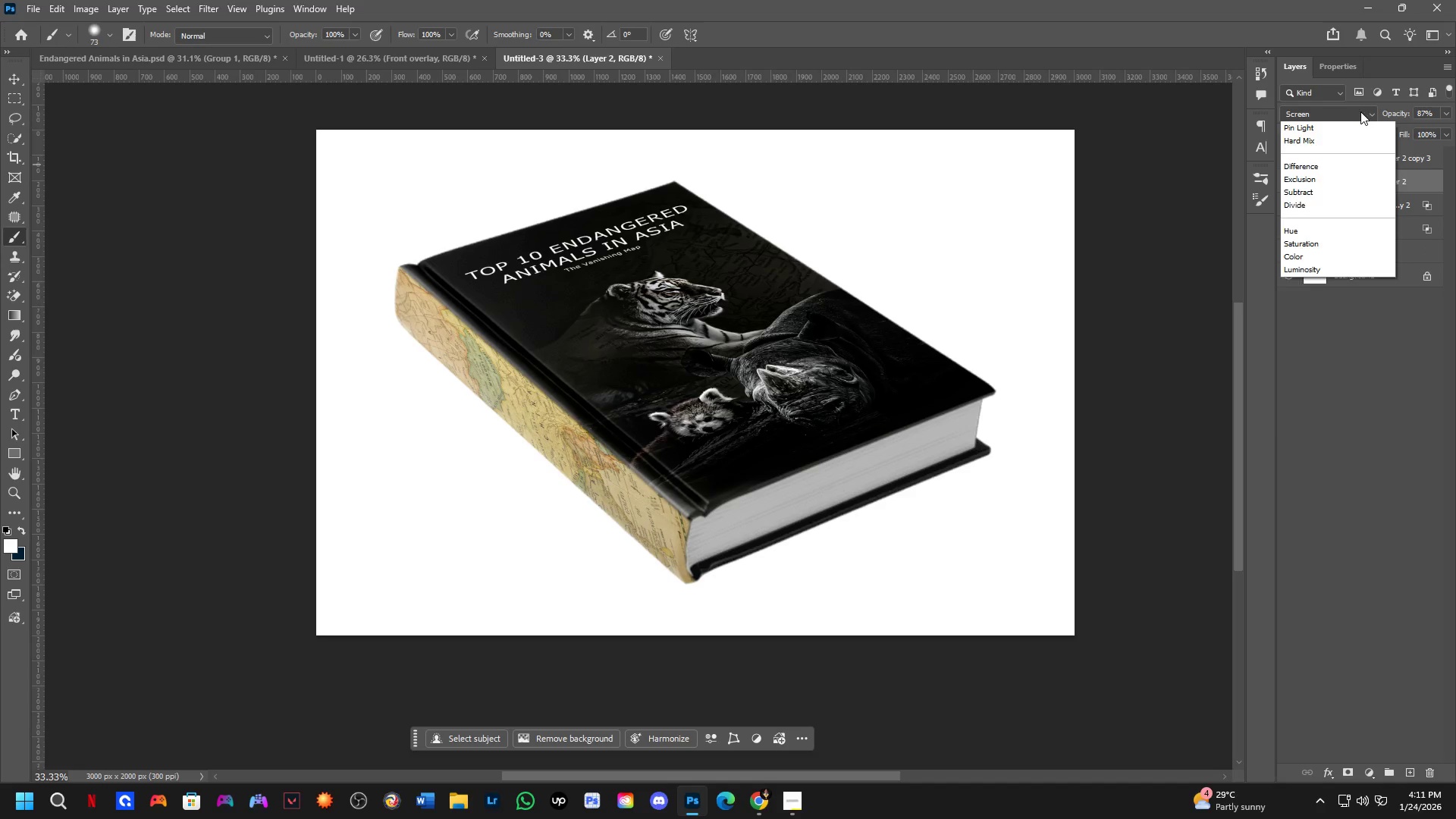 
hold_key(key=AltLeft, duration=14.39)
left_click([1360, 111])
 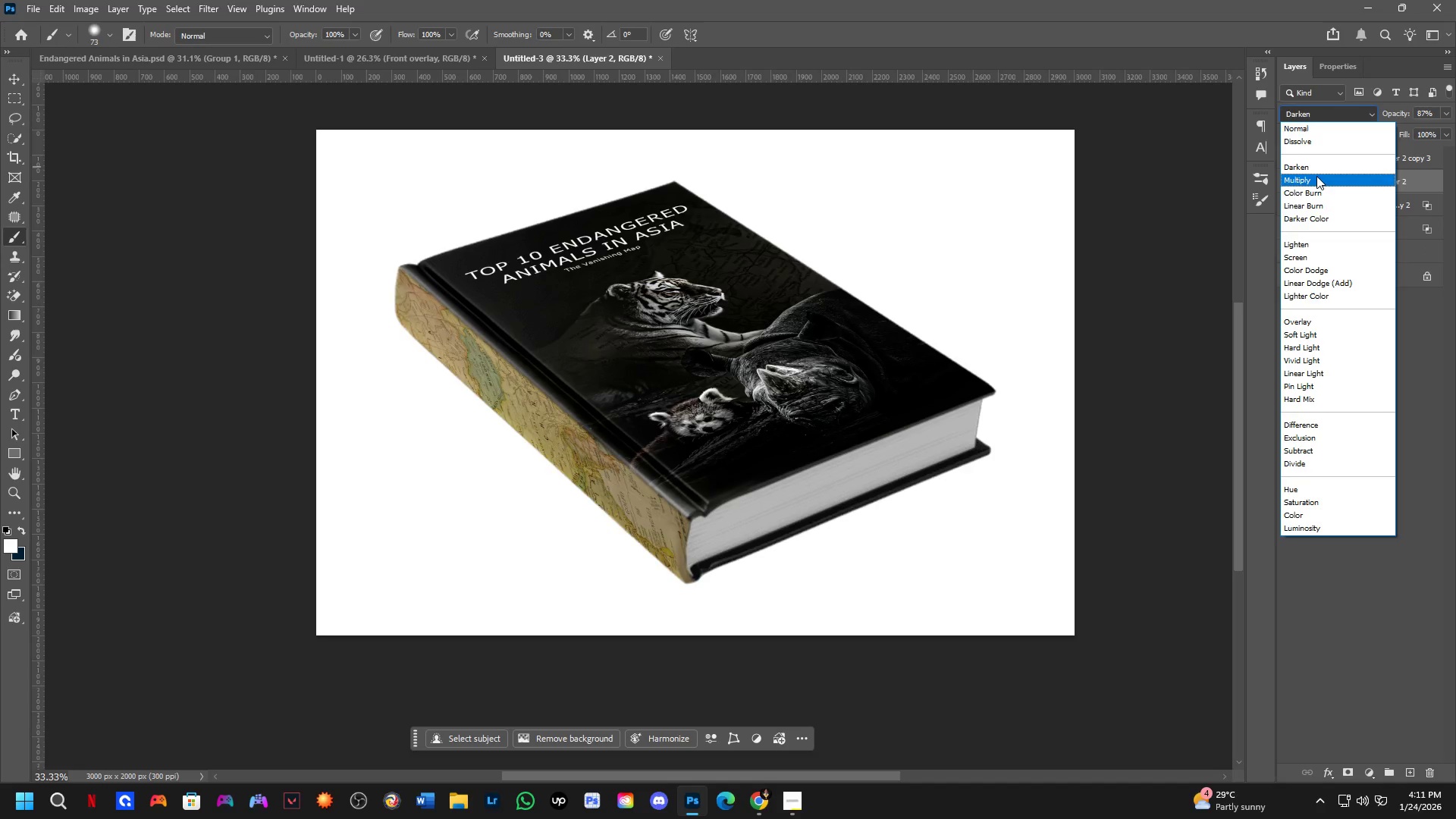 
left_click([1316, 180])
 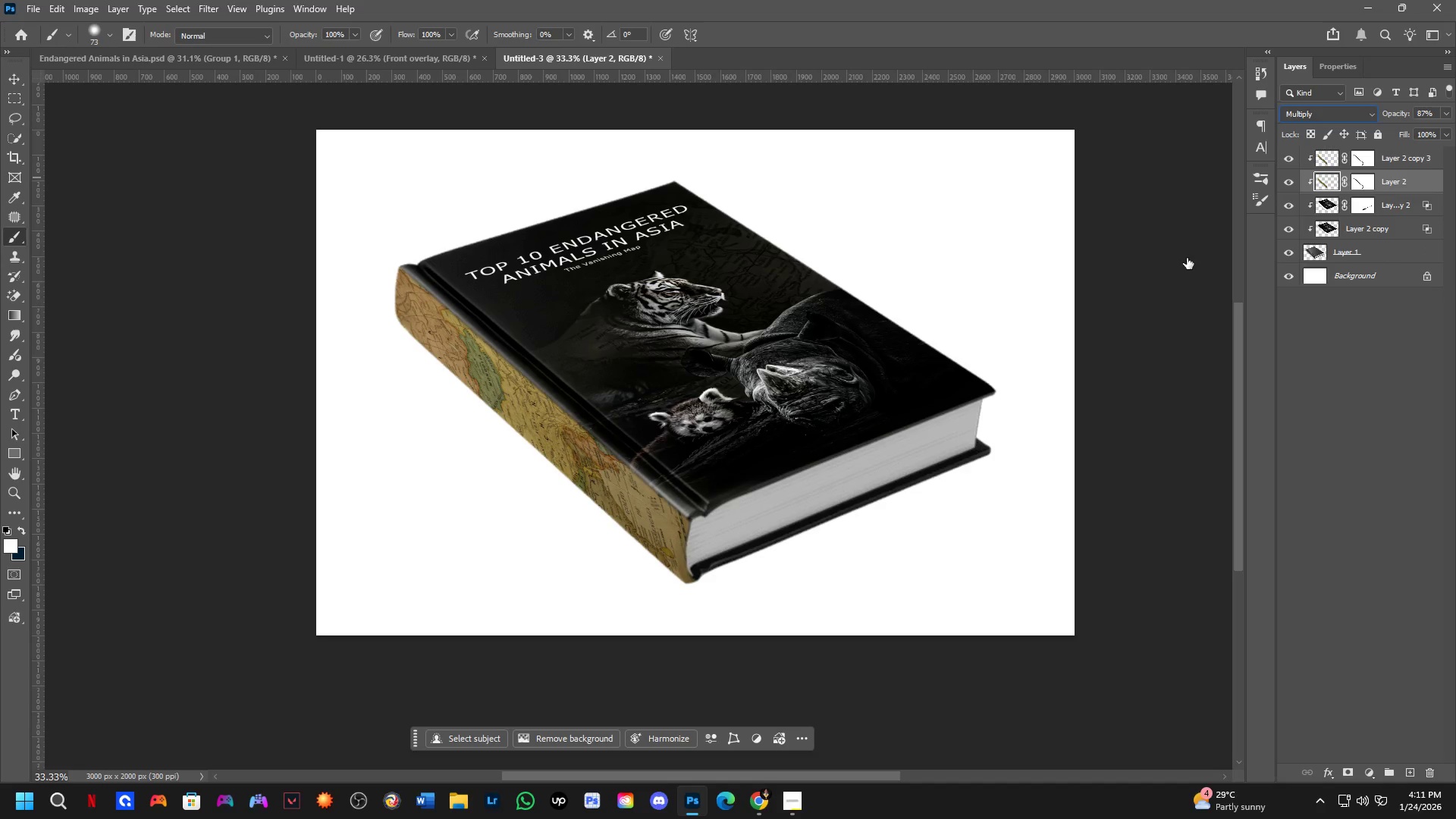 
hold_key(key=ShiftLeft, duration=0.33)
scroll: coordinate [498, 466], scroll_direction: up, amount: 4.0
 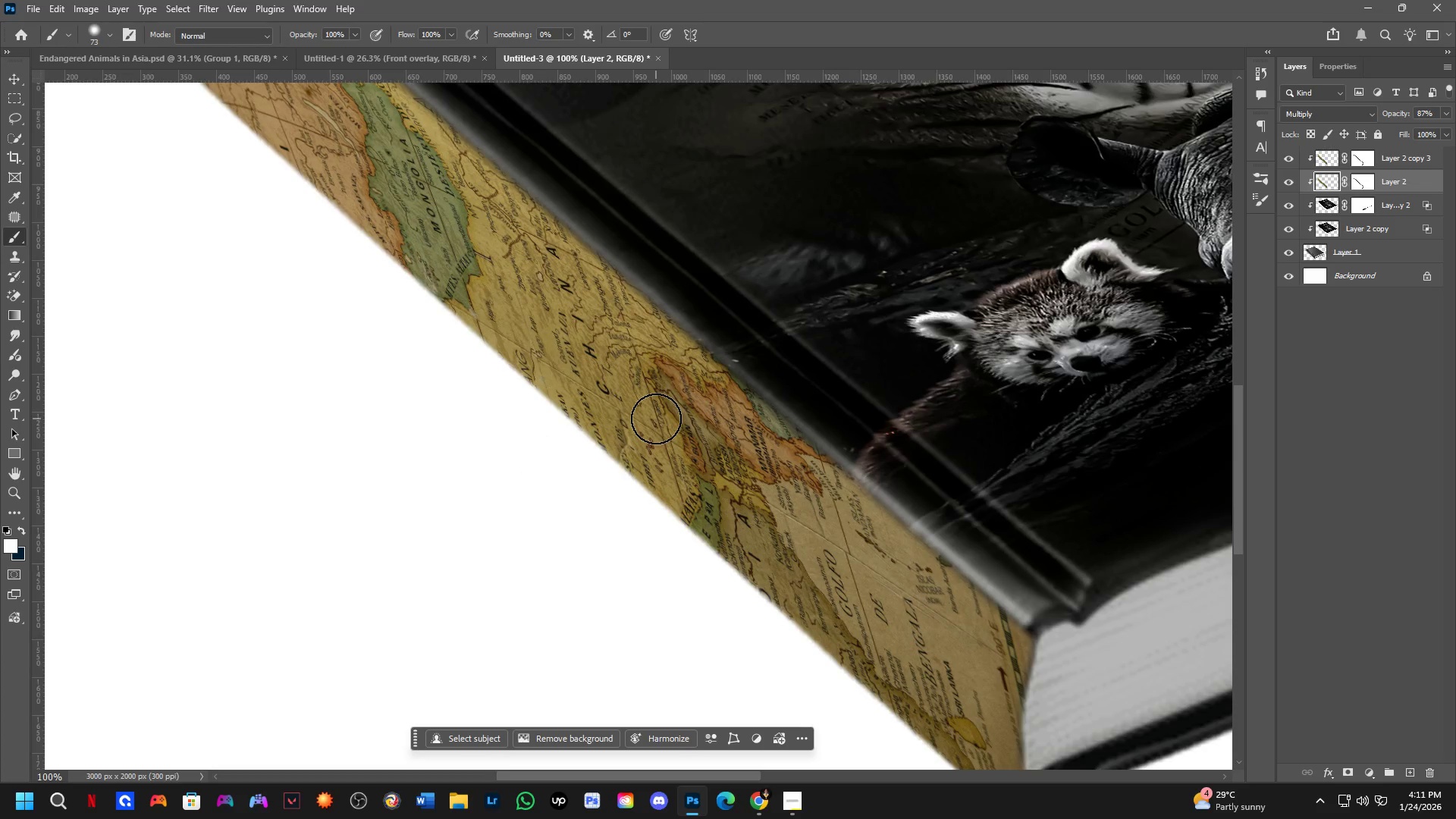 
hold_key(key=Space, duration=0.64)
 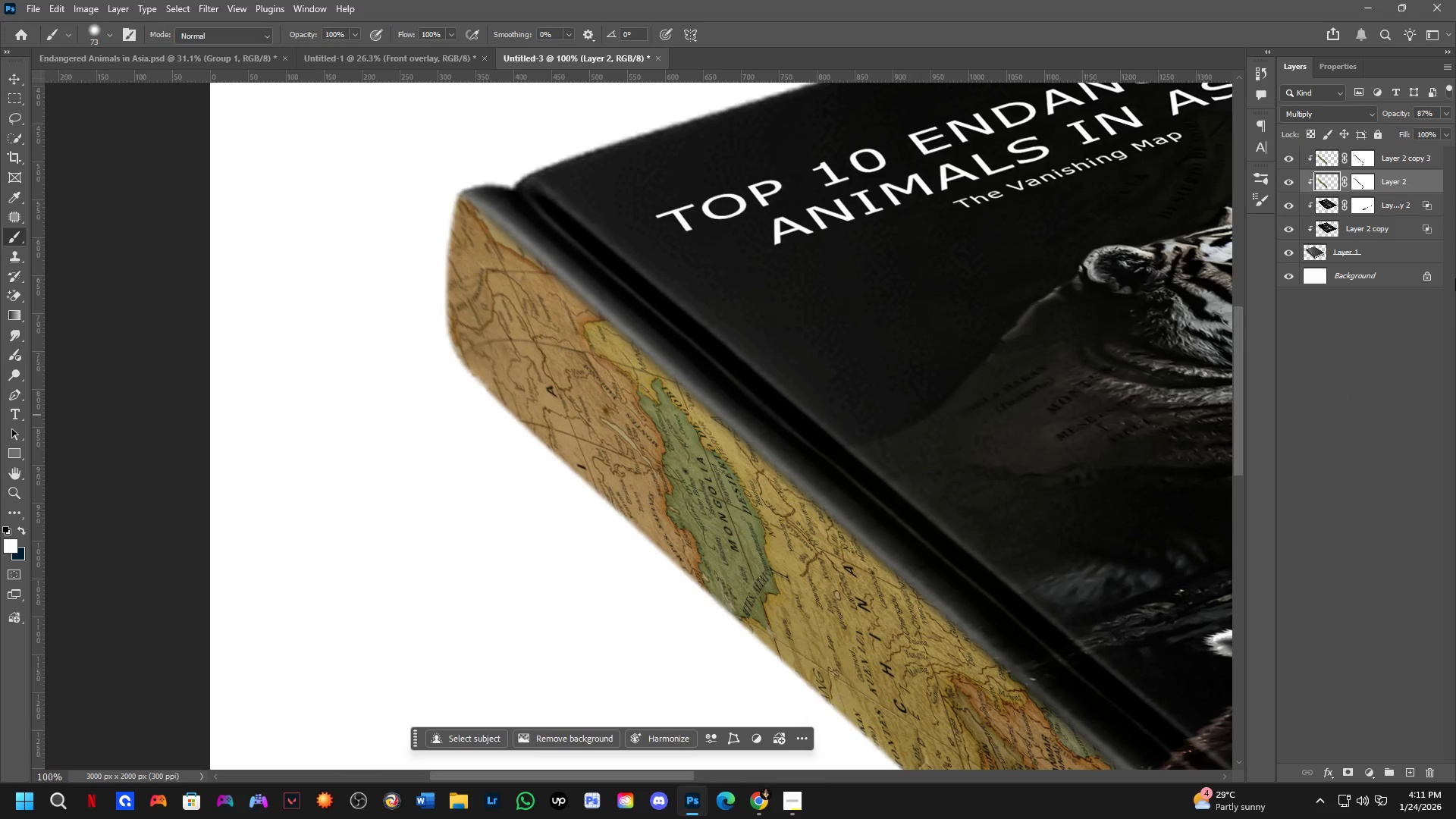 
left_click_drag(start_coordinate=[621, 314], to_coordinate=[918, 632])
 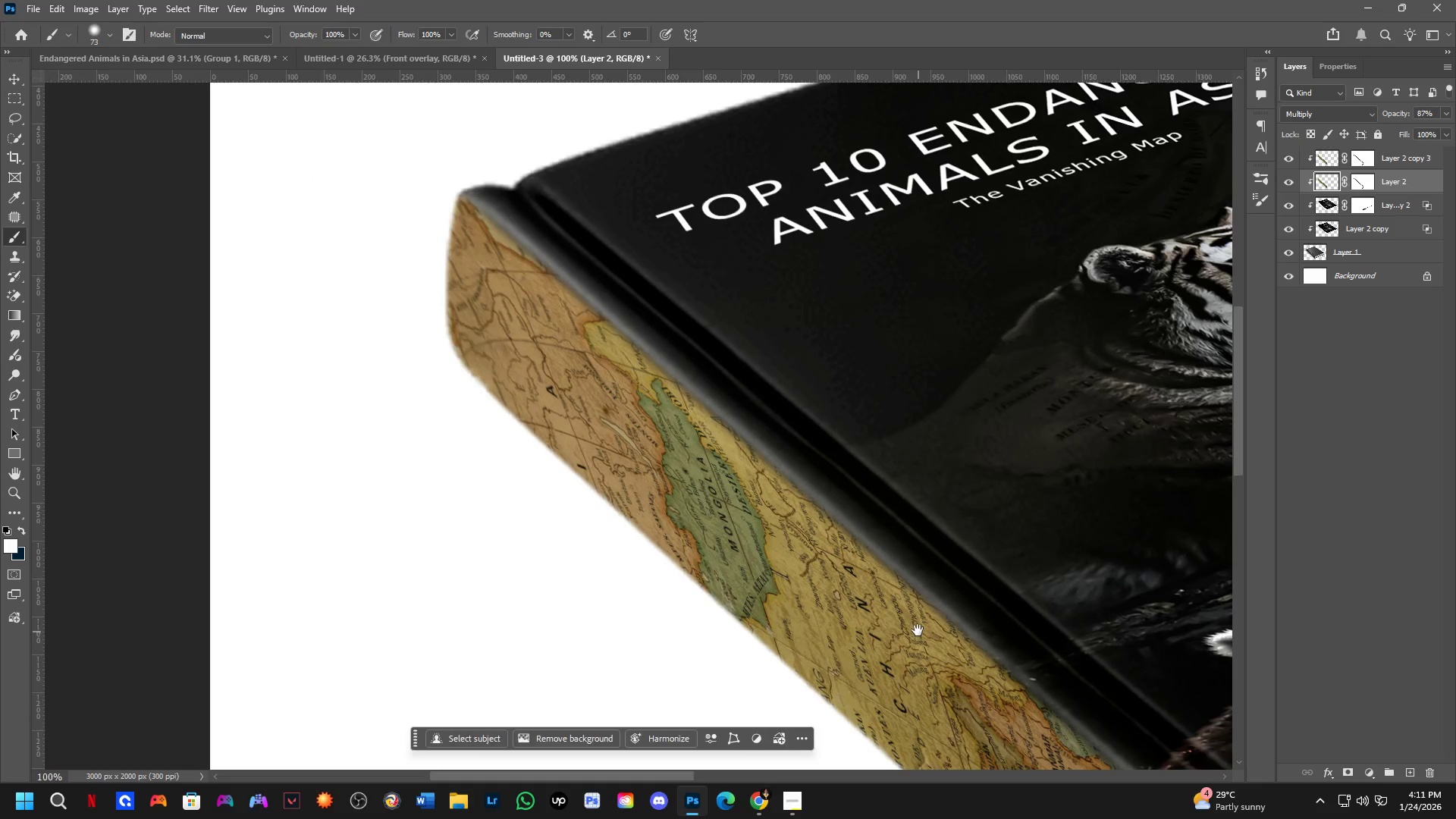 
hold_key(key=Space, duration=22.27)
 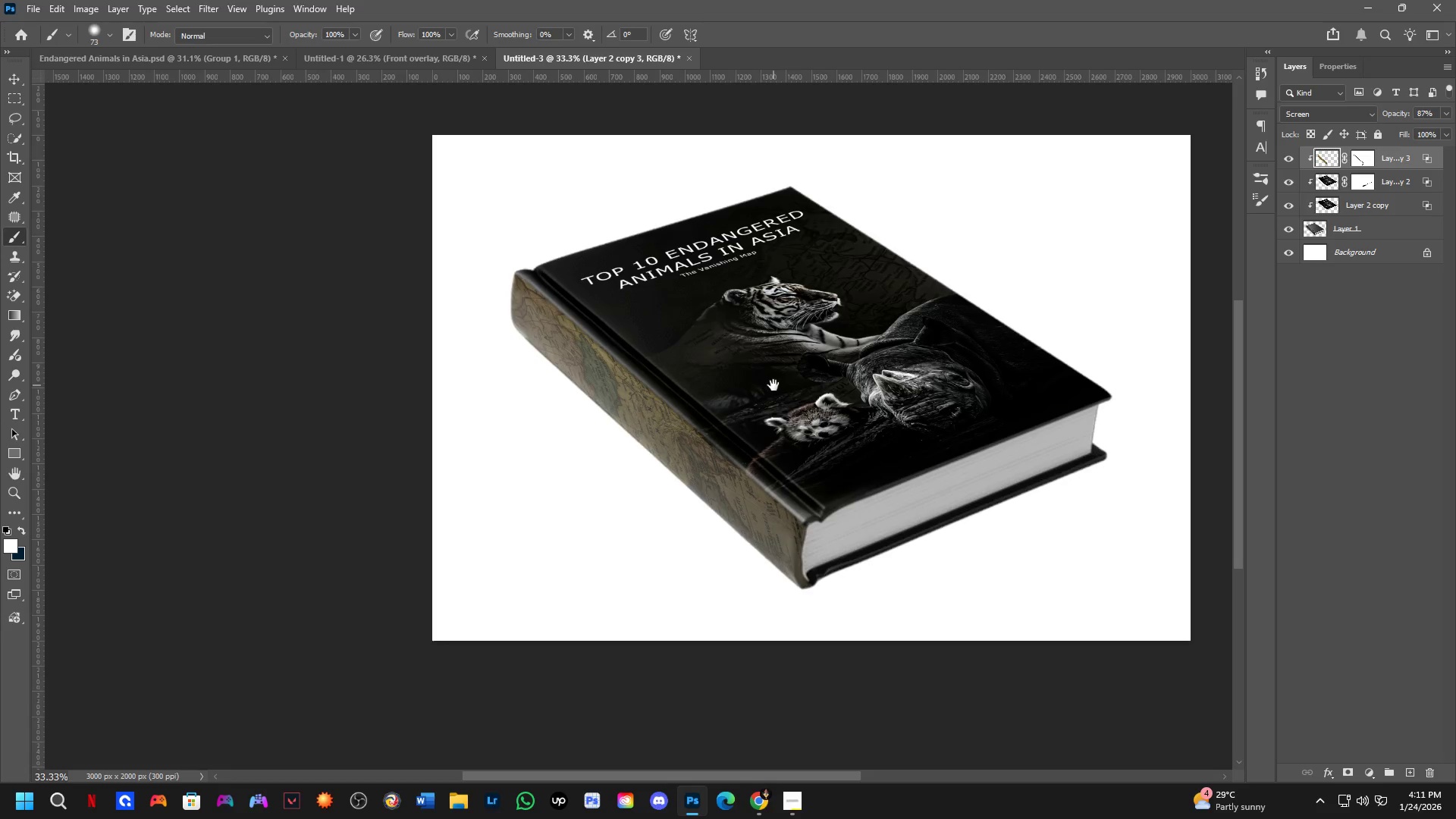 
left_click_drag(start_coordinate=[1398, 112], to_coordinate=[1373, 119])
 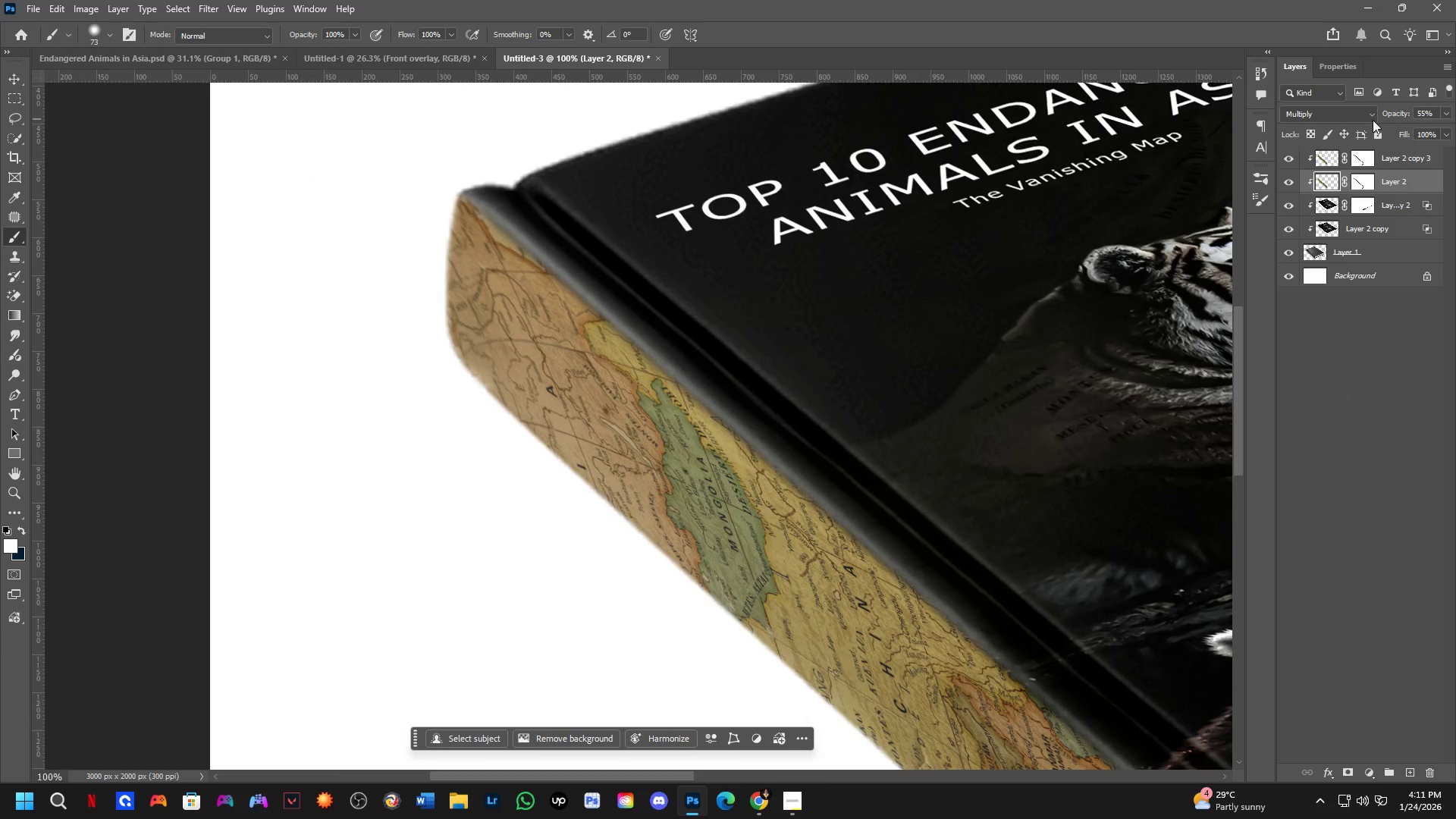 
key(Control+ControlLeft)
 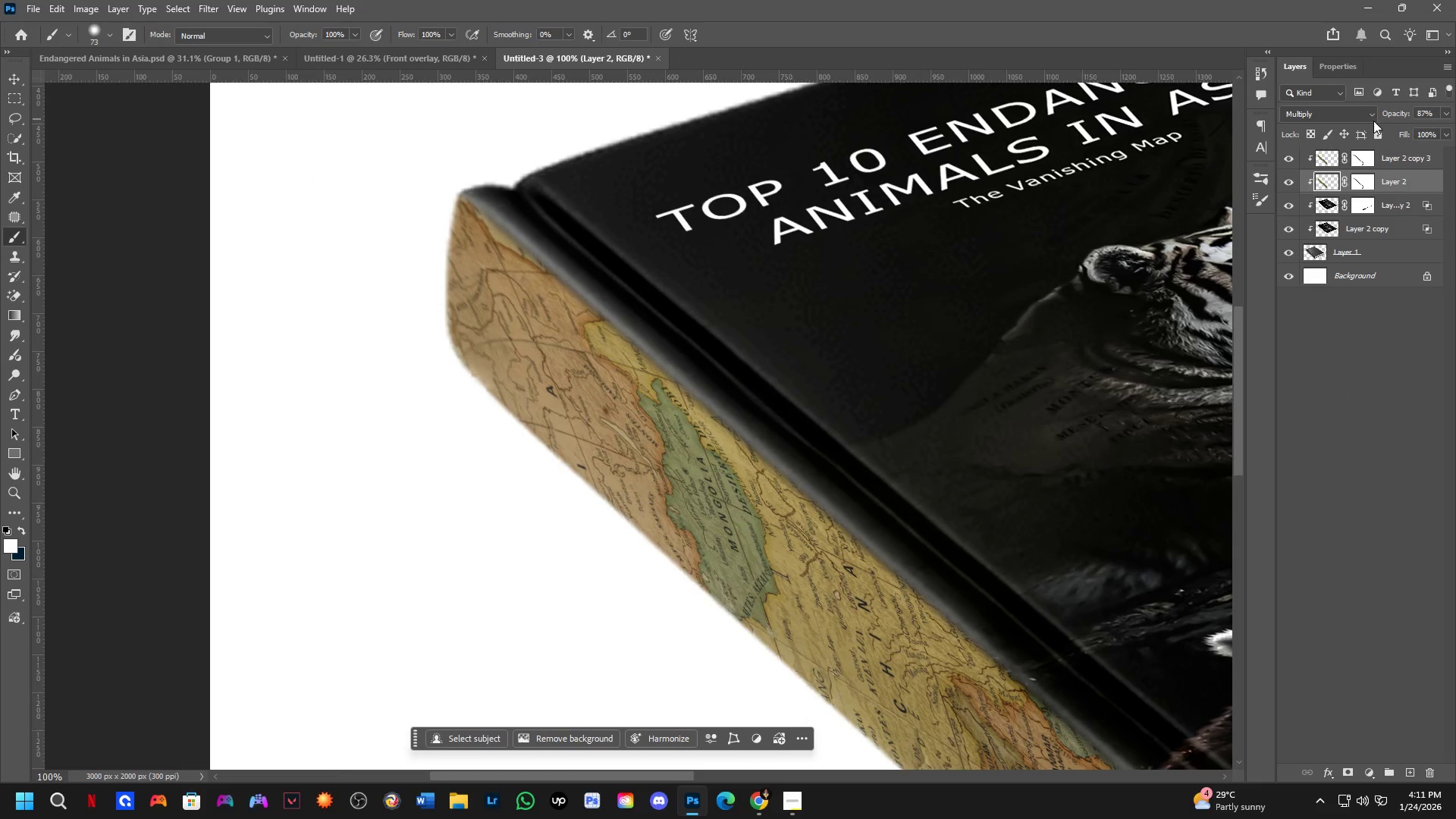 
key(Control+Z)
 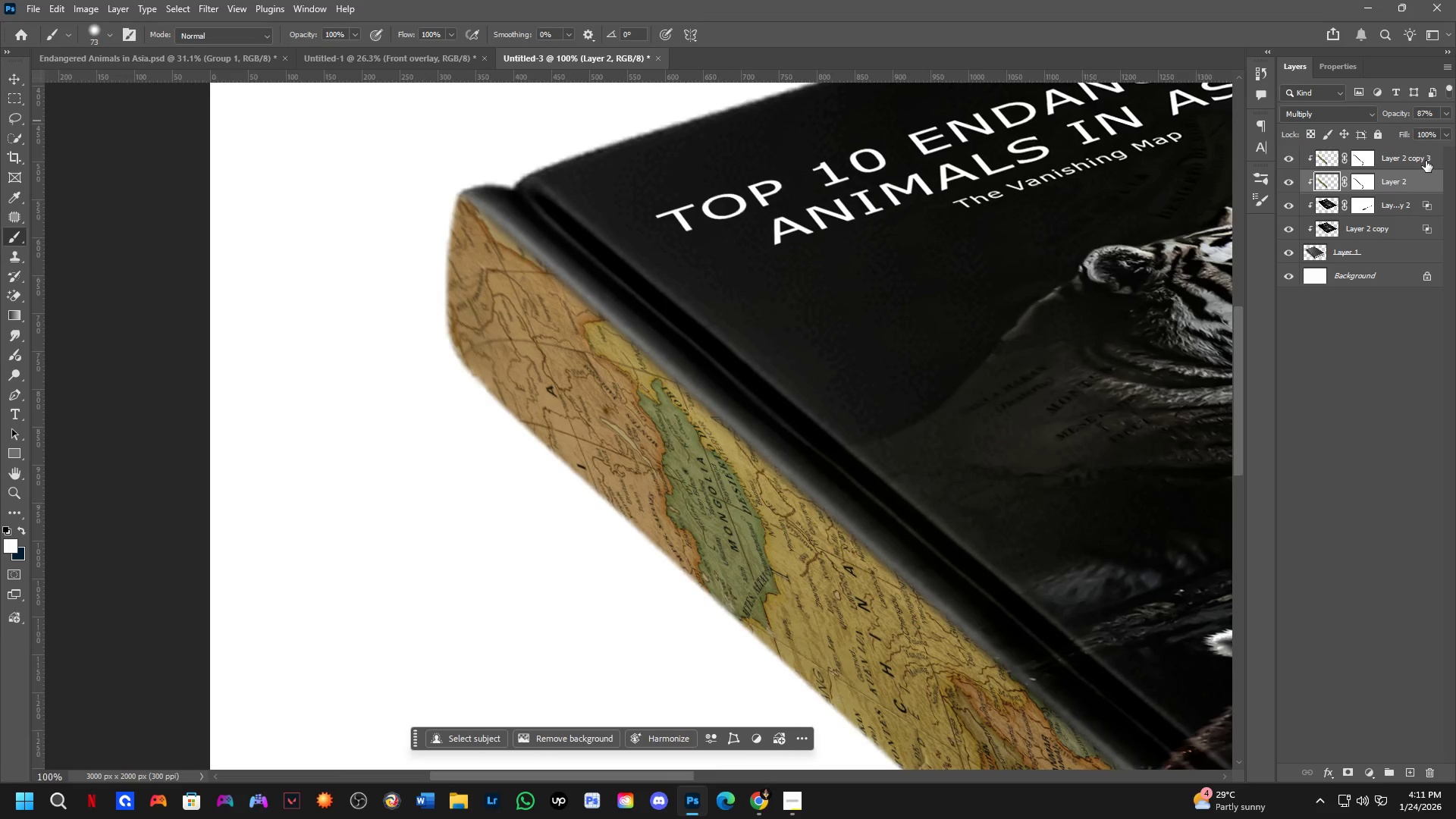 
left_click([1426, 161])
 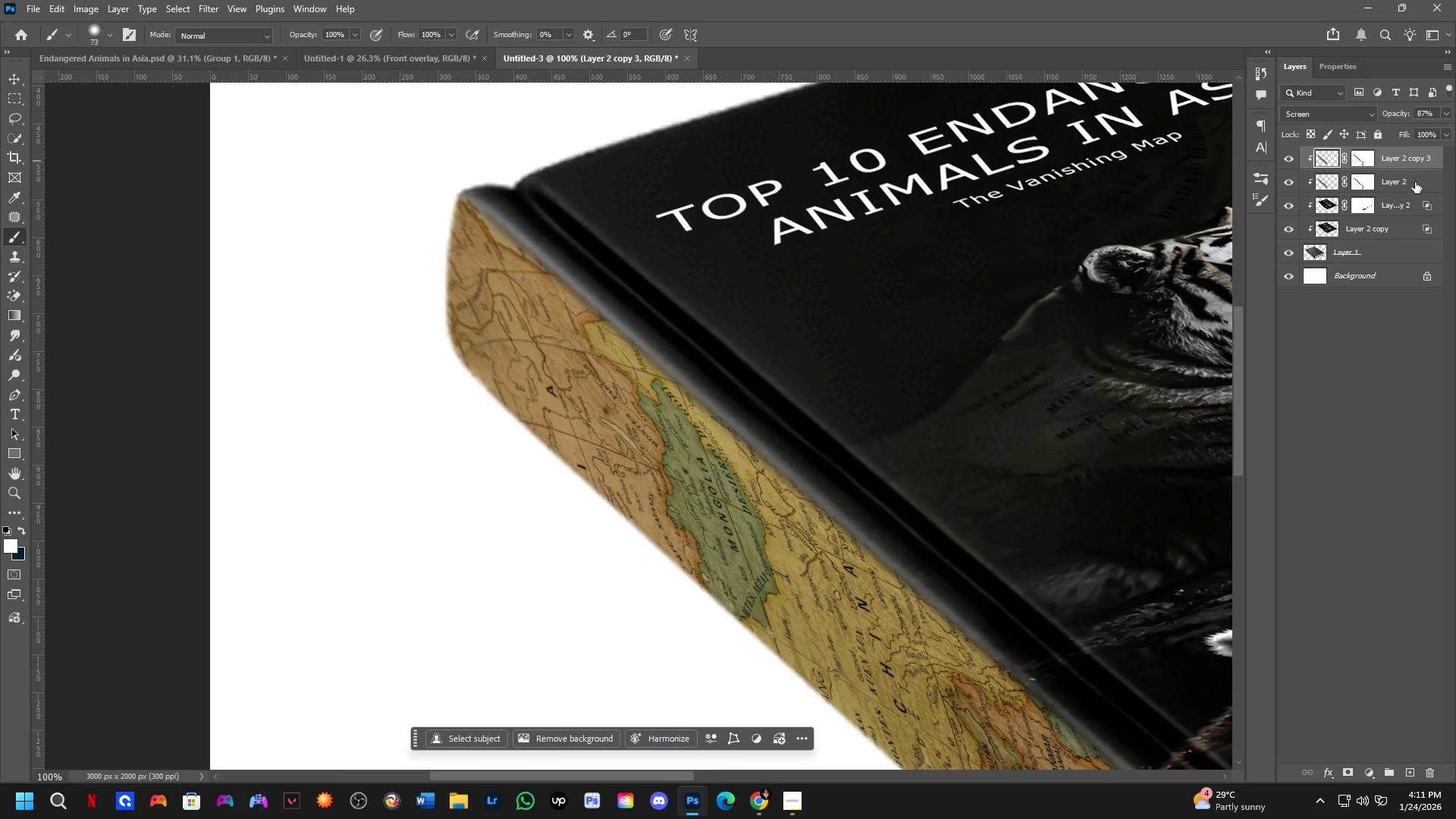 
left_click([1415, 182])
 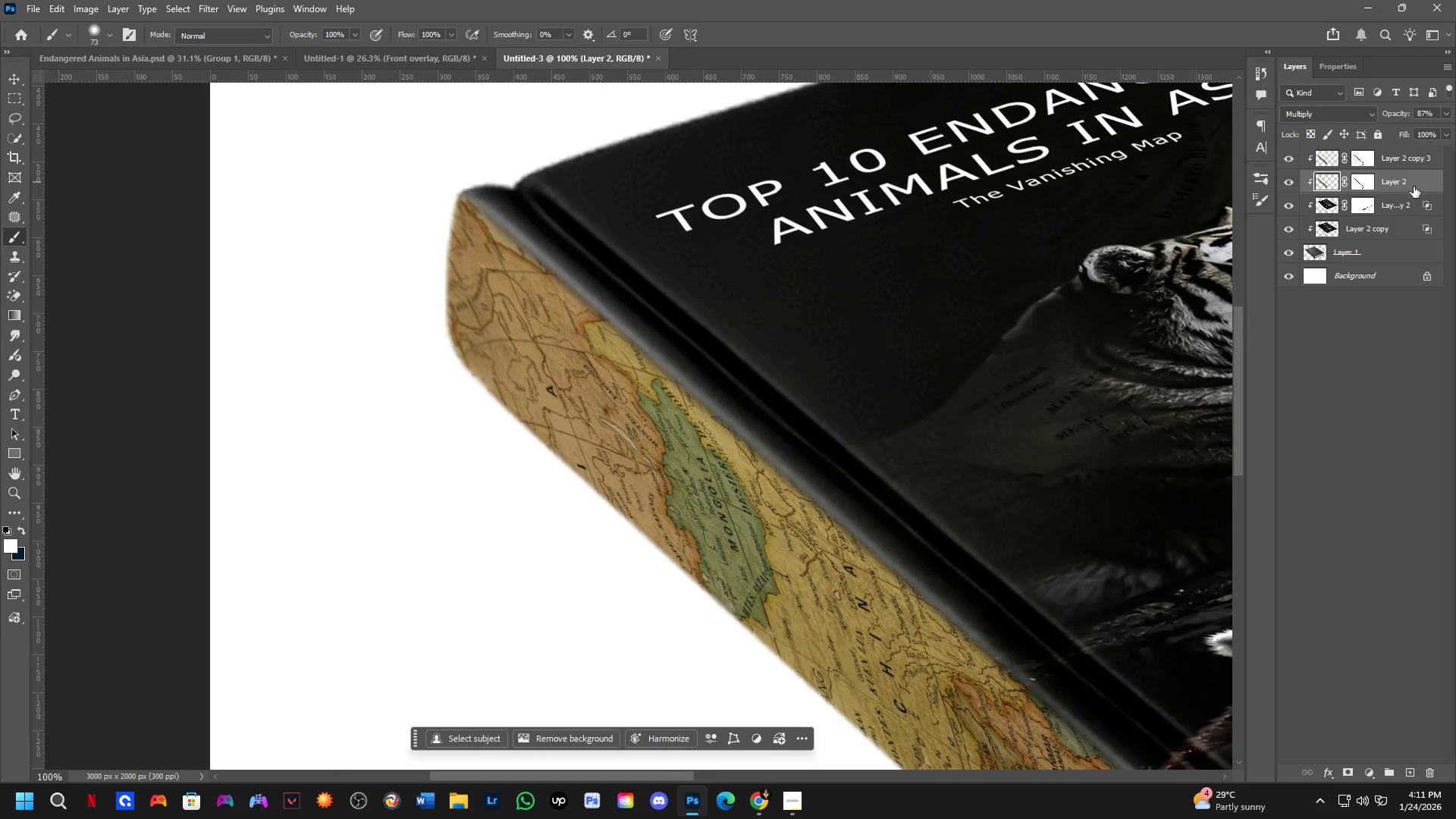 
key(Backspace)
 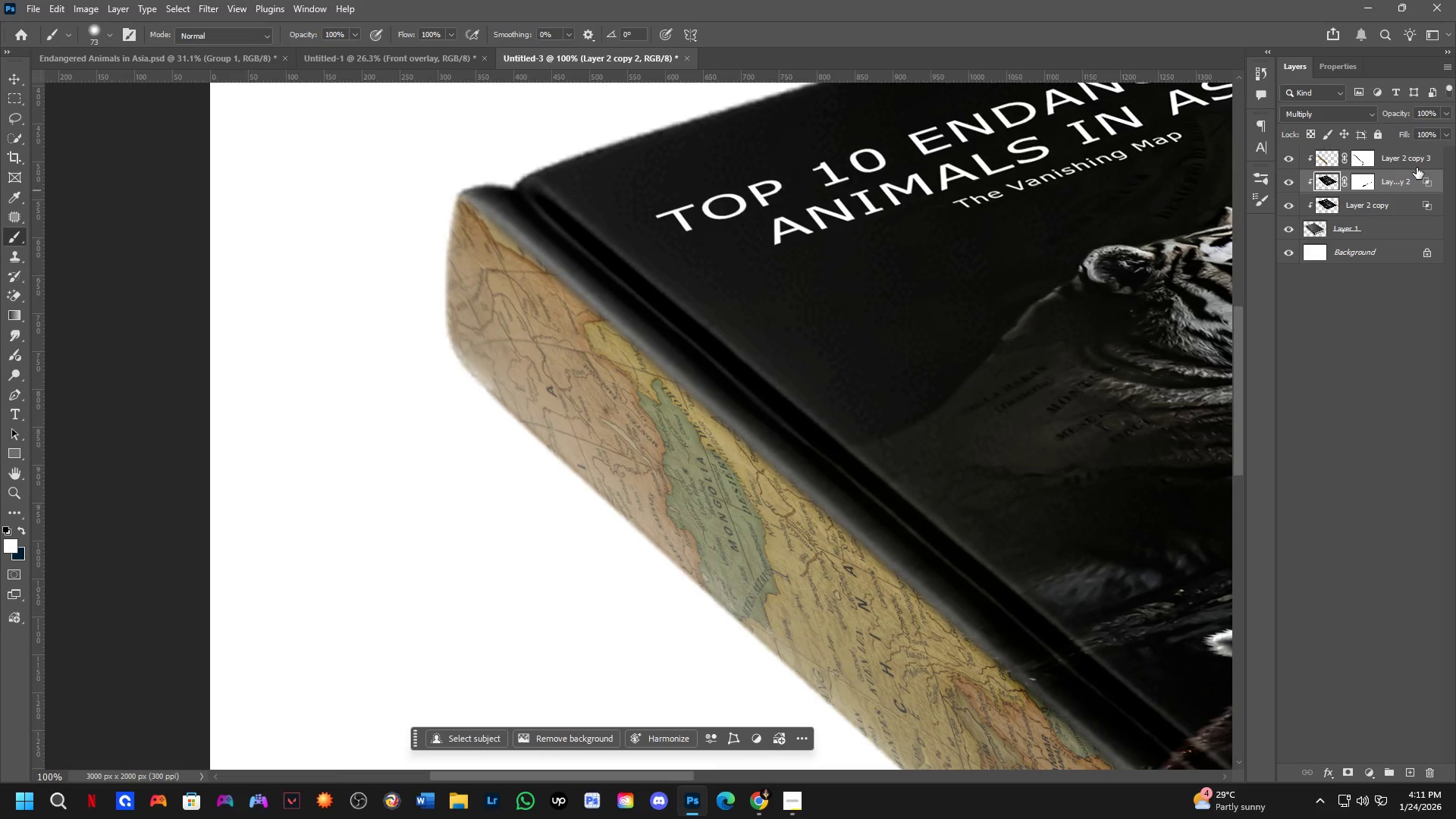 
double_click([1423, 164])
 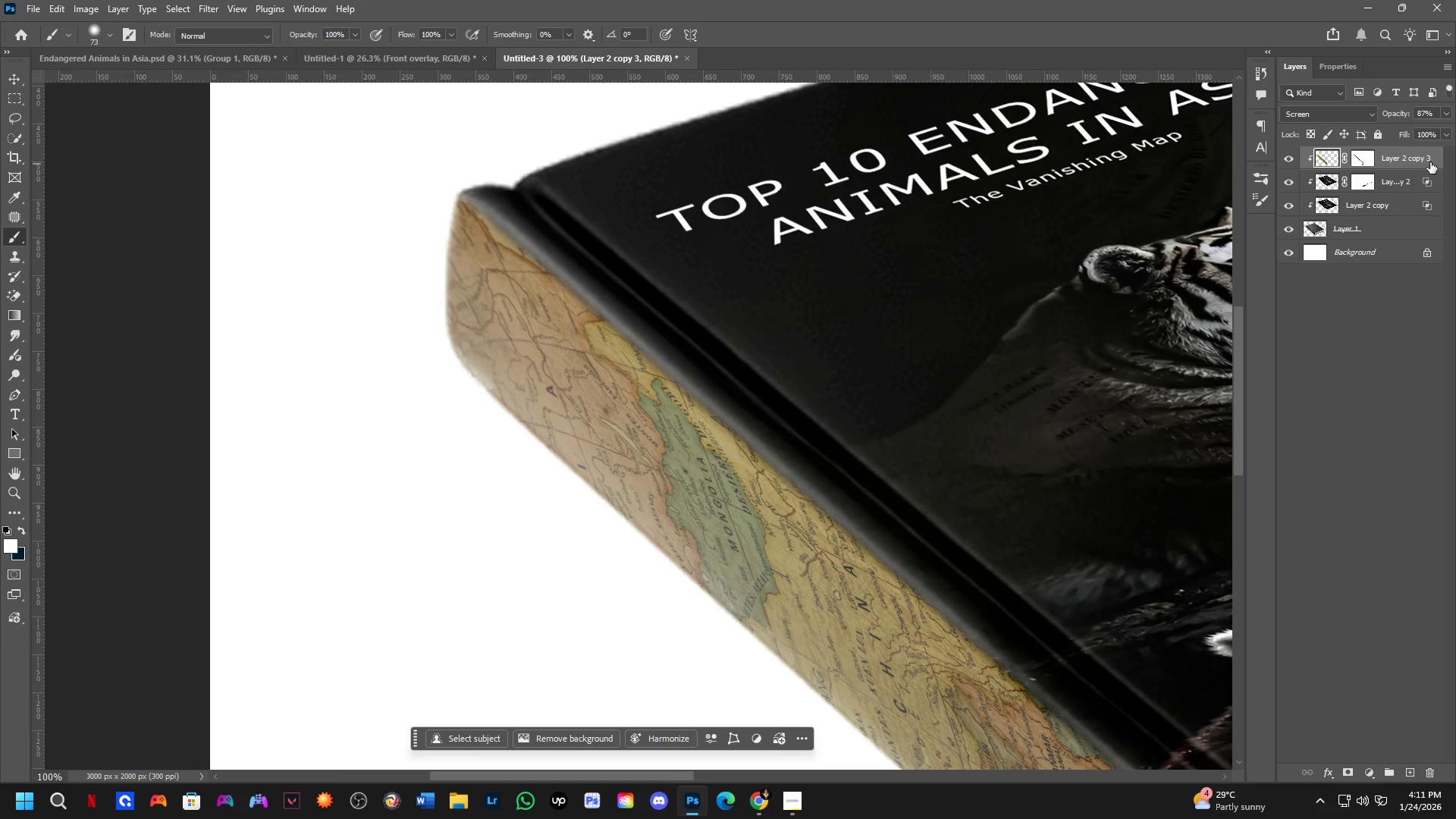 
double_click([1430, 162])
 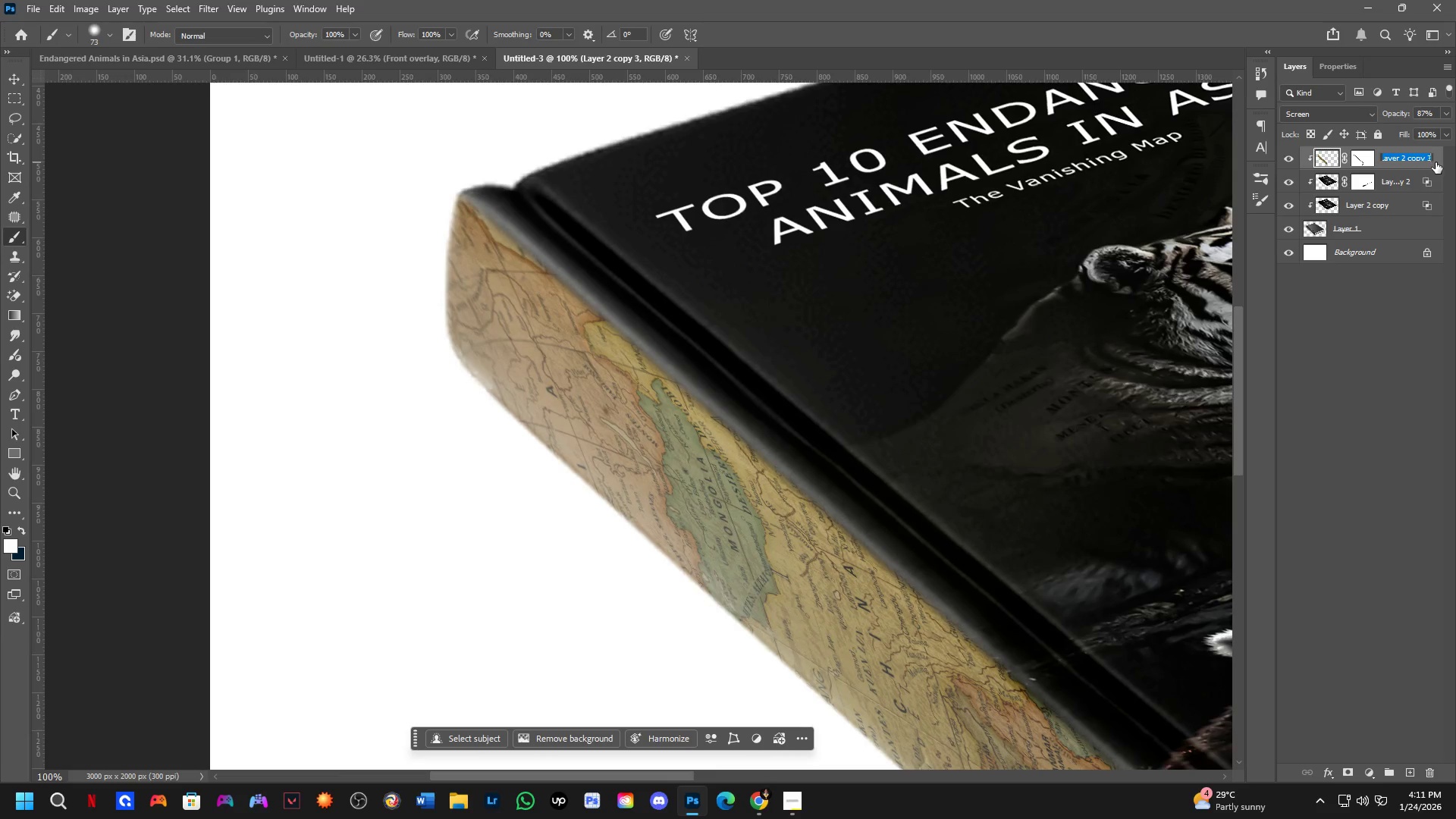 
left_click([1436, 162])
 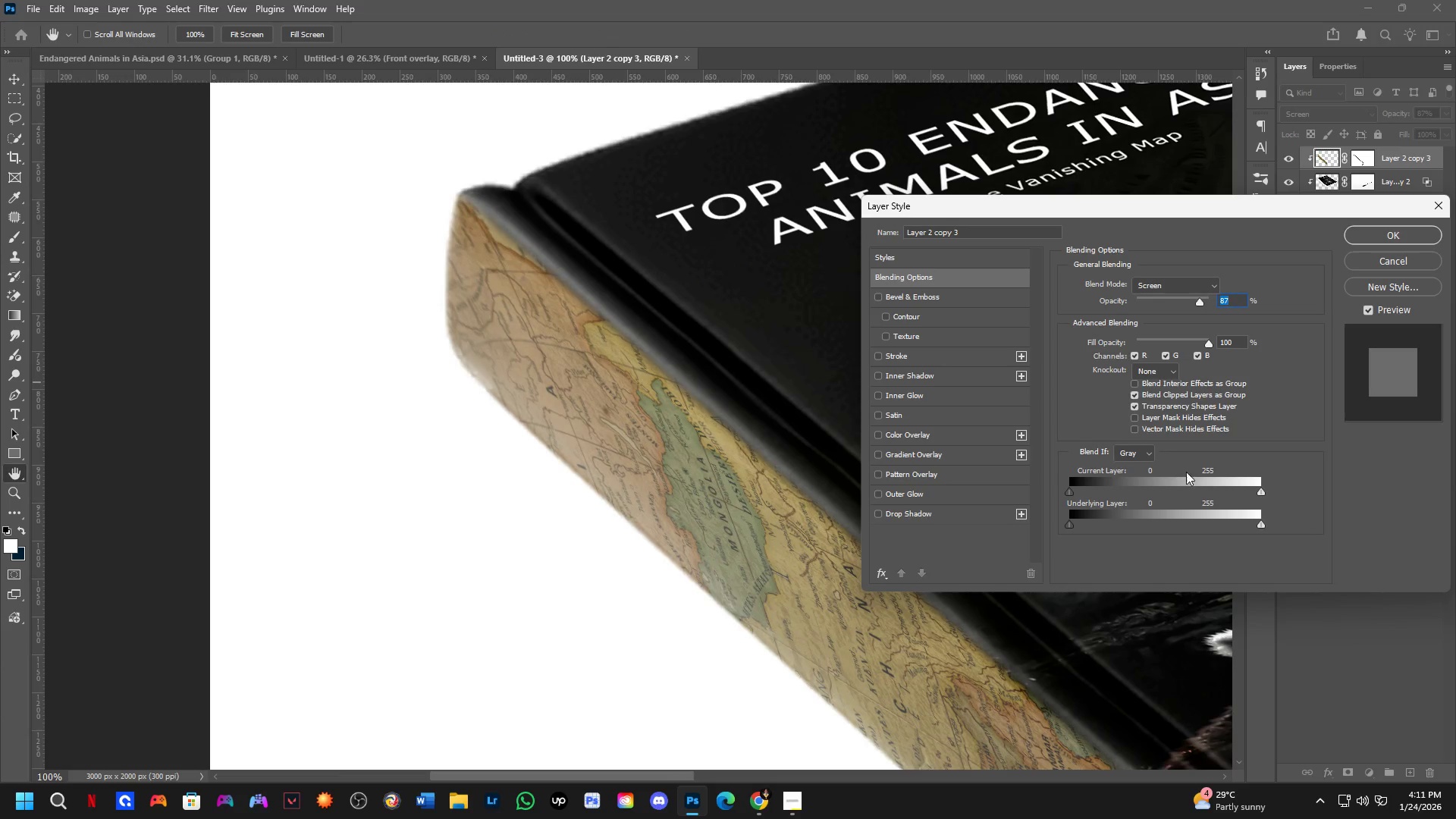 
hold_key(key=AltLeft, duration=1.51)
left_click_drag(start_coordinate=[1257, 527], to_coordinate=[1288, 510])
 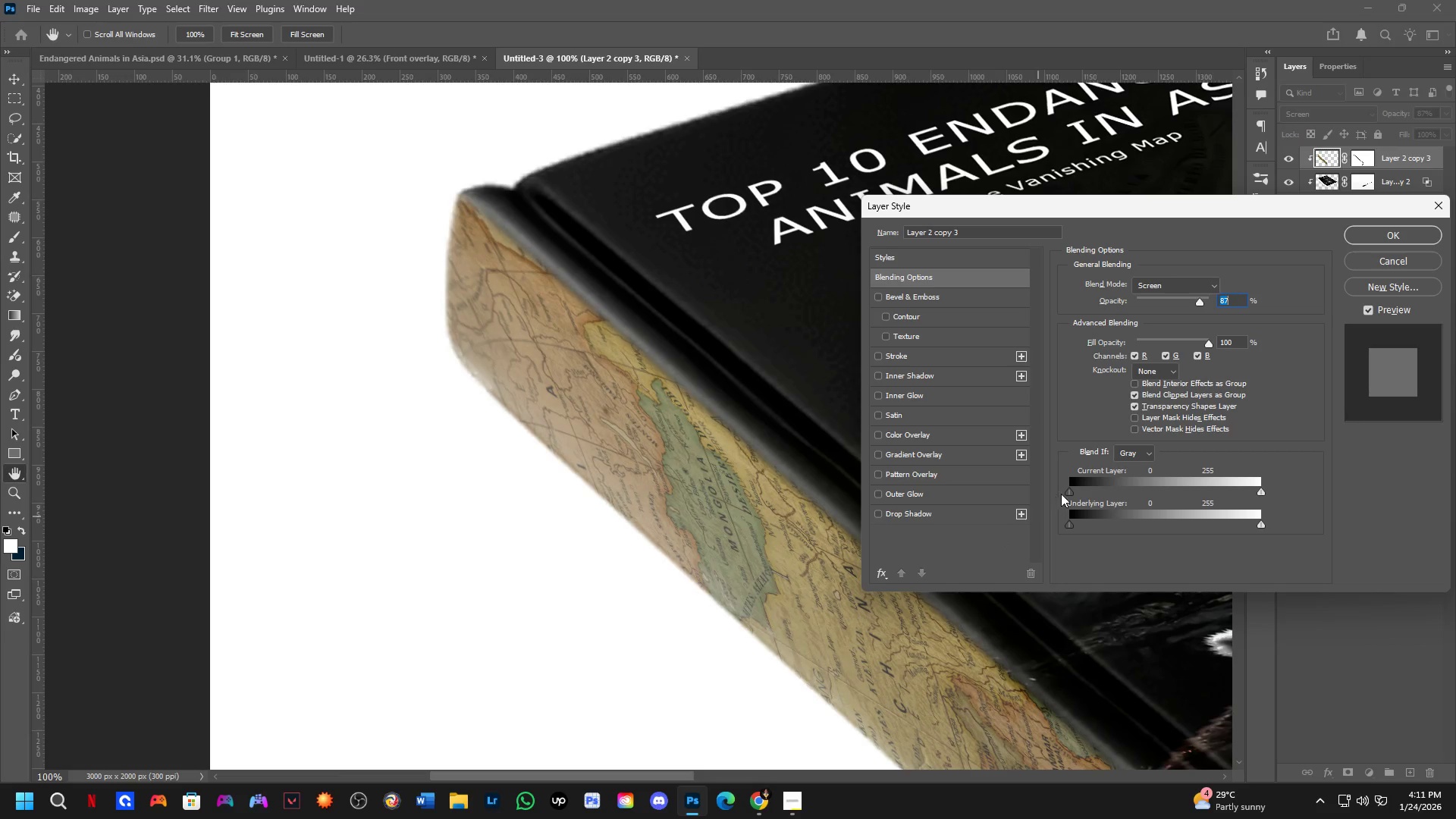 
hold_key(key=AltLeft, duration=1.52)
 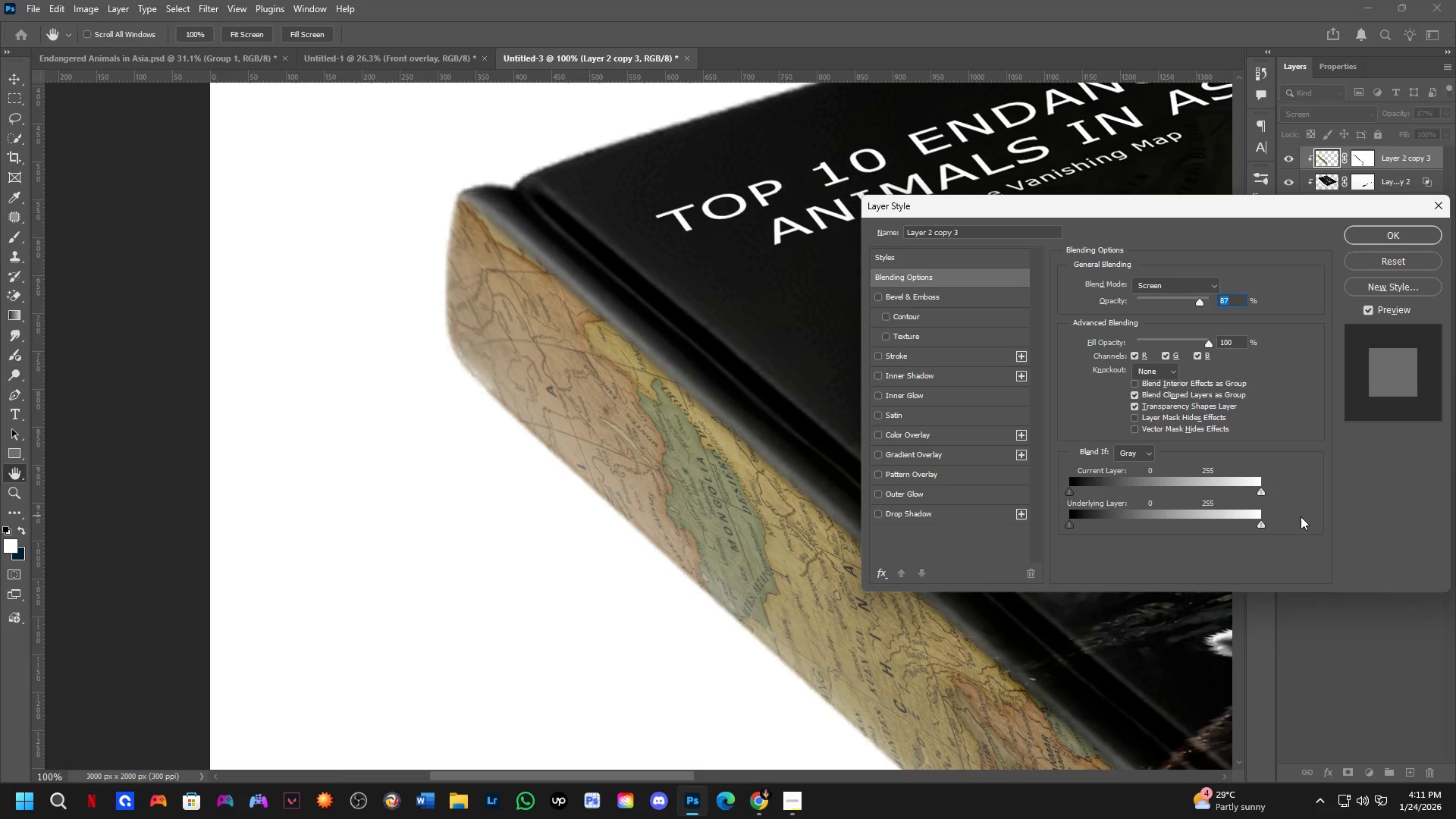 
hold_key(key=AltLeft, duration=0.72)
 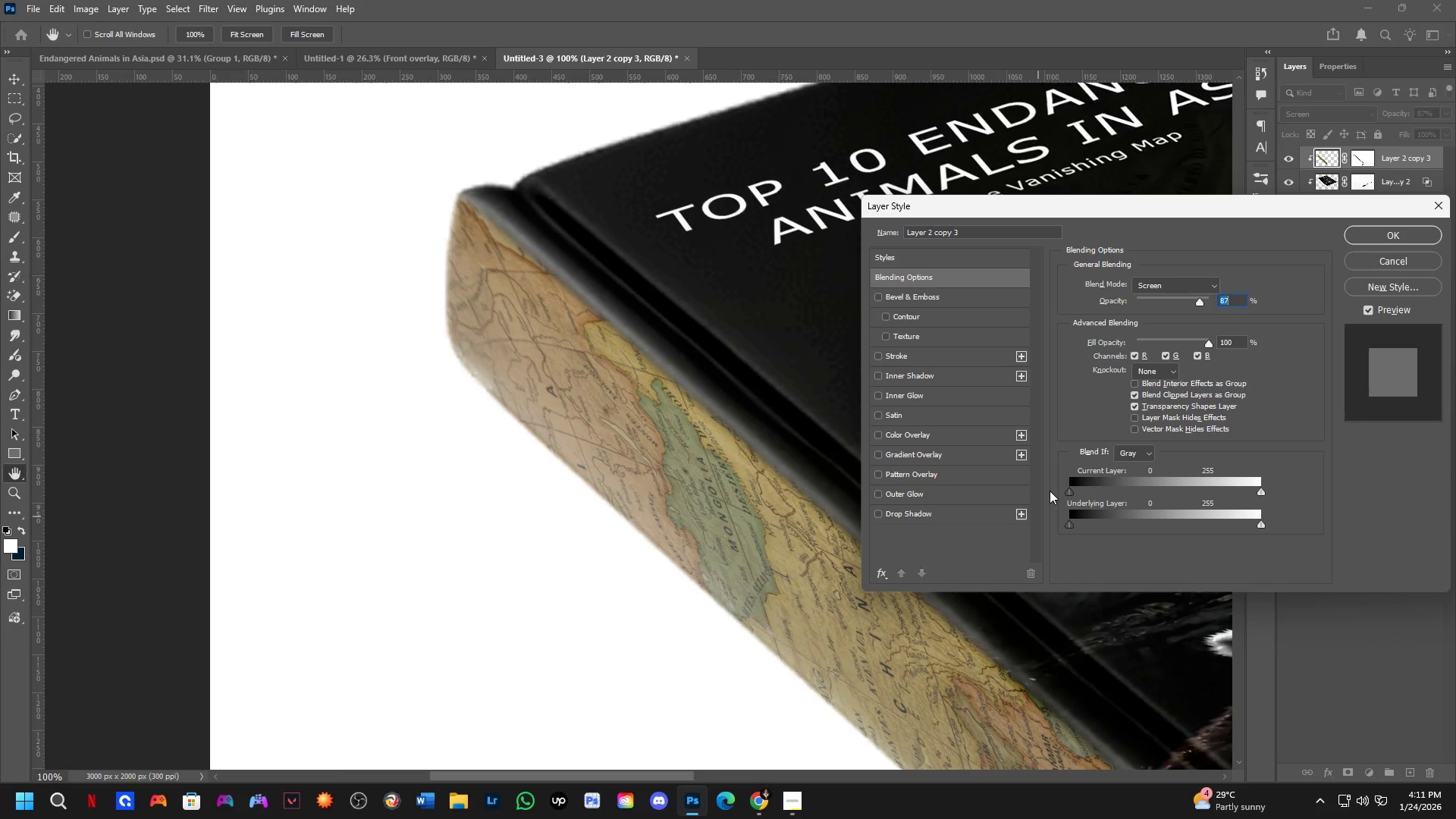 
hold_key(key=AltLeft, duration=1.5)
left_click_drag(start_coordinate=[1075, 495], to_coordinate=[1251, 501])
 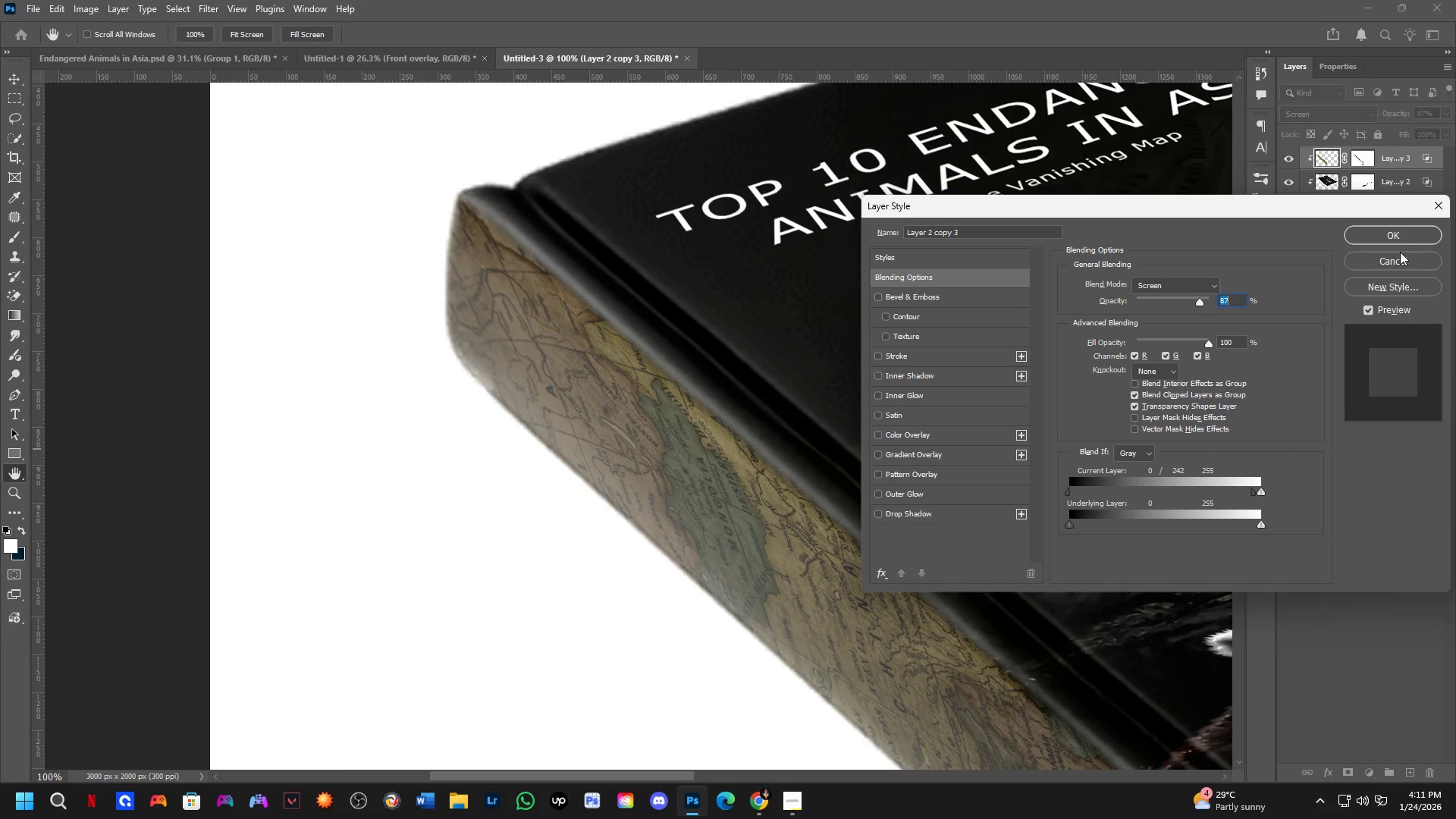 
hold_key(key=AltLeft, duration=1.5)
 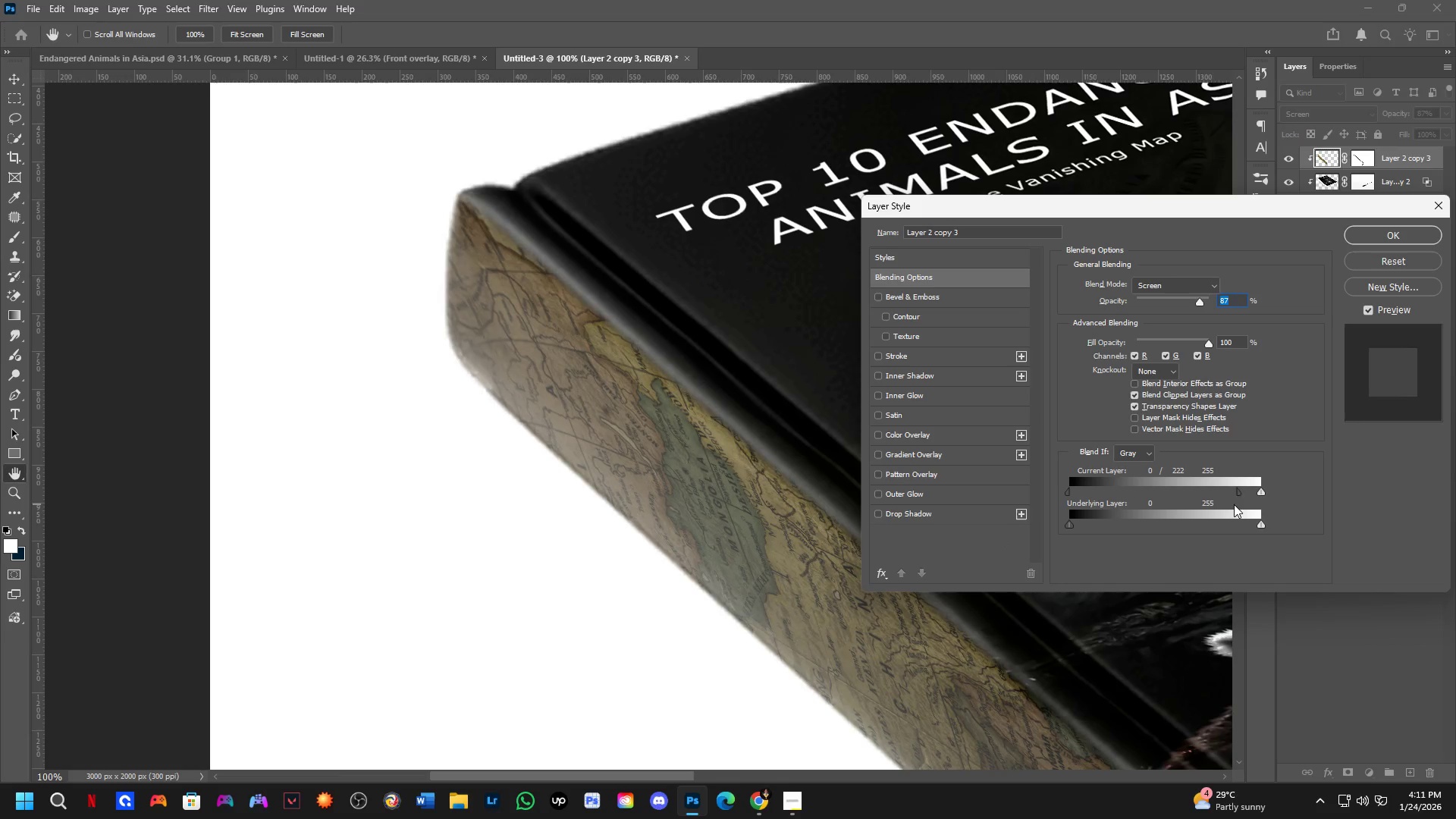 
hold_key(key=AltLeft, duration=1.53)
 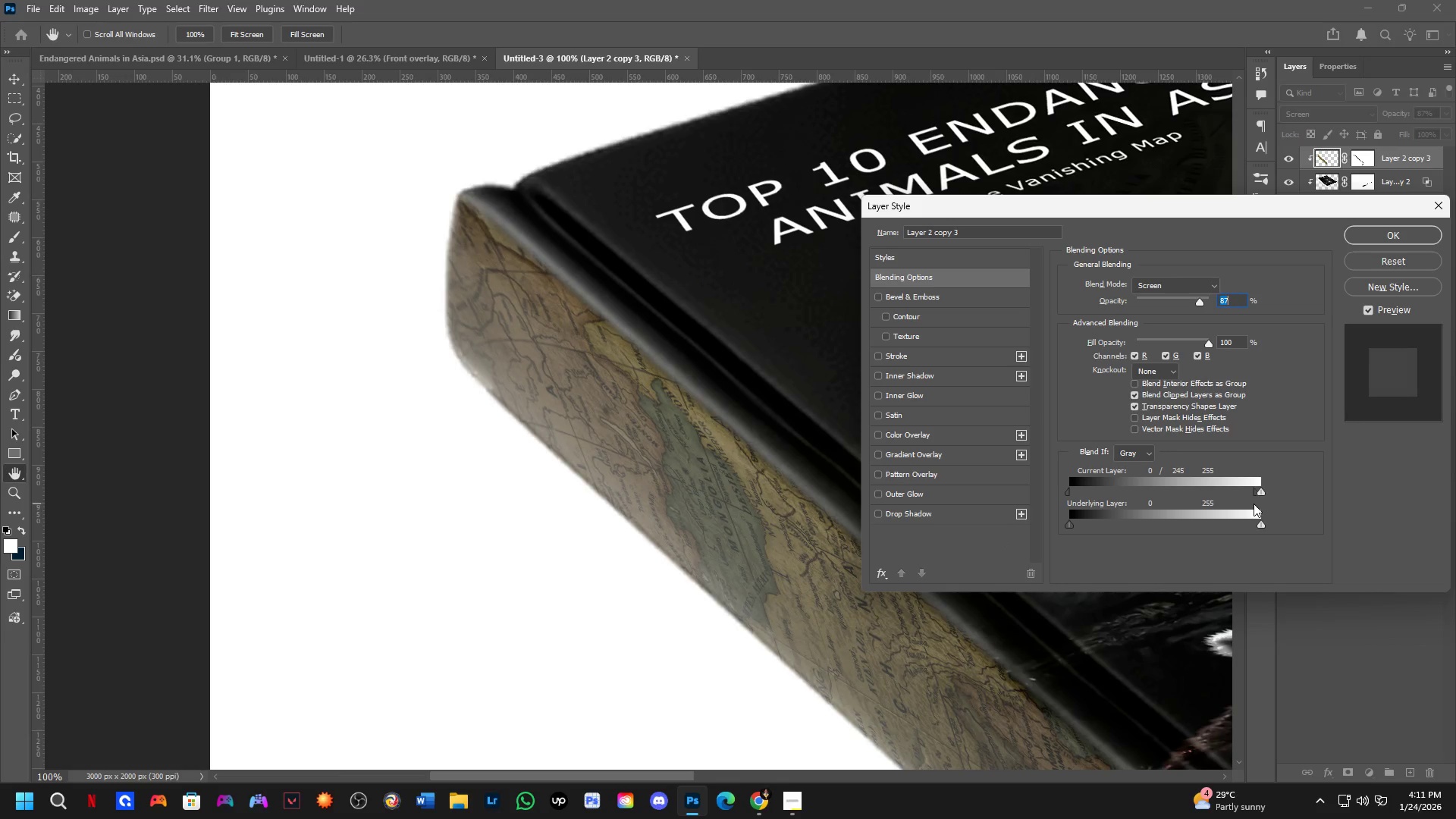 
hold_key(key=AltLeft, duration=0.86)
 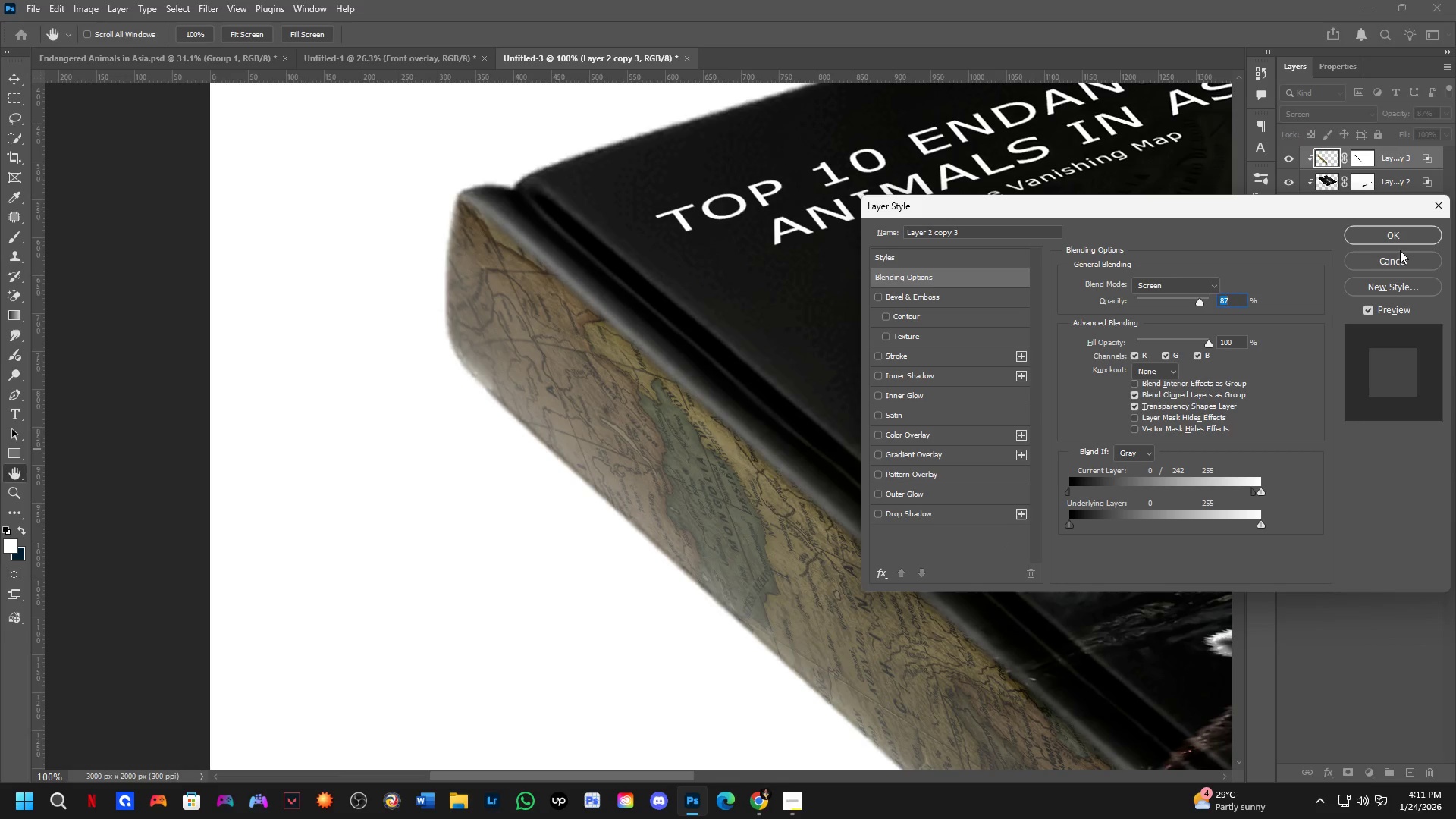 
hold_key(key=AltLeft, duration=24.88)
left_click([1400, 240])
 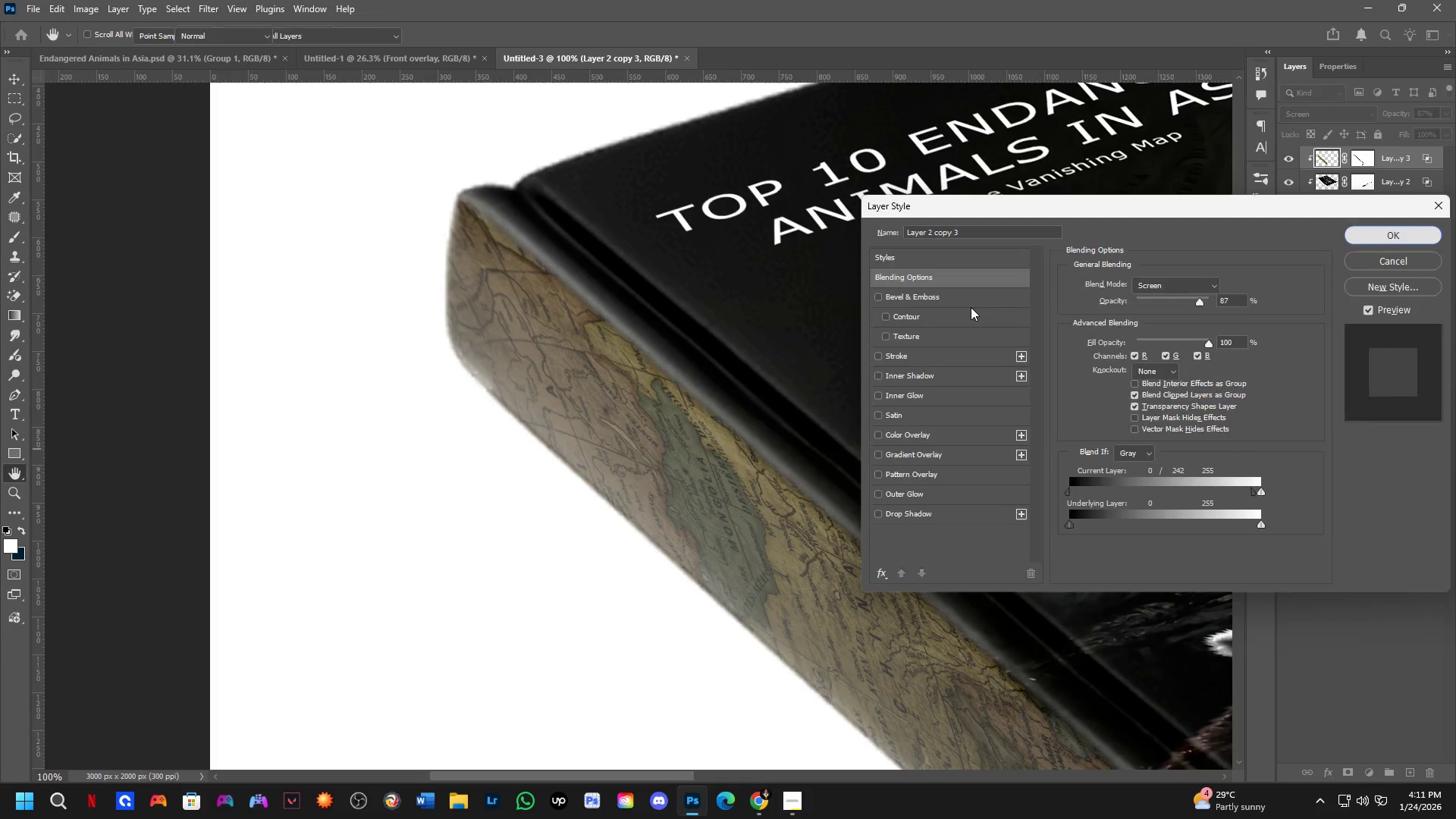 
key(Shift+ShiftLeft)
 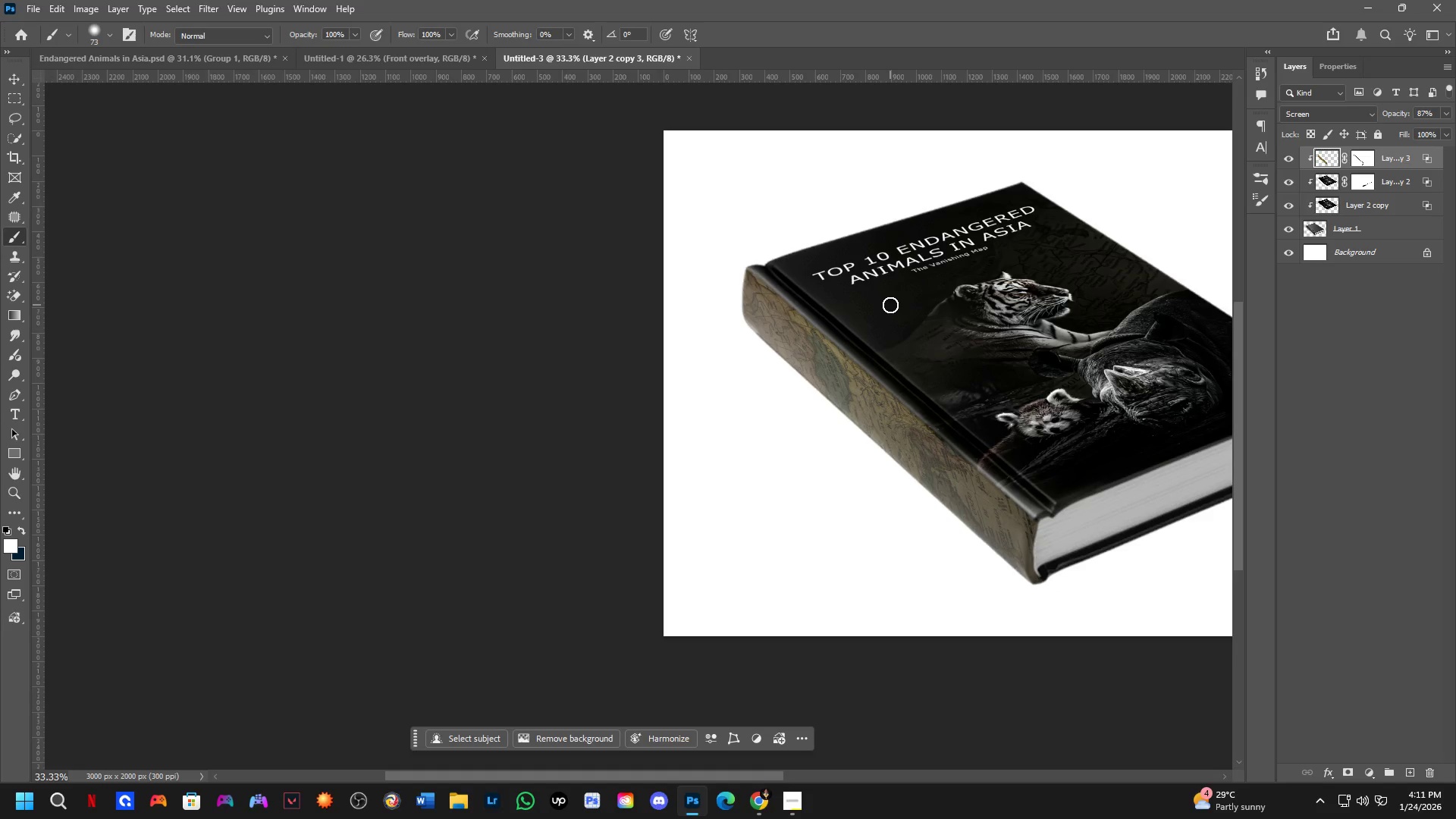 
scroll: coordinate [890, 305], scroll_direction: down, amount: 3.0
 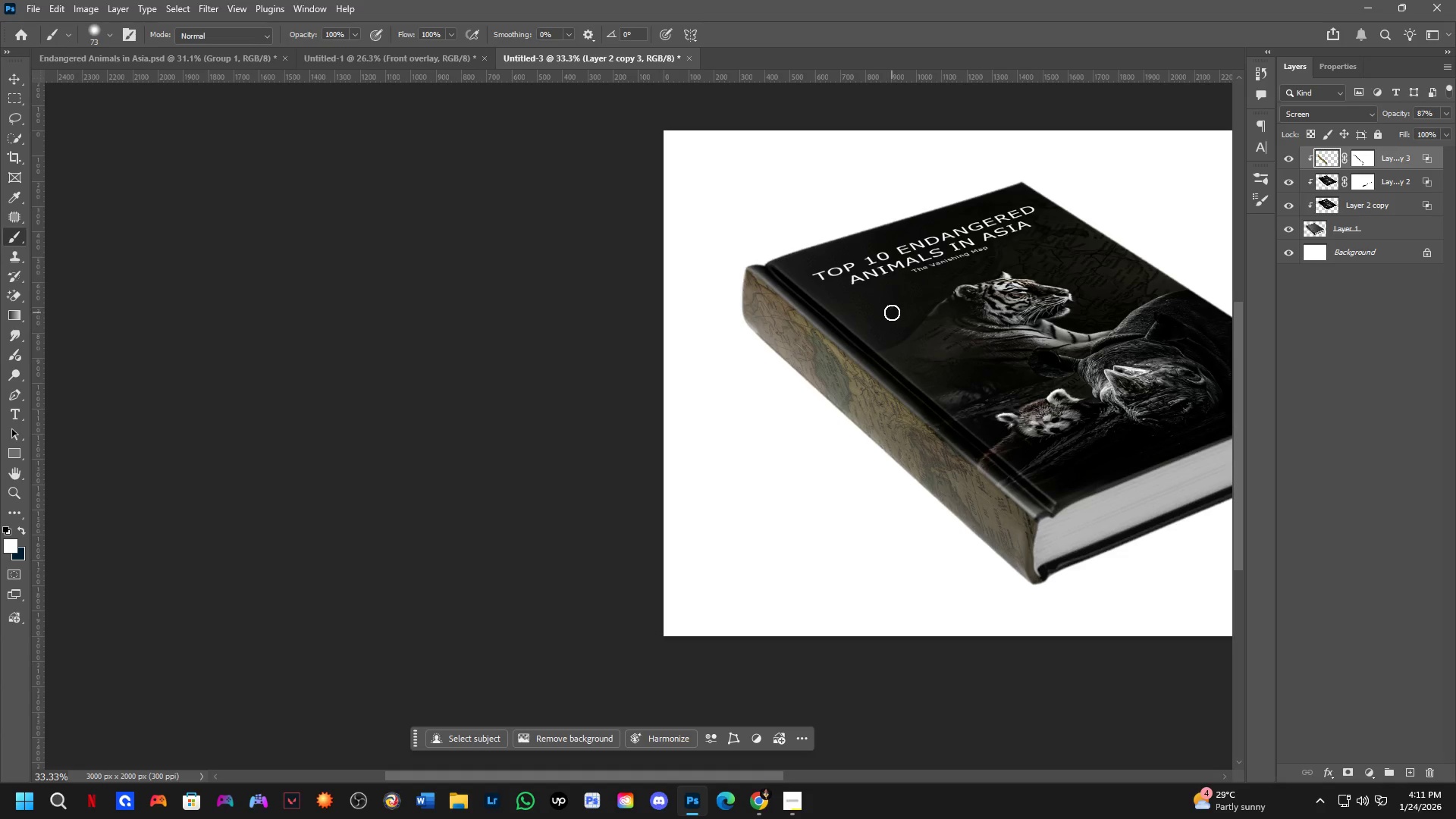 
hold_key(key=Space, duration=0.64)
 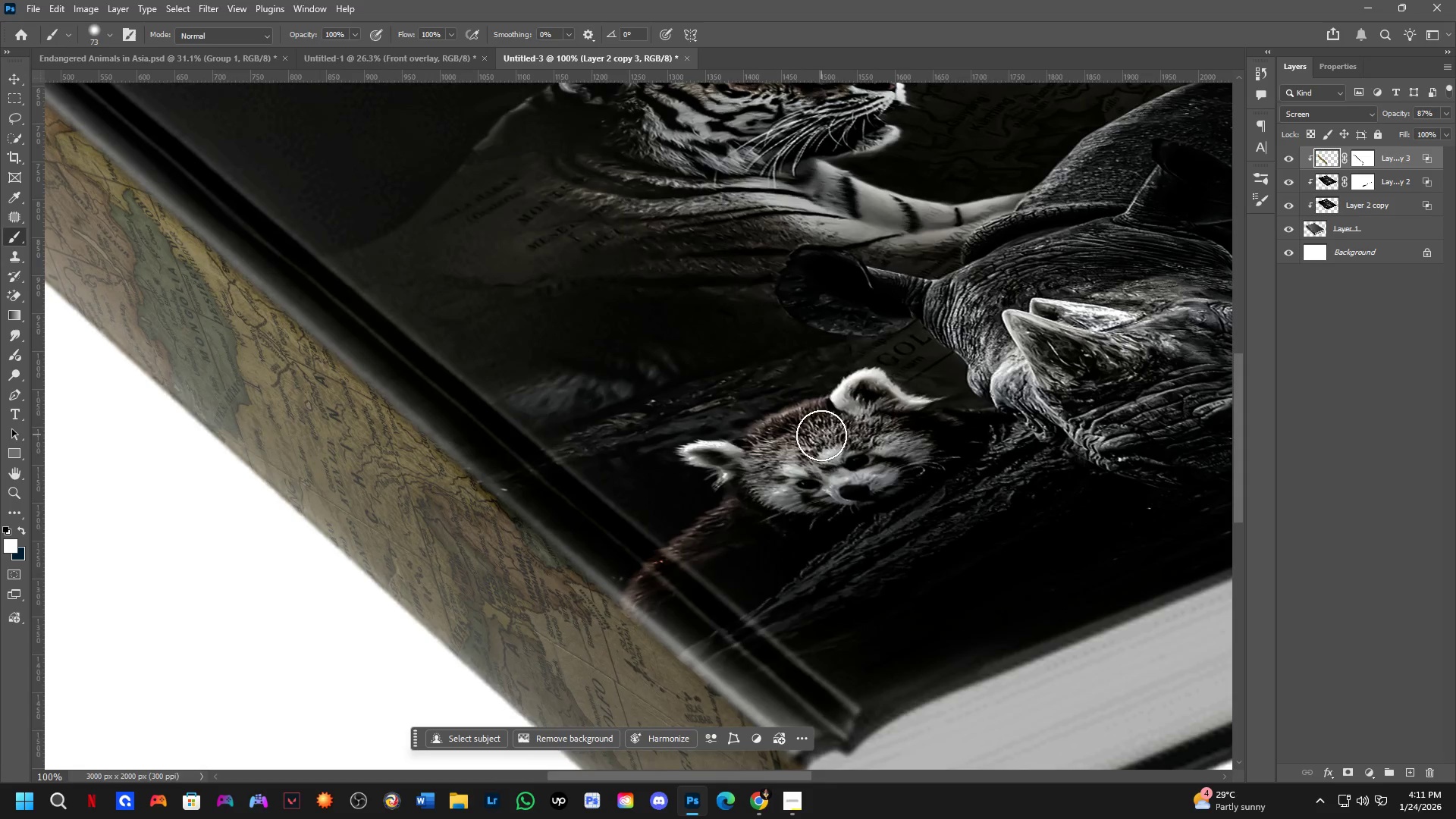 
left_click_drag(start_coordinate=[1005, 381], to_coordinate=[774, 385])
 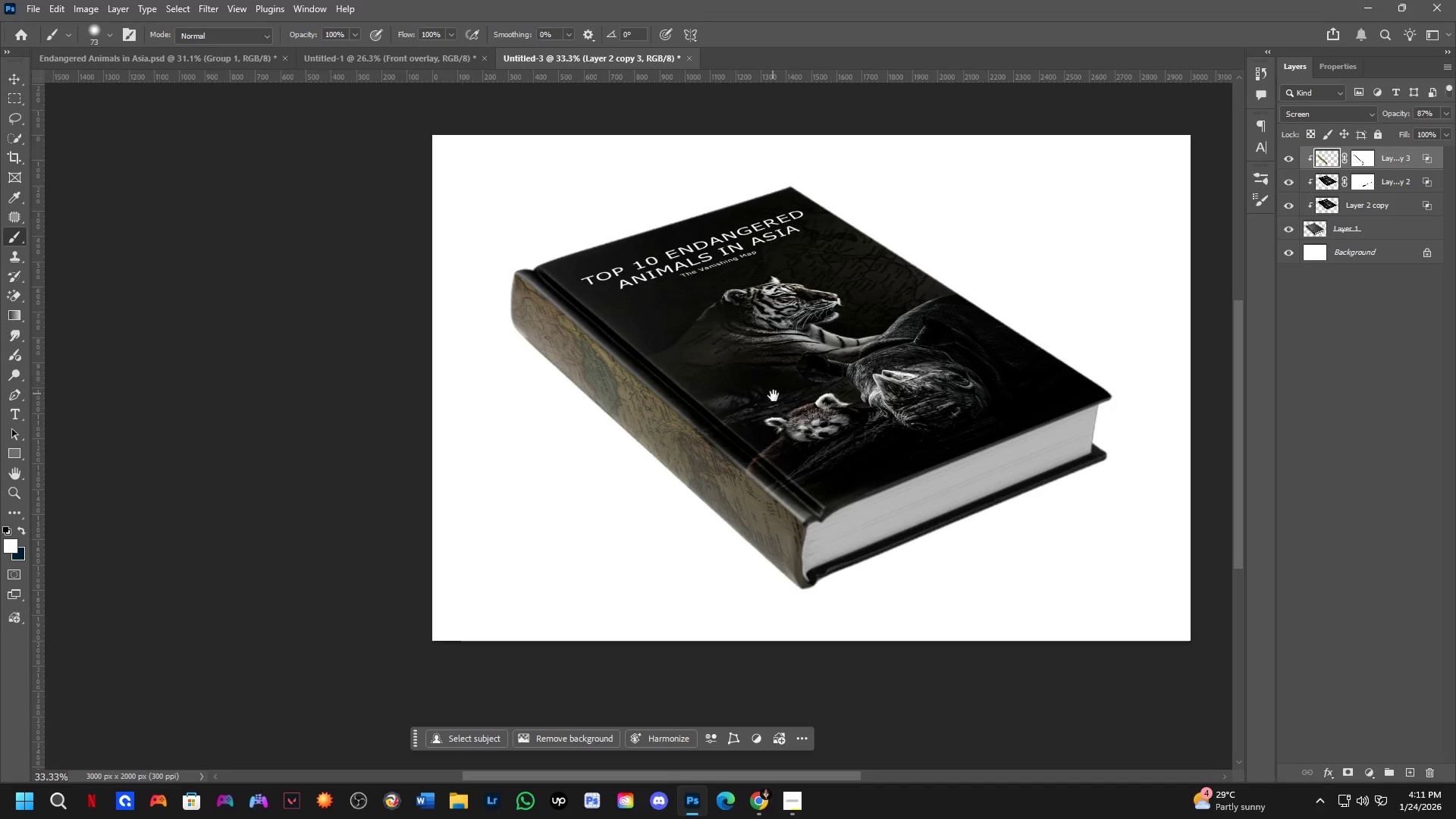 
key(Shift+ShiftLeft)
 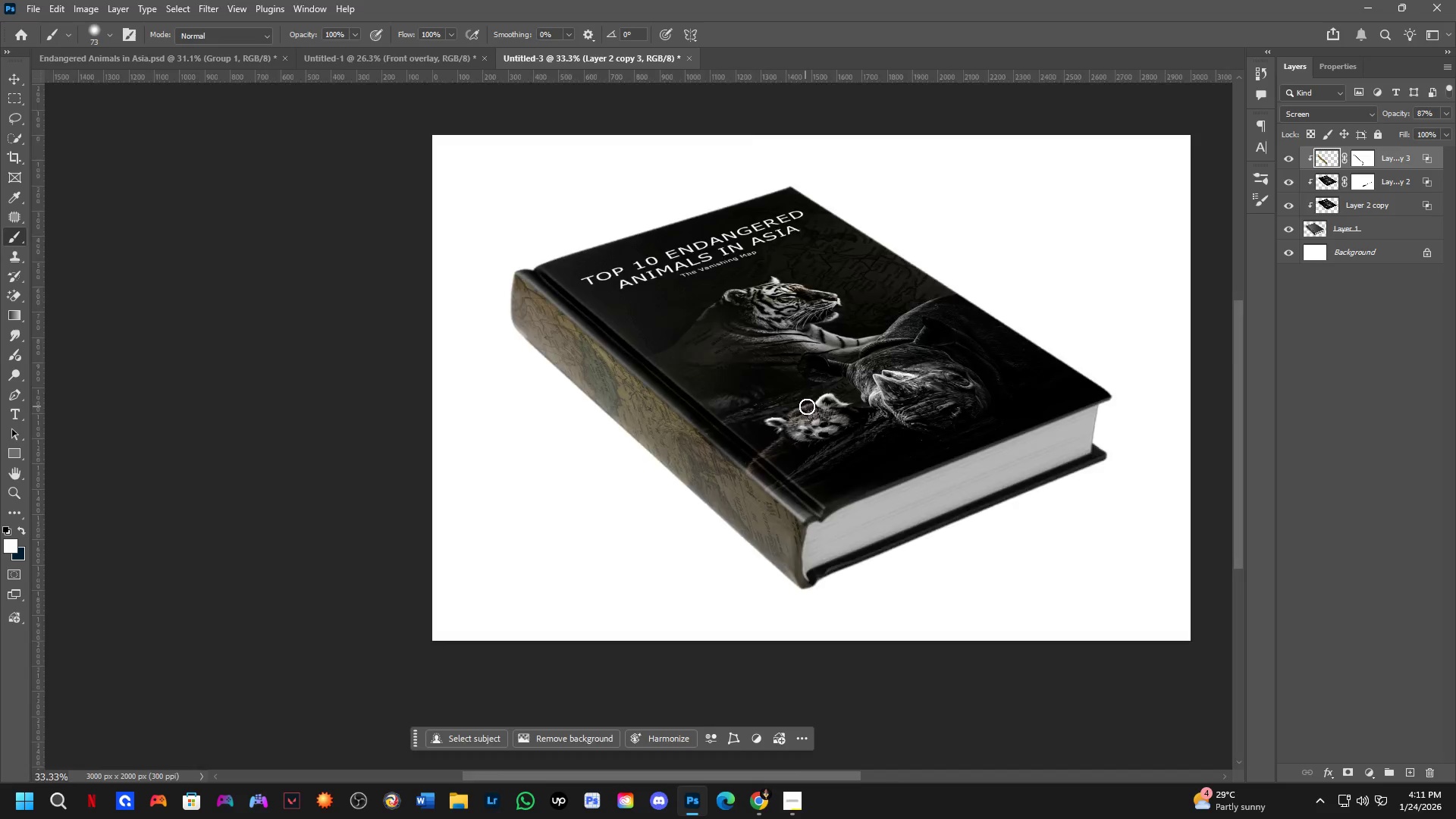 
scroll: coordinate [808, 406], scroll_direction: up, amount: 3.0
 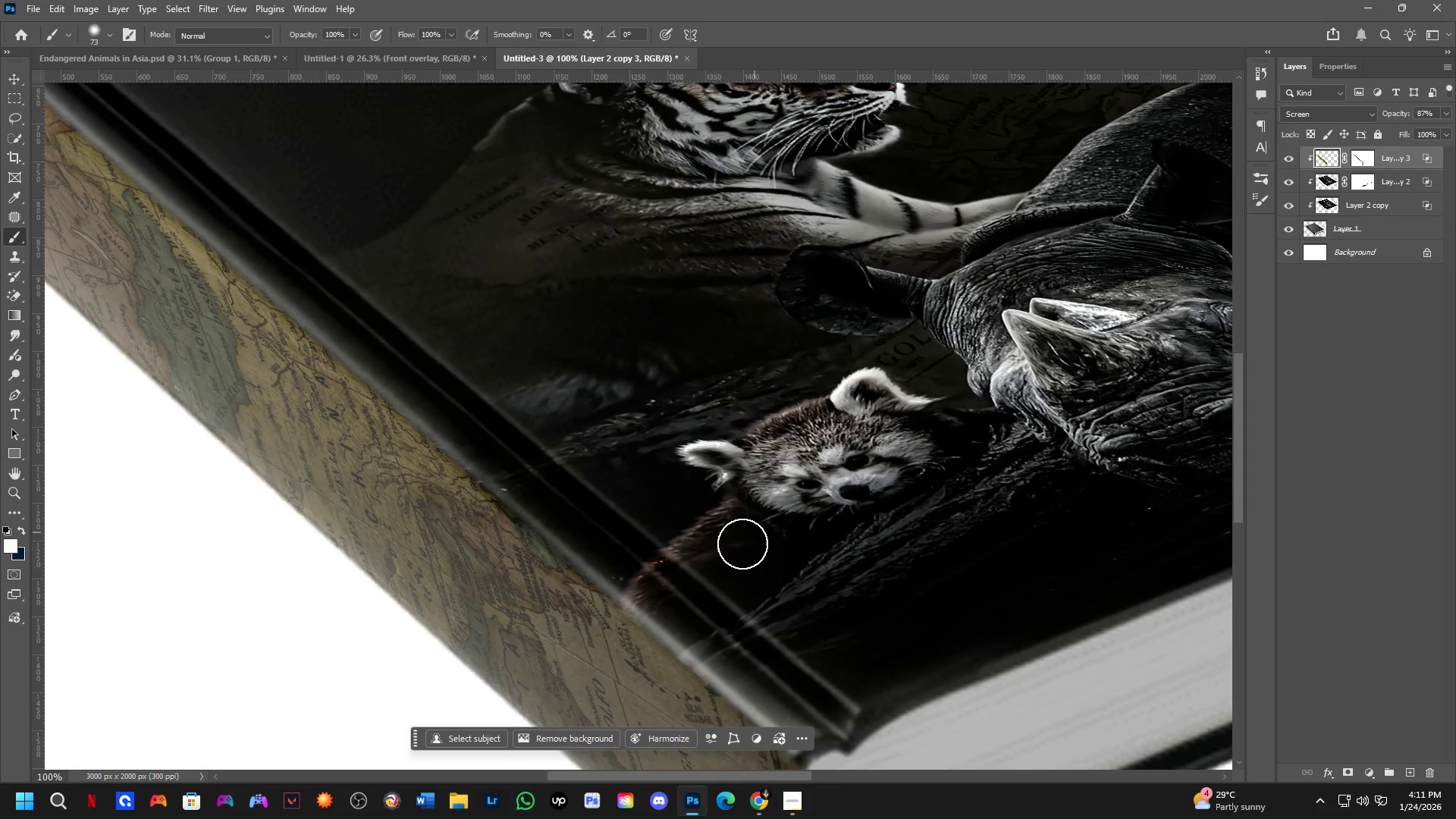 
key(Shift+ShiftLeft)
 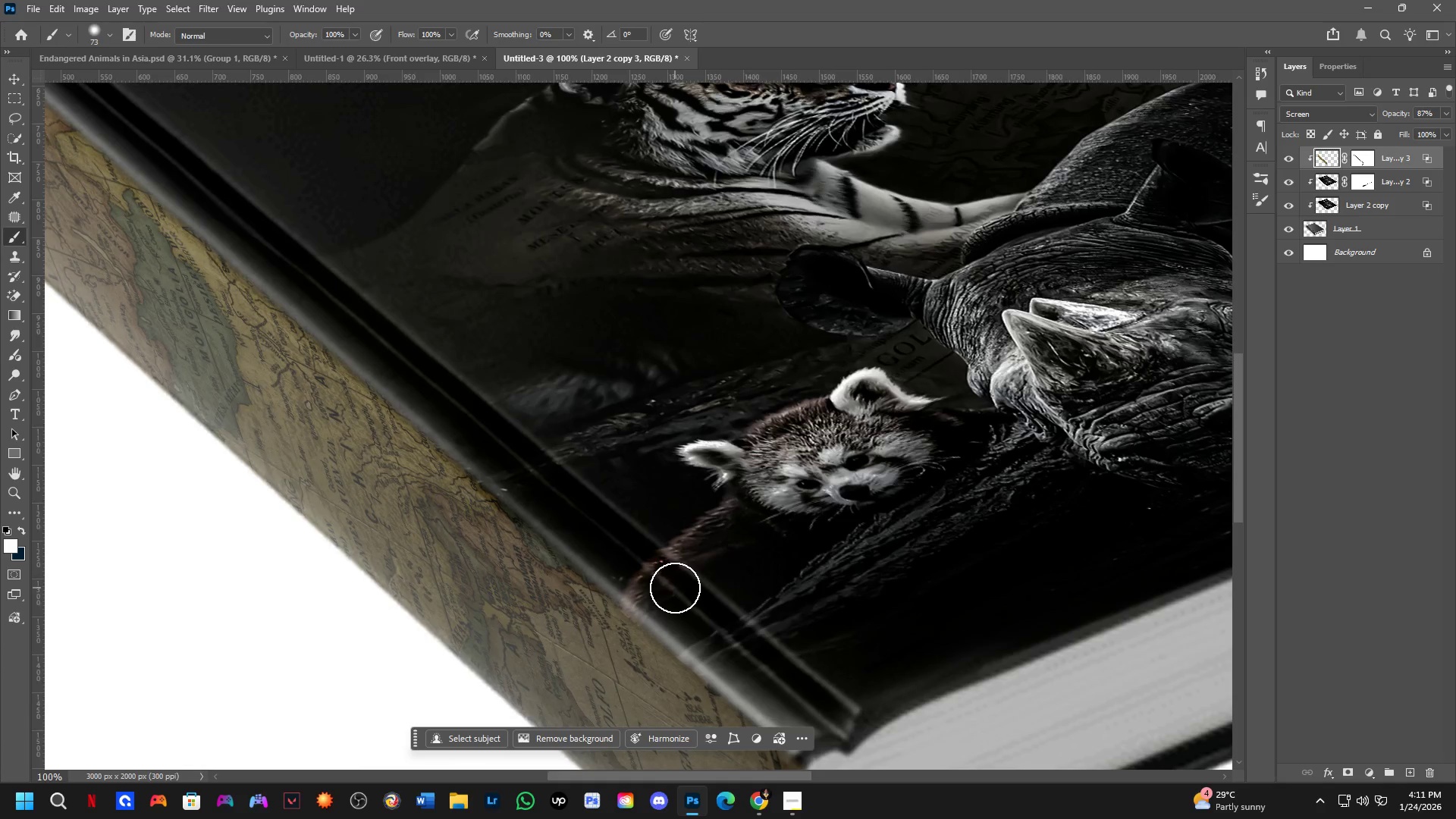 
scroll: coordinate [675, 588], scroll_direction: up, amount: 1.0
 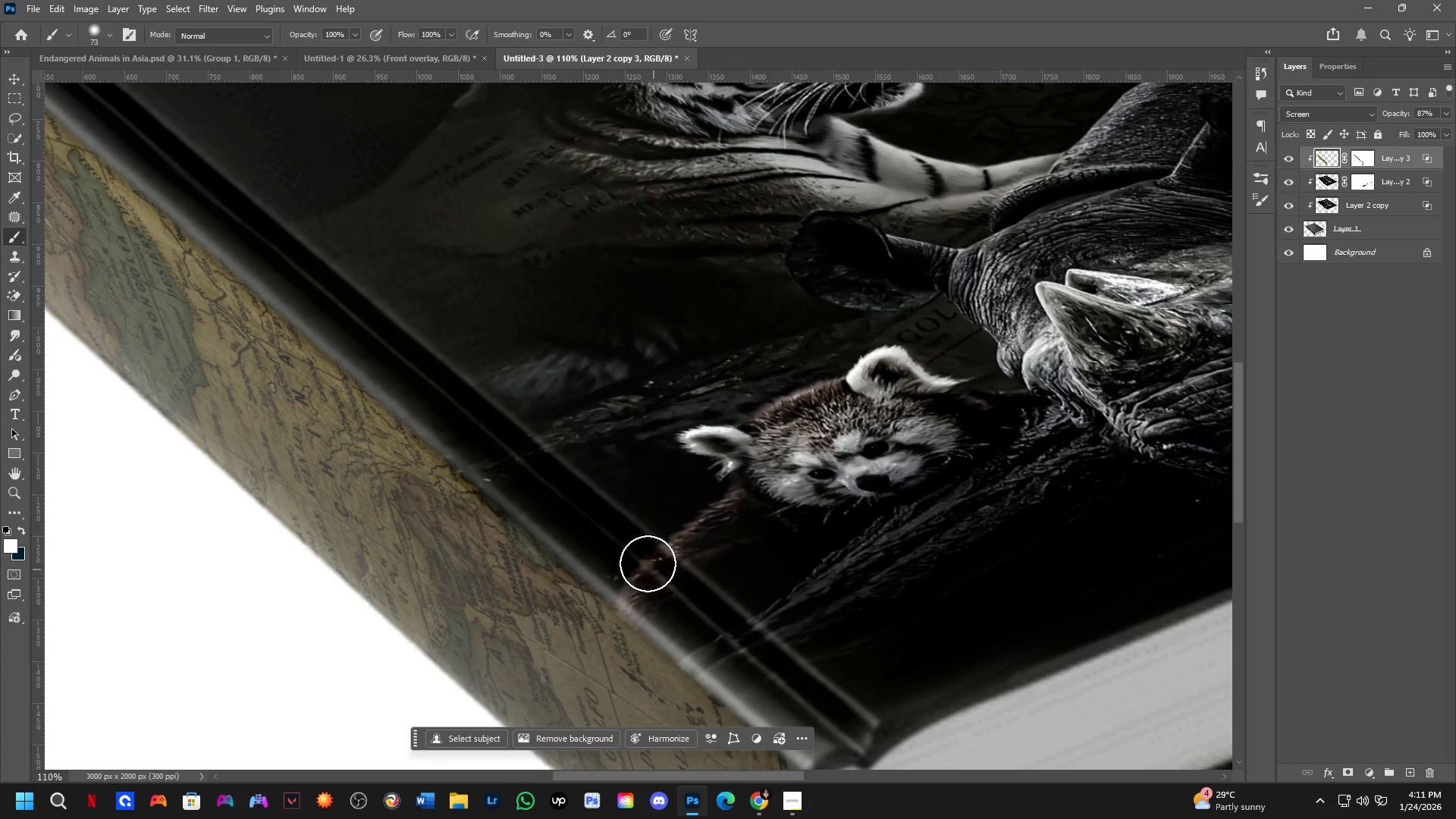 
key(Shift+ShiftLeft)
 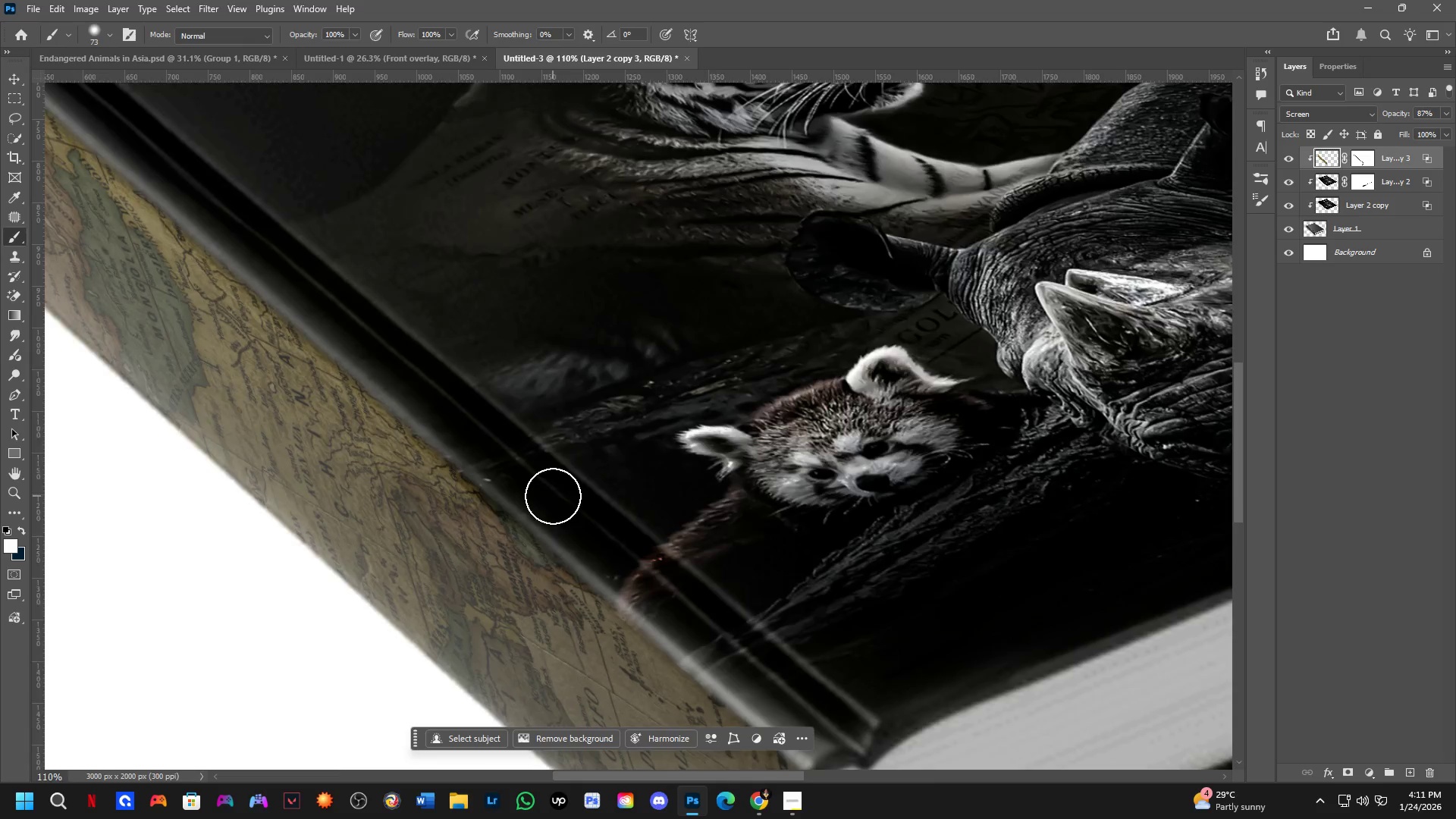 
hold_key(key=Space, duration=0.56)
 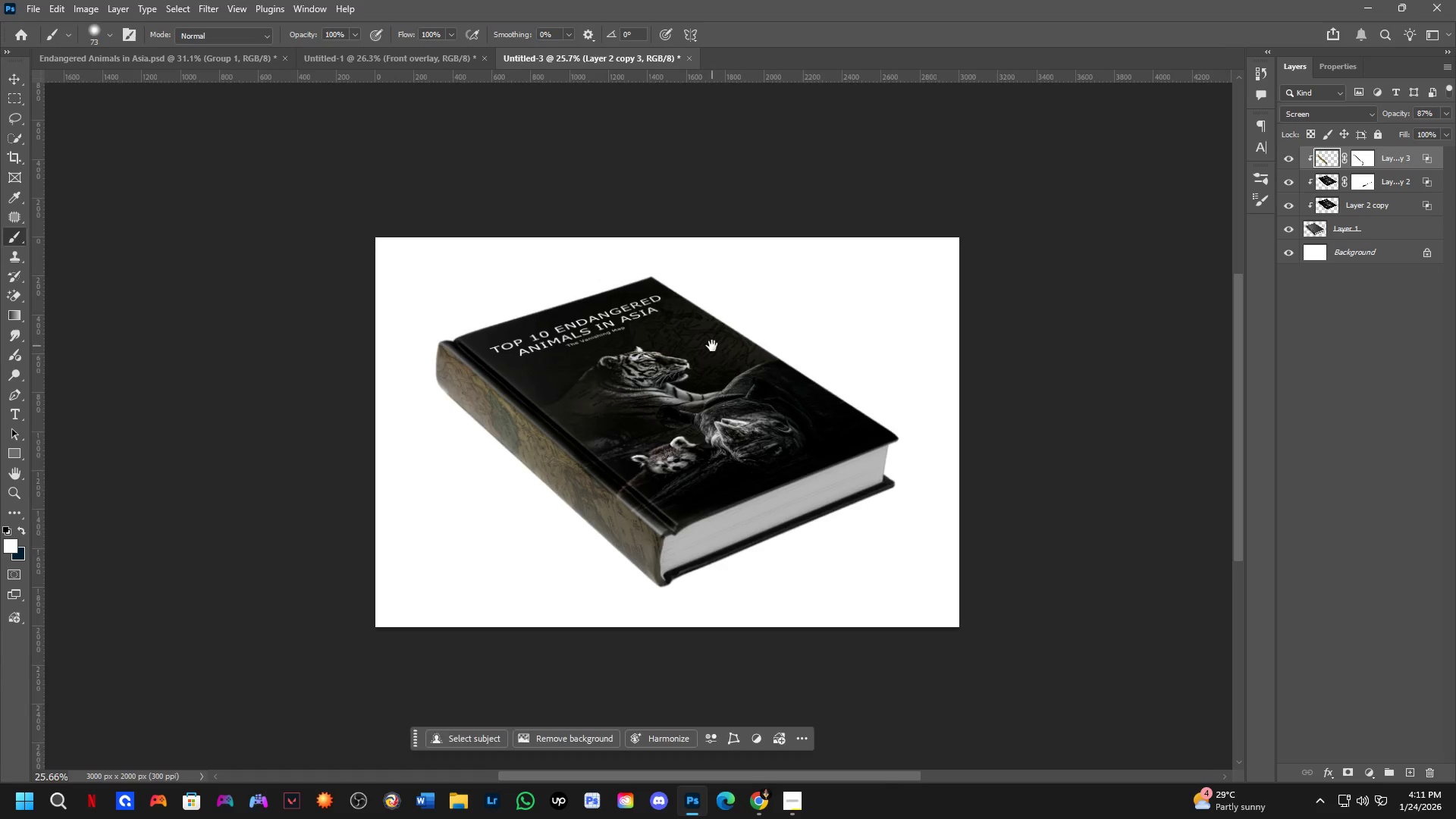 
scroll: coordinate [564, 497], scroll_direction: down, amount: 6.0
 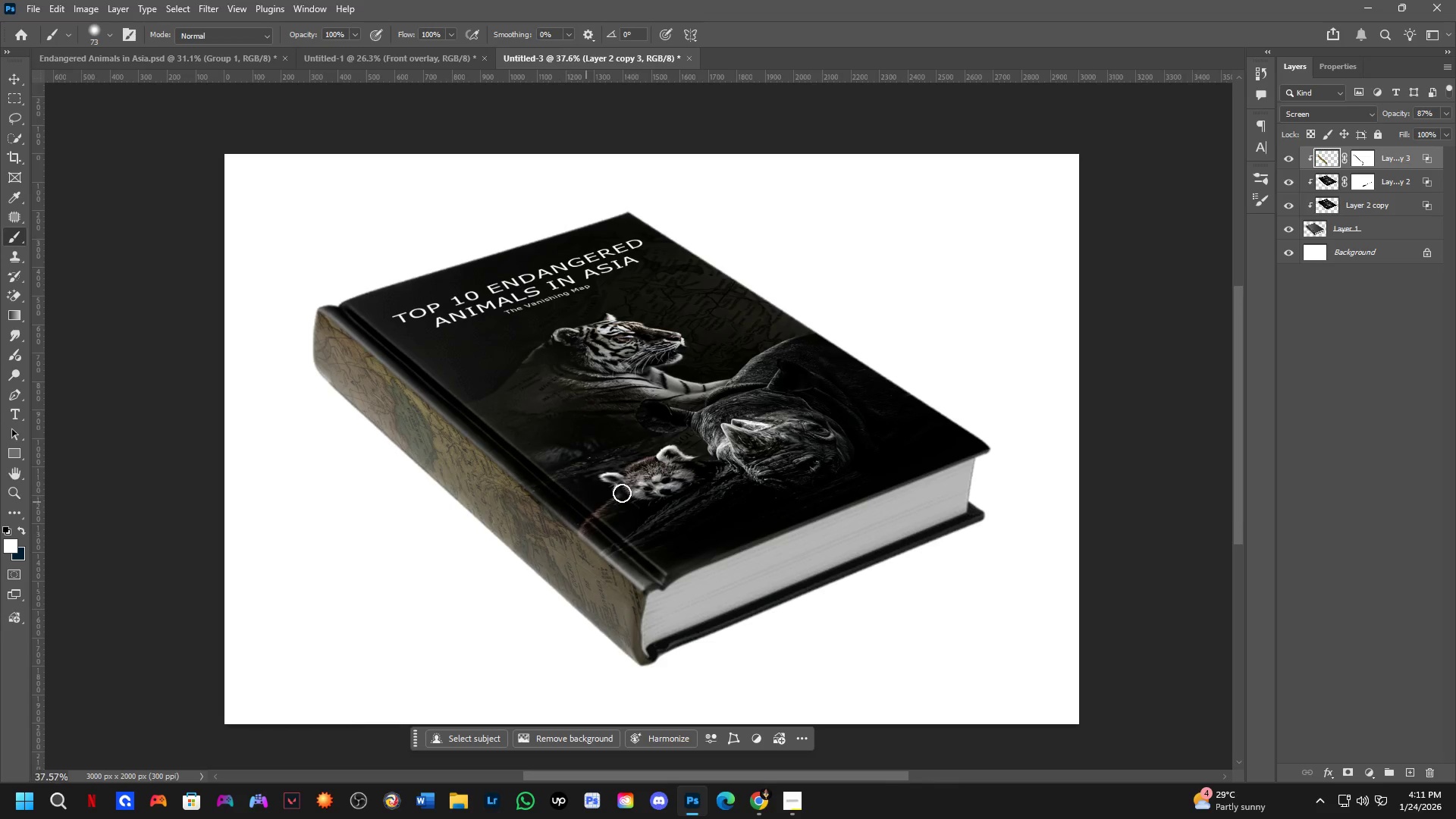 
left_click_drag(start_coordinate=[714, 352], to_coordinate=[714, 367])
 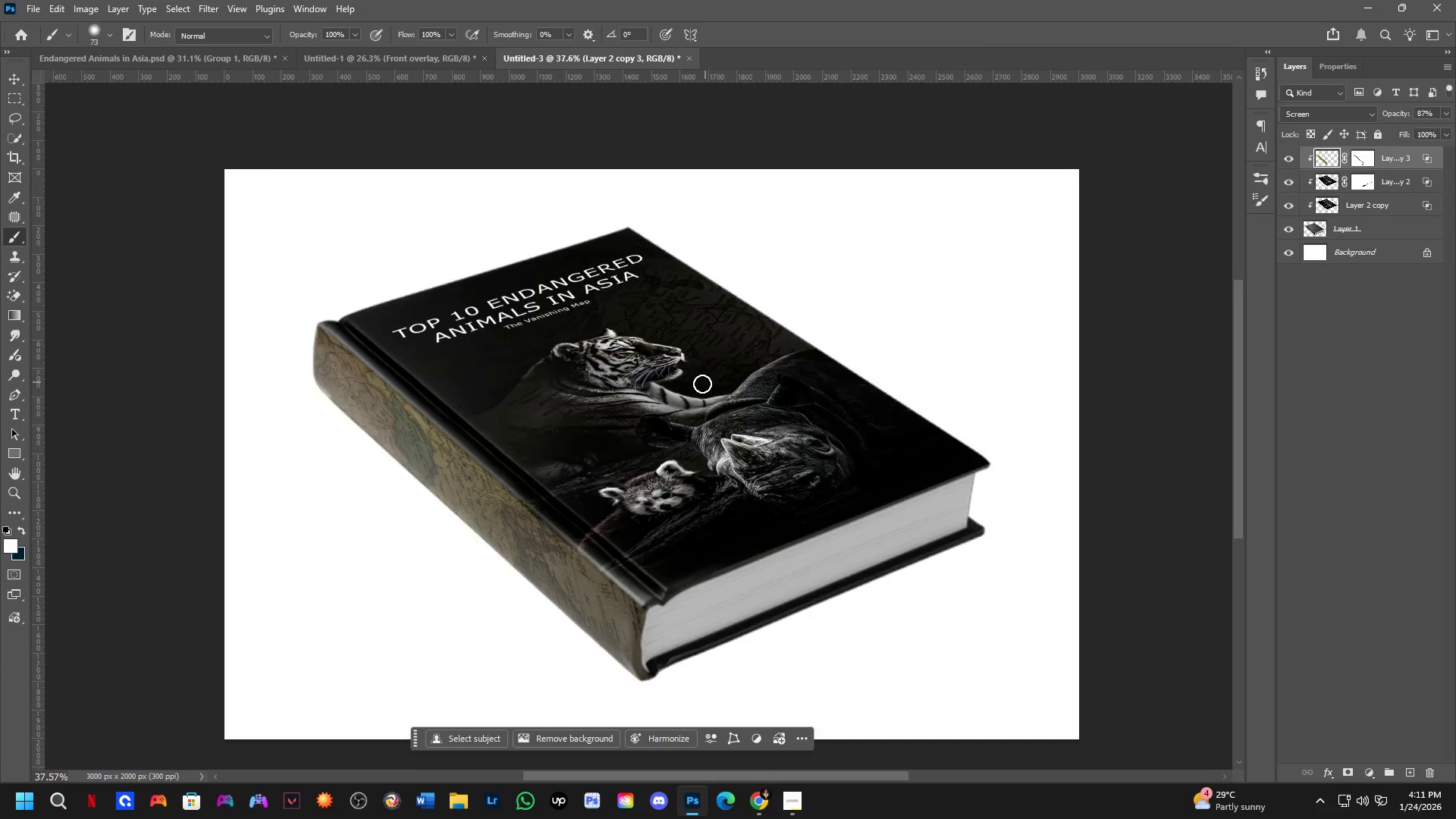 
hold_key(key=Space, duration=0.44)
 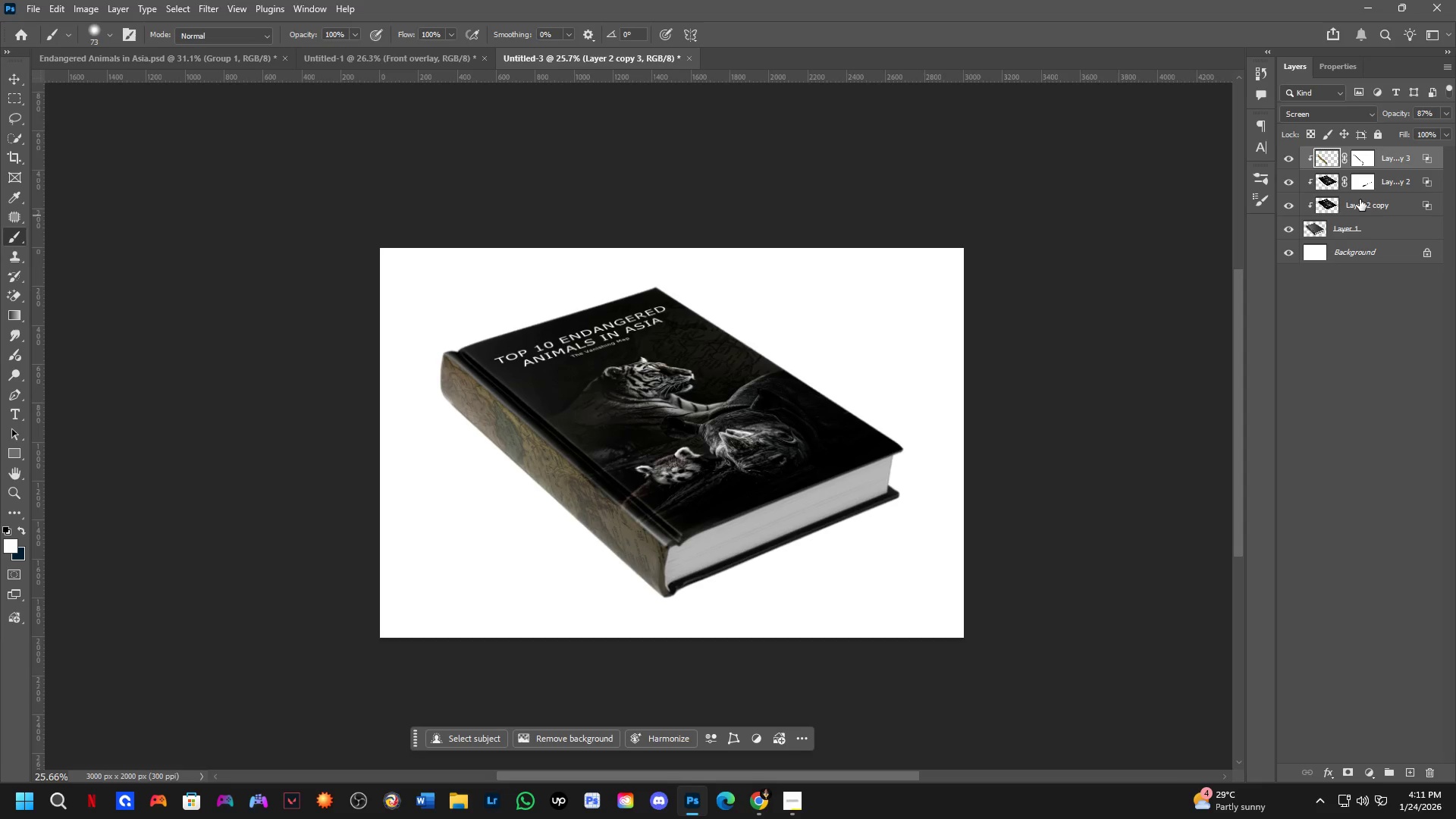 
left_click_drag(start_coordinate=[712, 346], to_coordinate=[717, 356])
 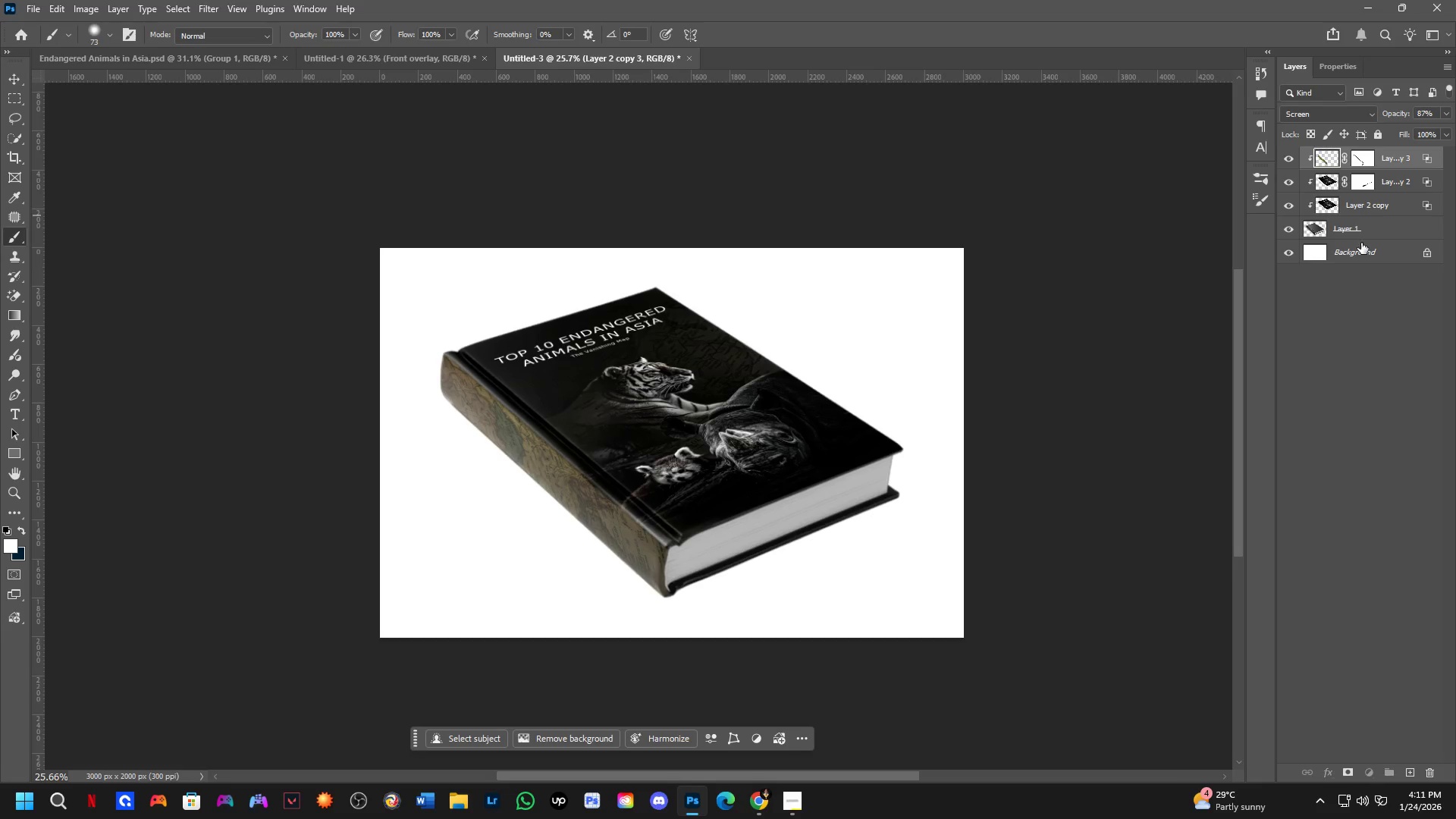 
scroll: coordinate [701, 384], scroll_direction: down, amount: 4.0
 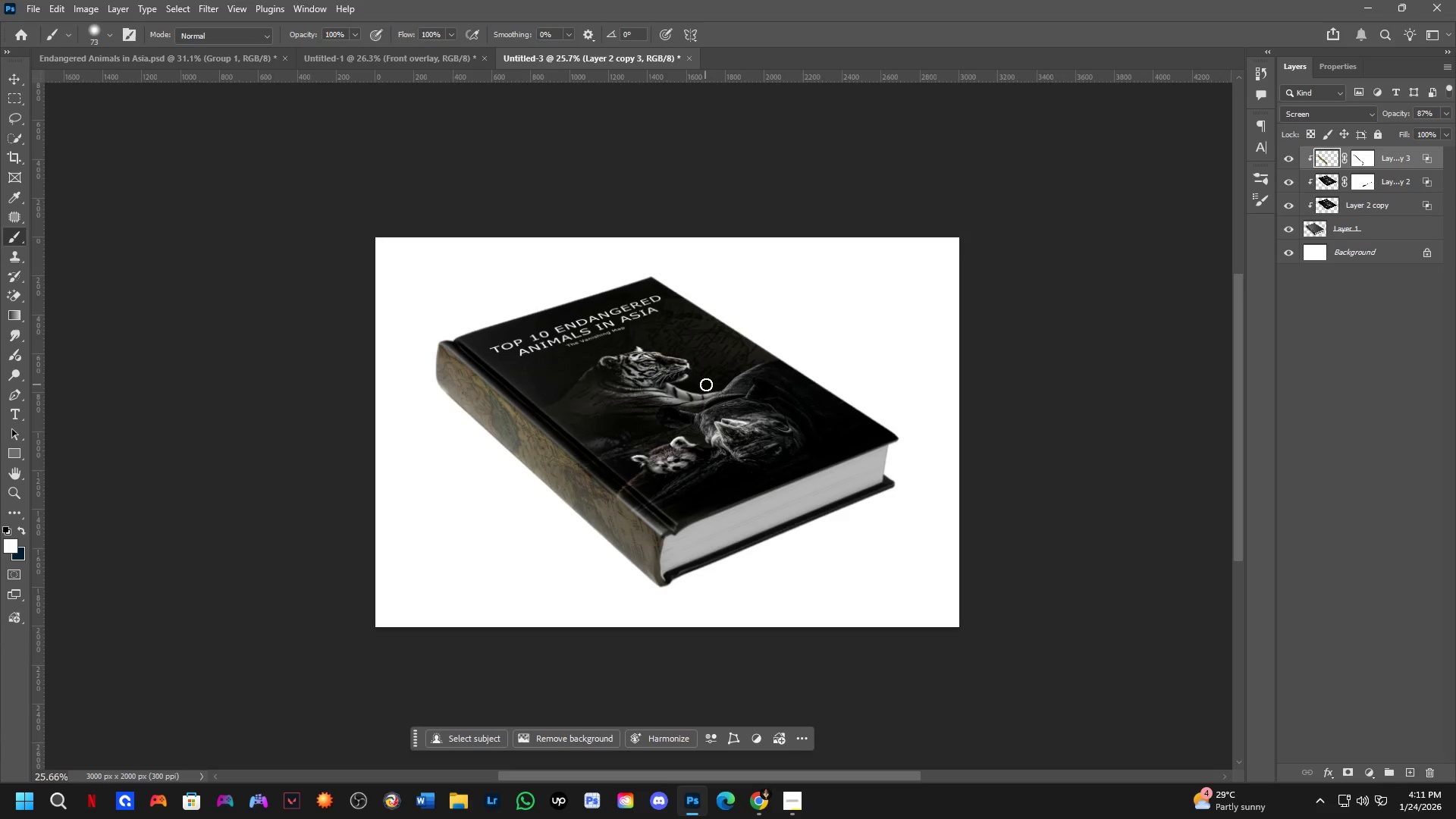 
double_click([1363, 261])
 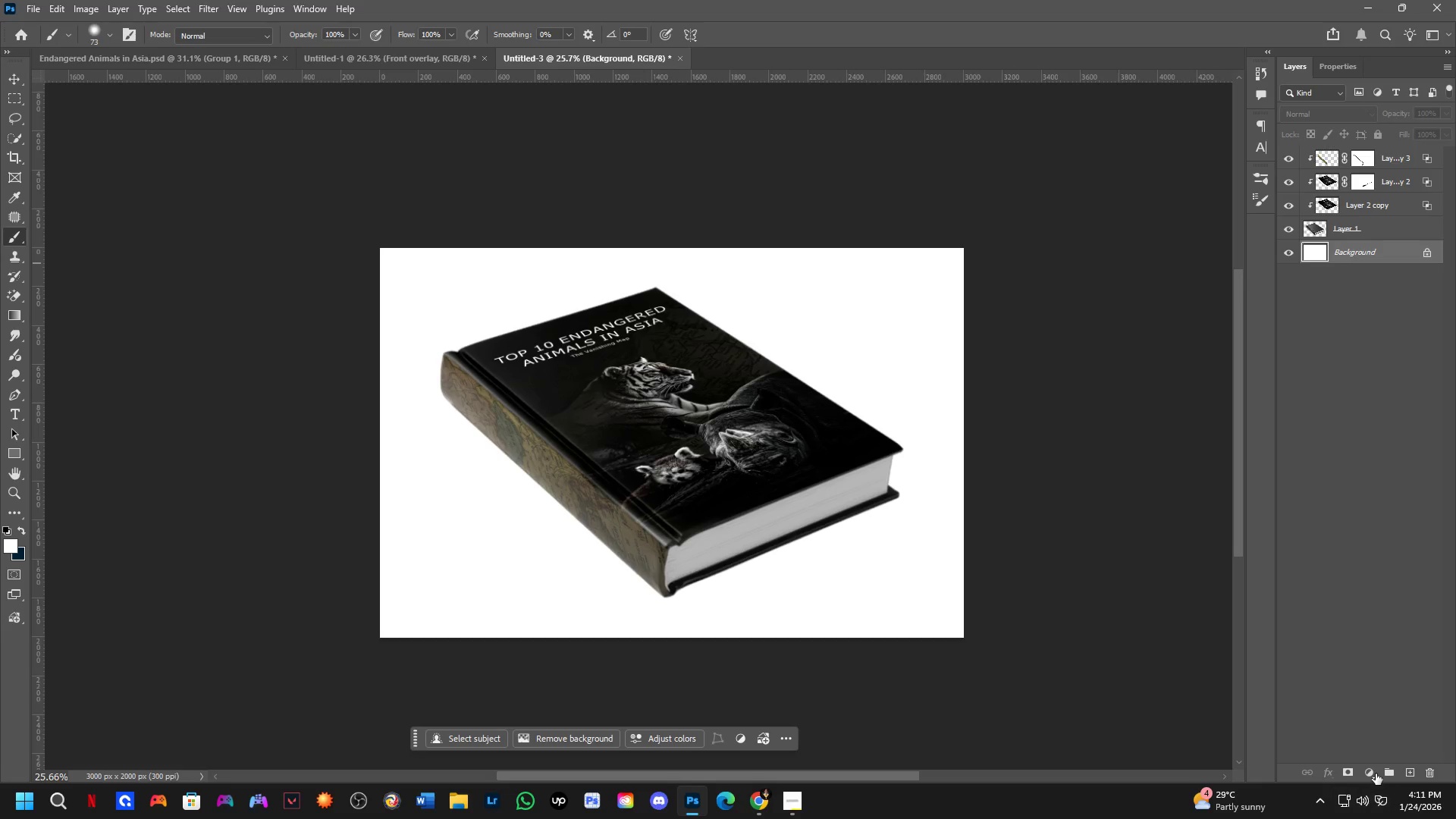 
left_click([1376, 773])
 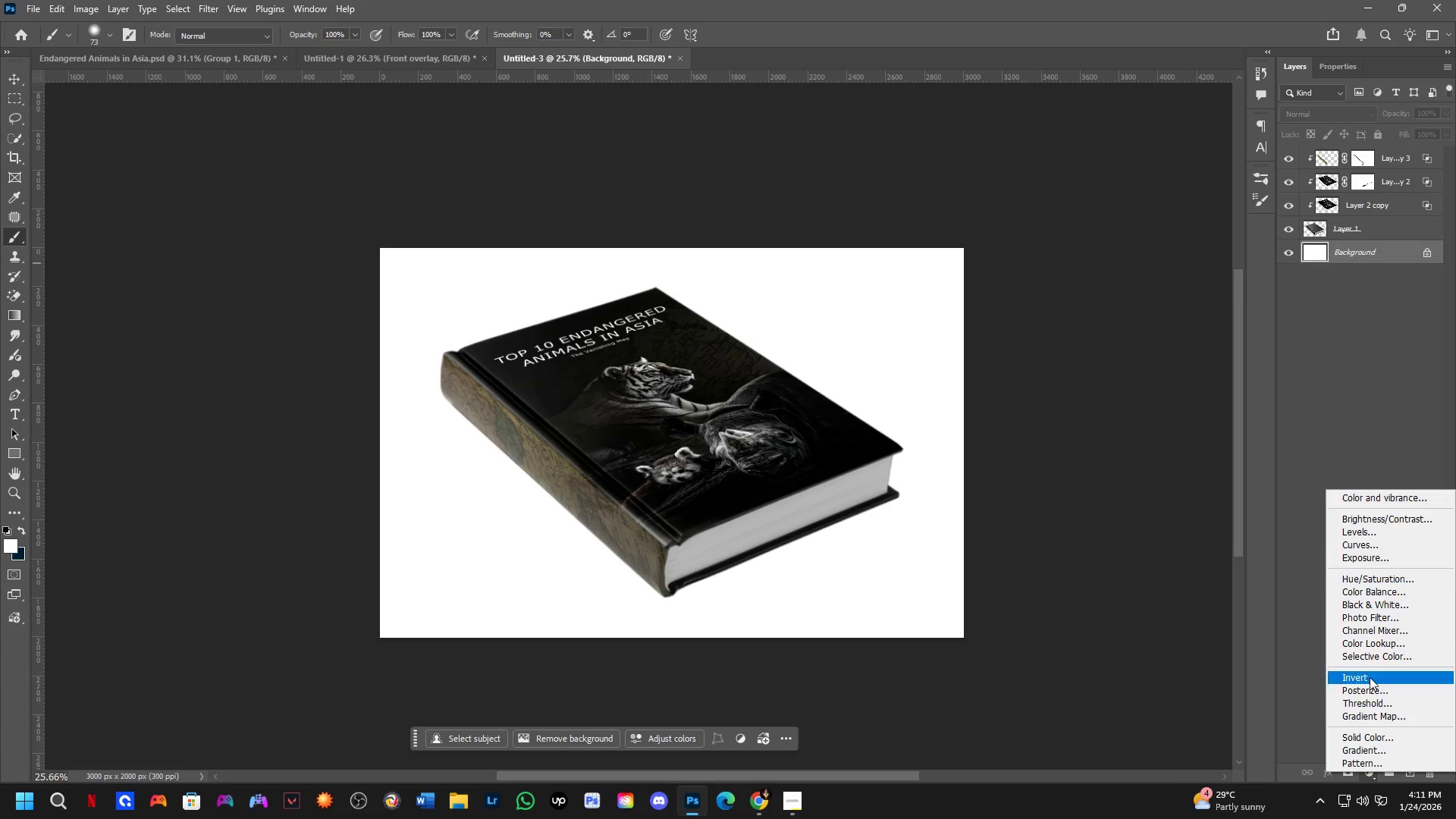 
left_click([1367, 734])
 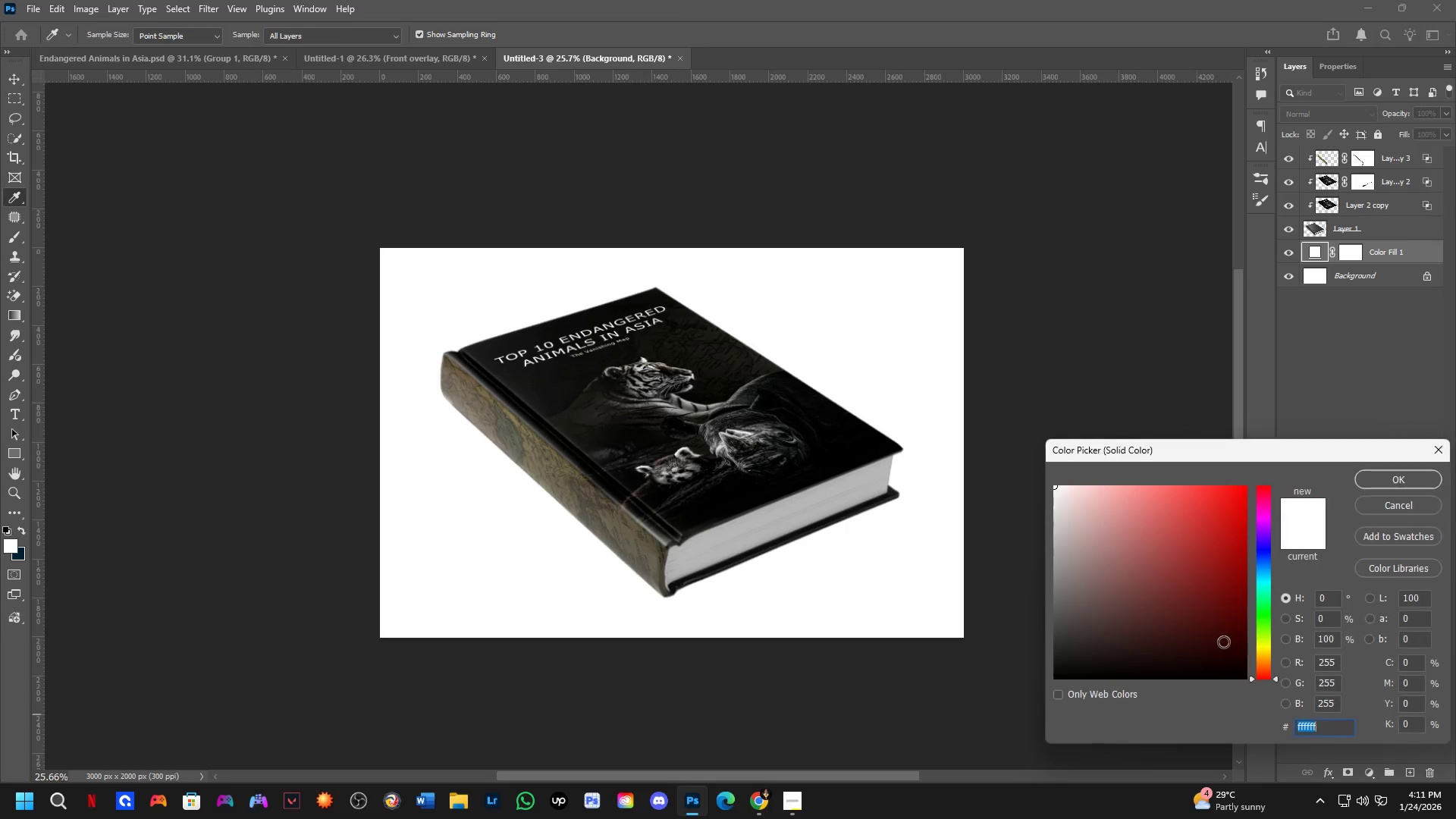 
left_click_drag(start_coordinate=[1148, 616], to_coordinate=[907, 747])
 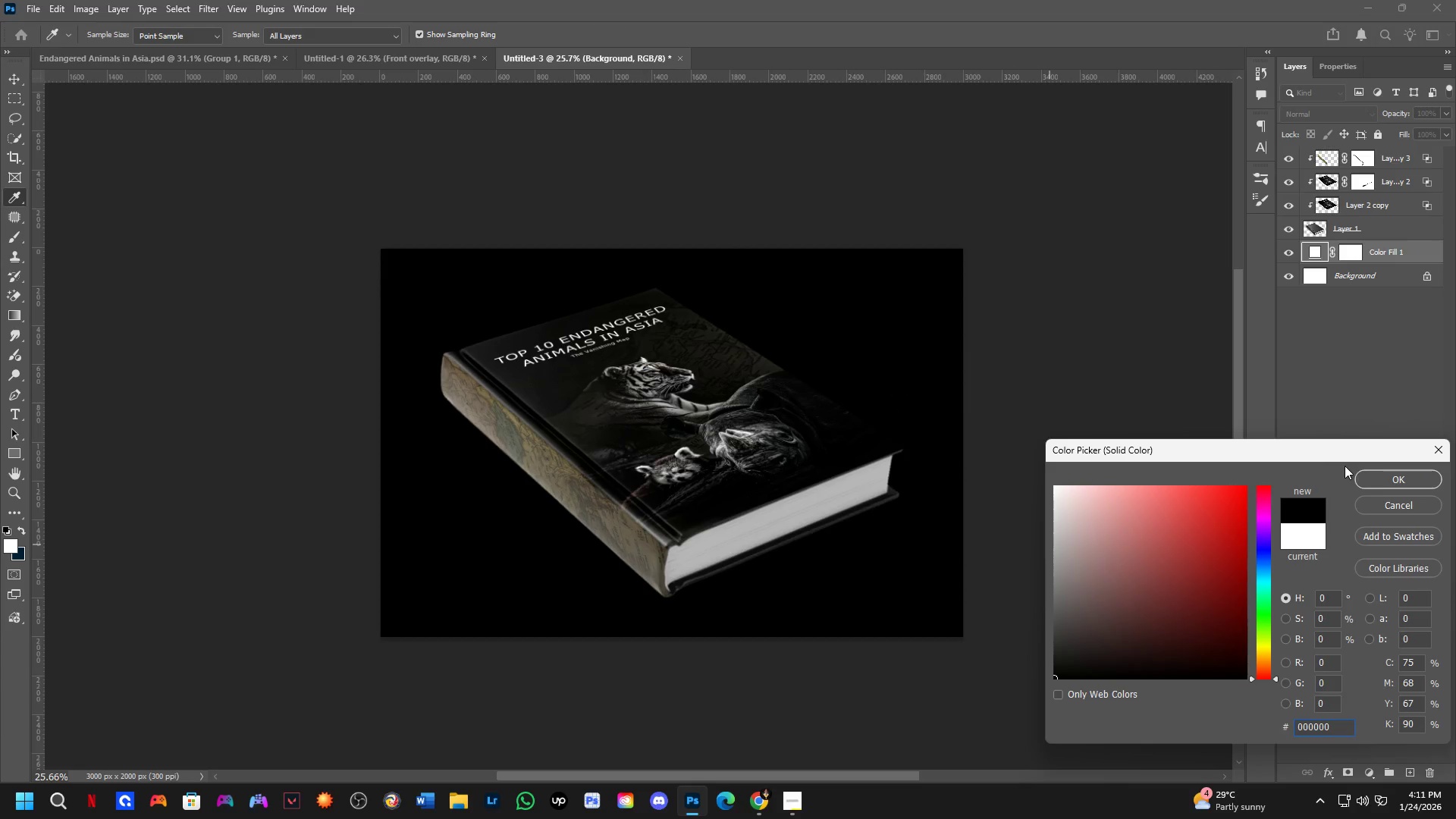 
left_click([1387, 484])
 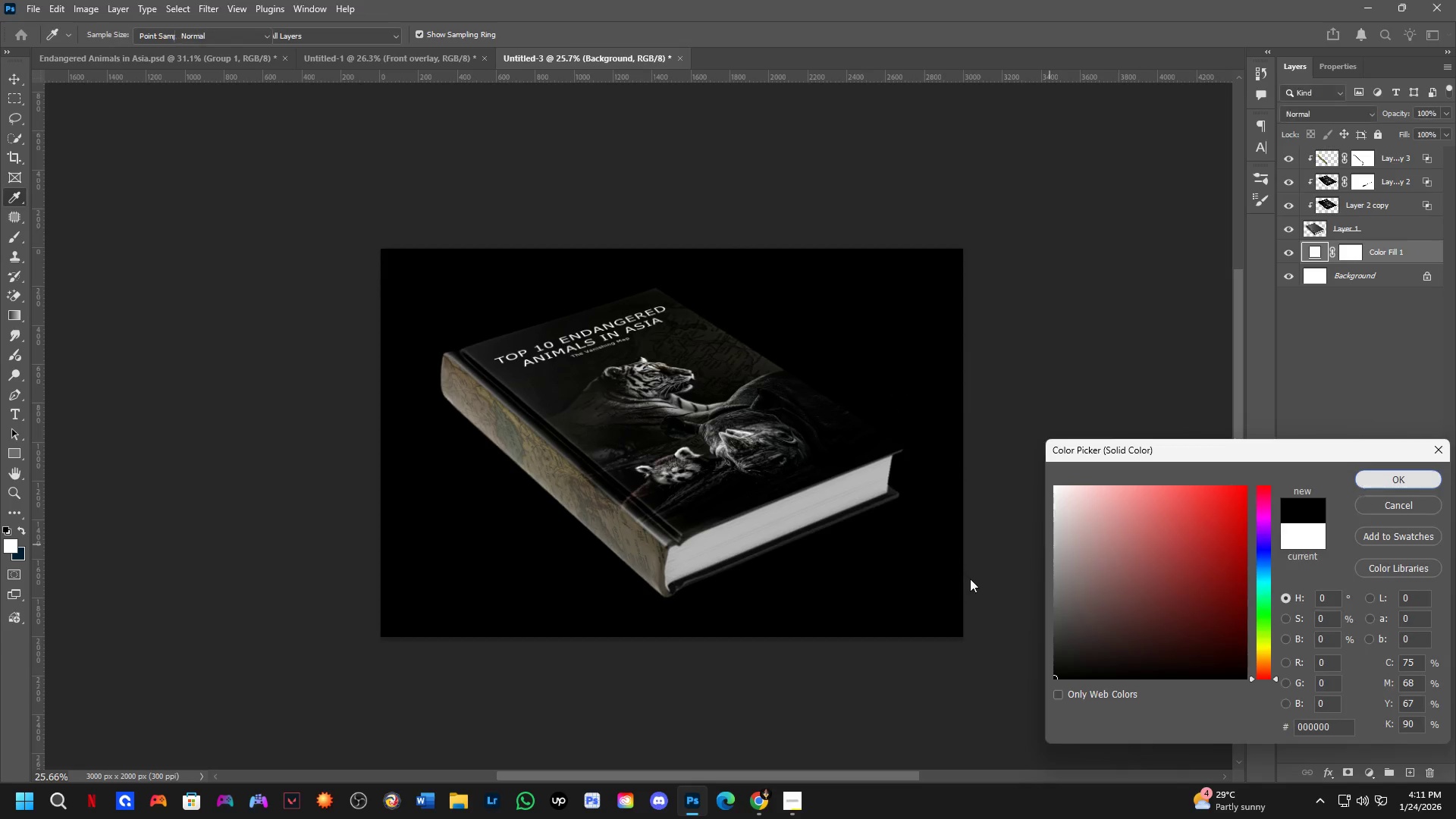 
key(Shift+ShiftLeft)
 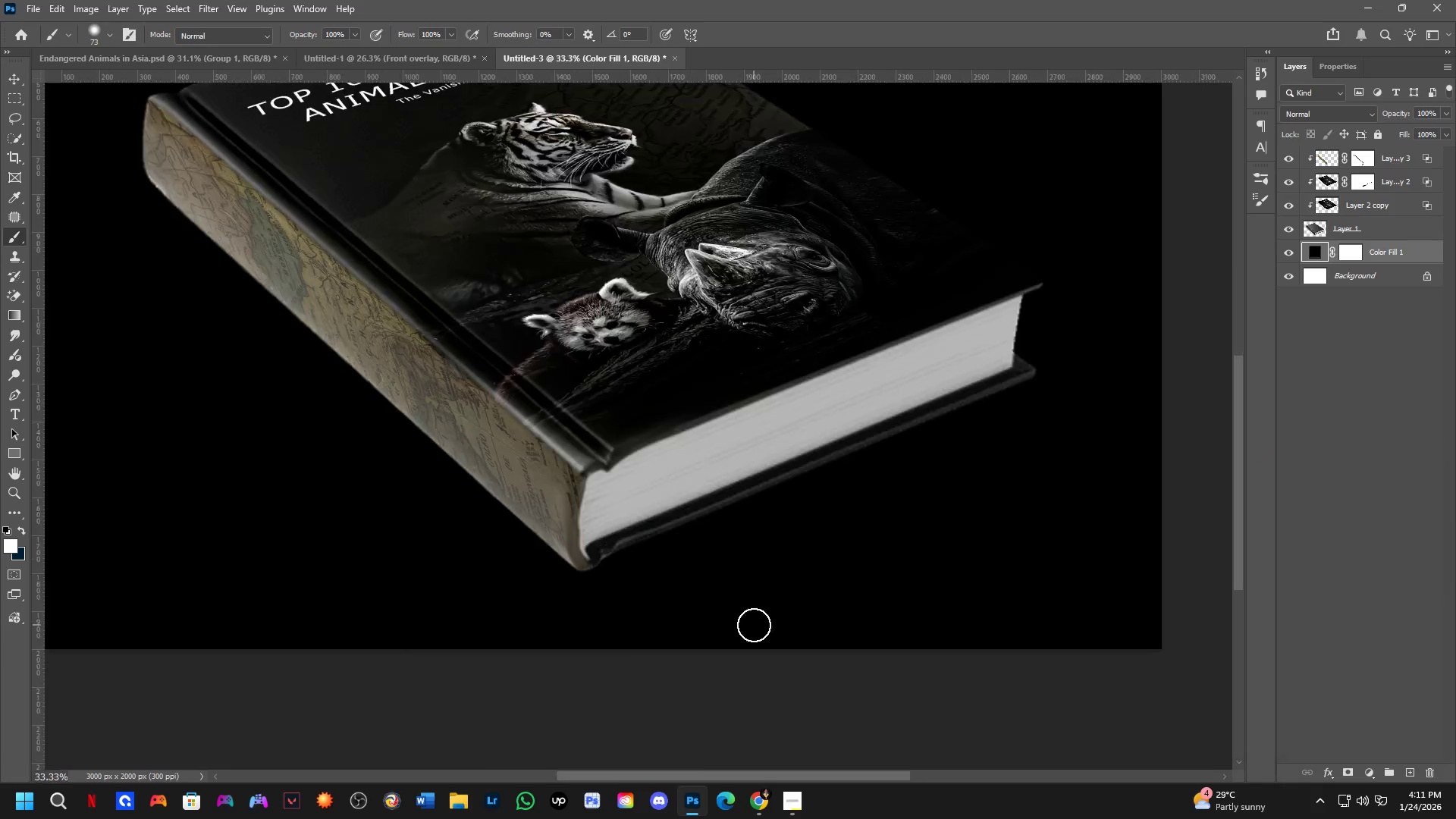 
scroll: coordinate [748, 622], scroll_direction: up, amount: 4.0
 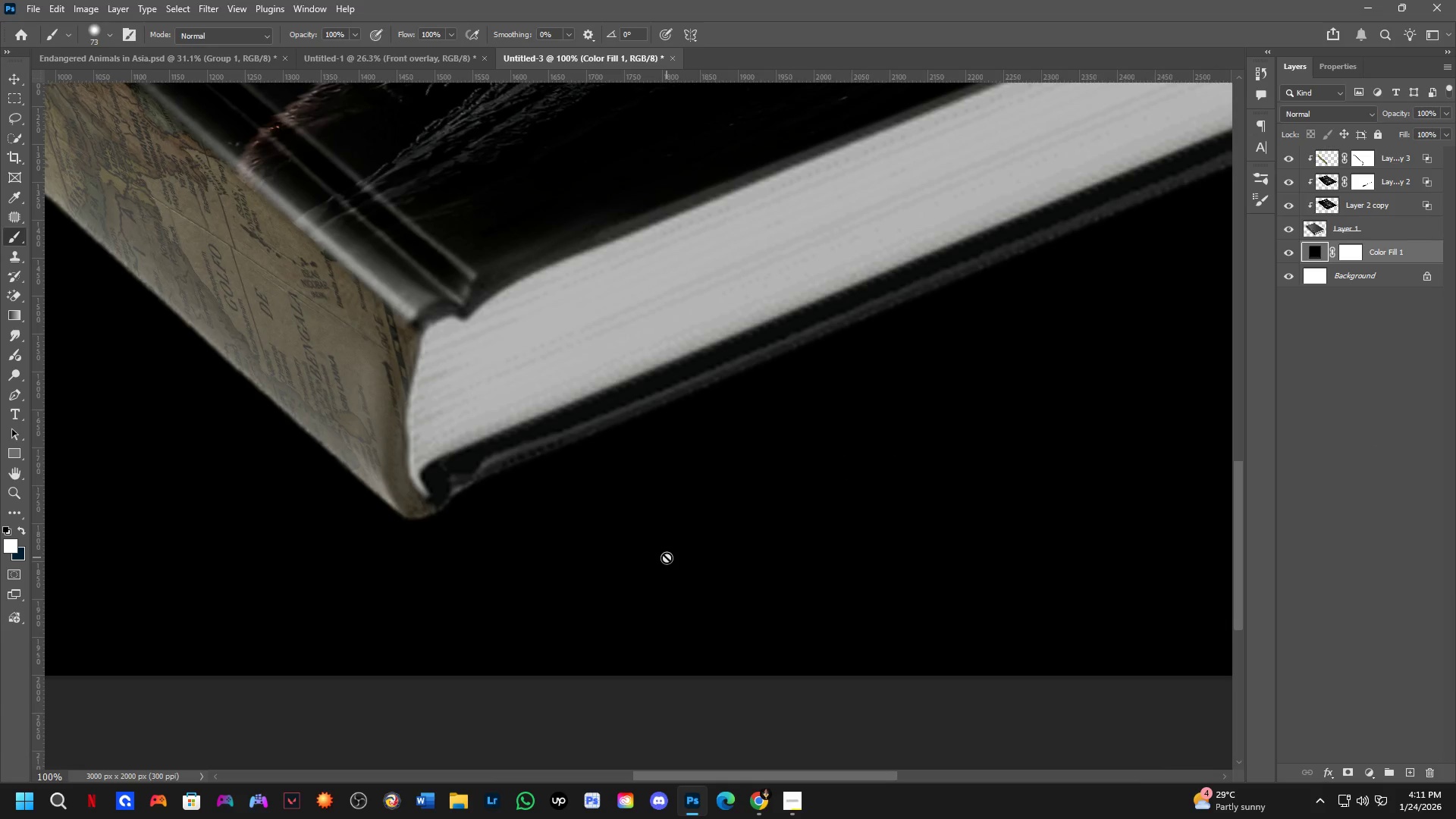 
hold_key(key=ShiftLeft, duration=0.31)
 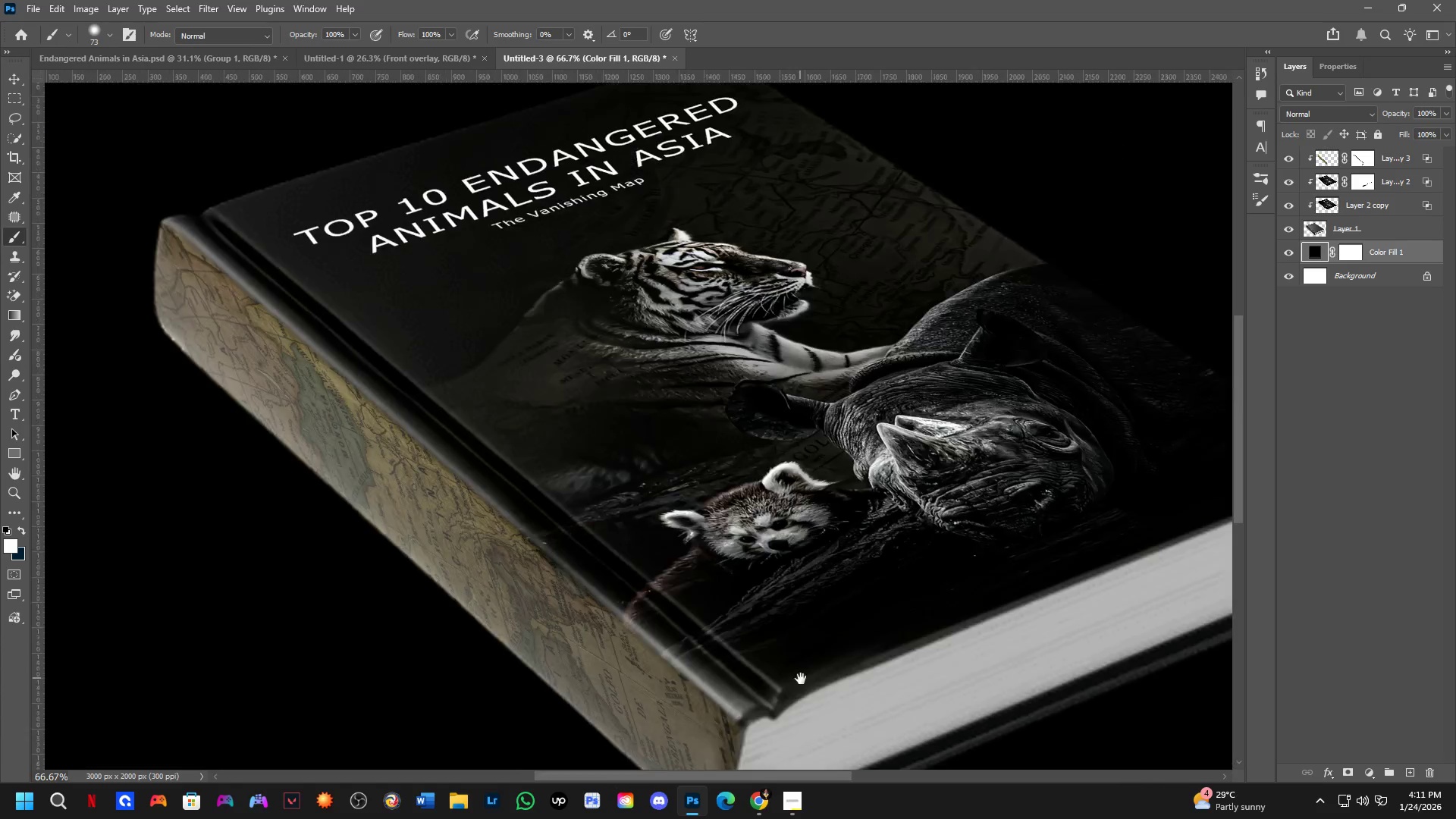 
hold_key(key=Space, duration=0.83)
 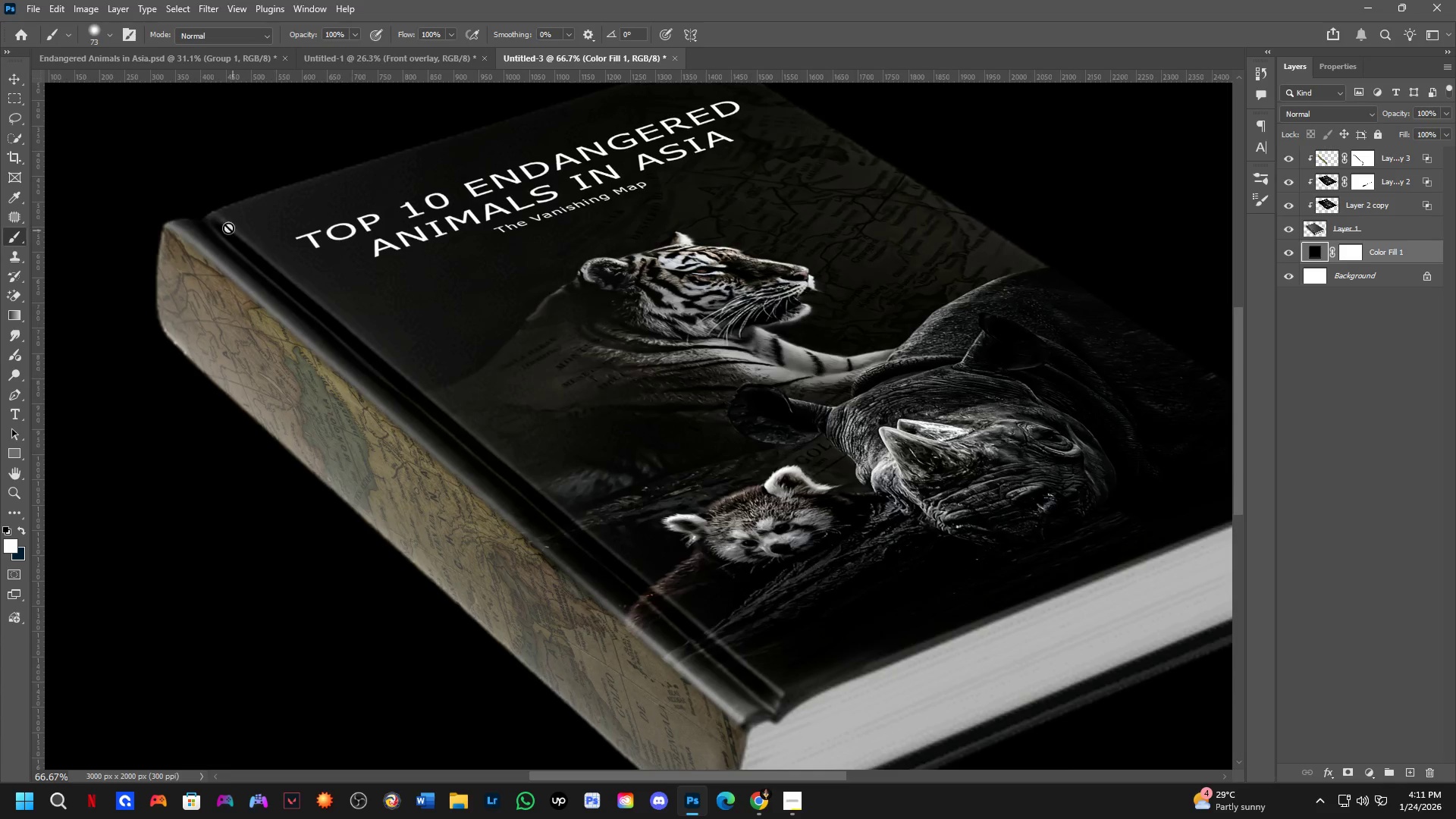 
scroll: coordinate [666, 555], scroll_direction: down, amount: 1.0
 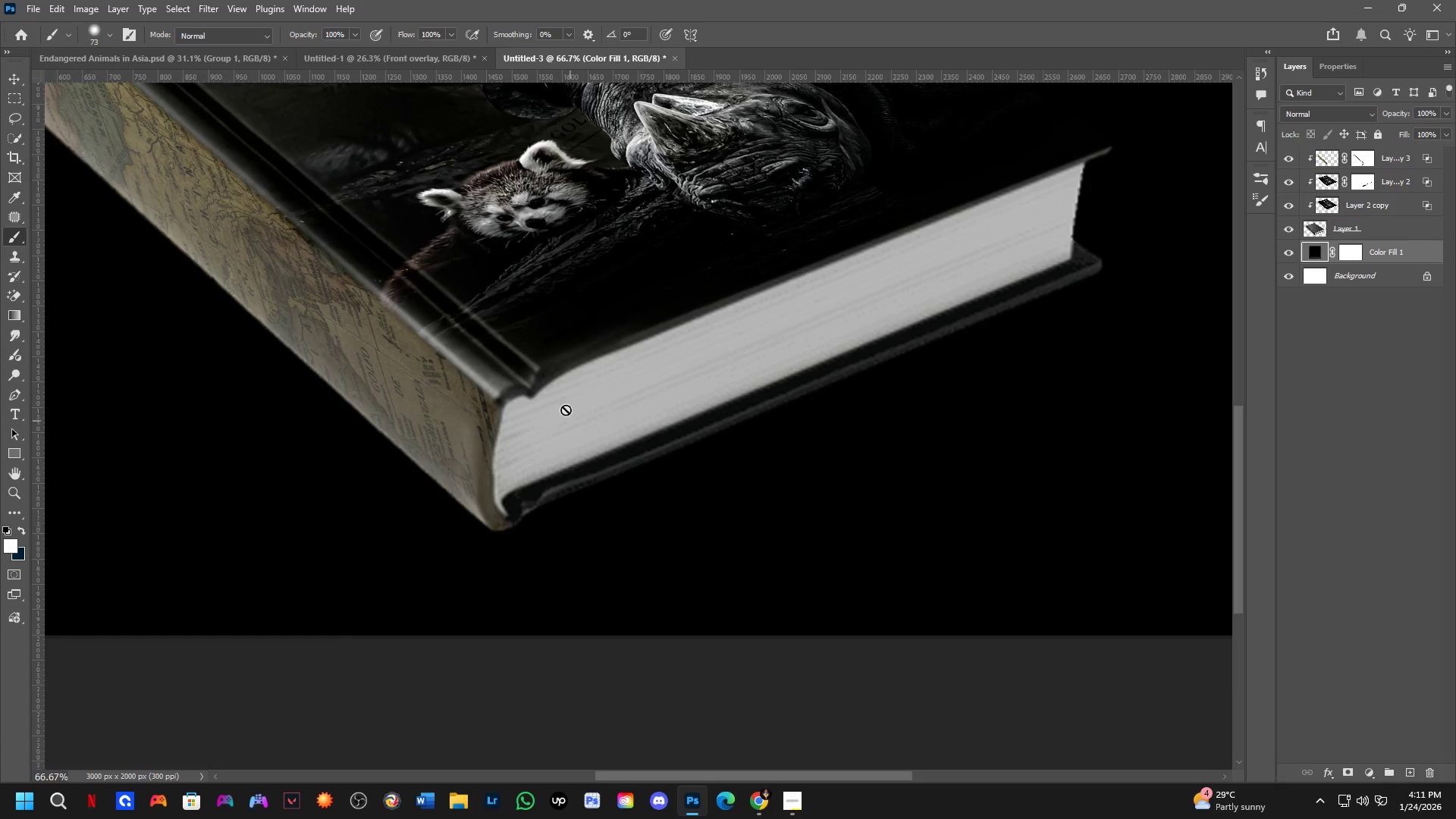 
left_click_drag(start_coordinate=[556, 353], to_coordinate=[801, 679])
 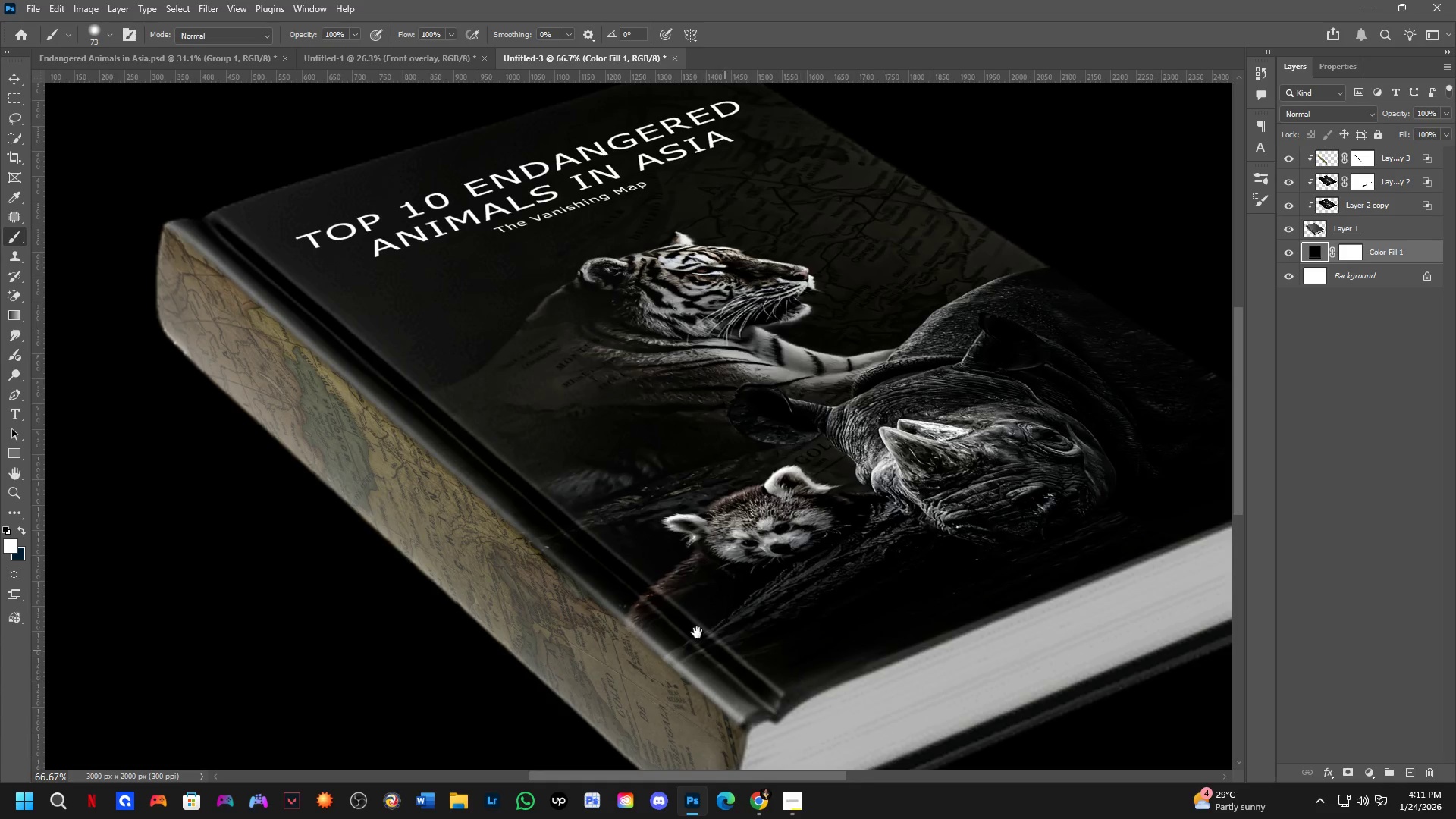 
hold_key(key=Space, duration=1.5)
 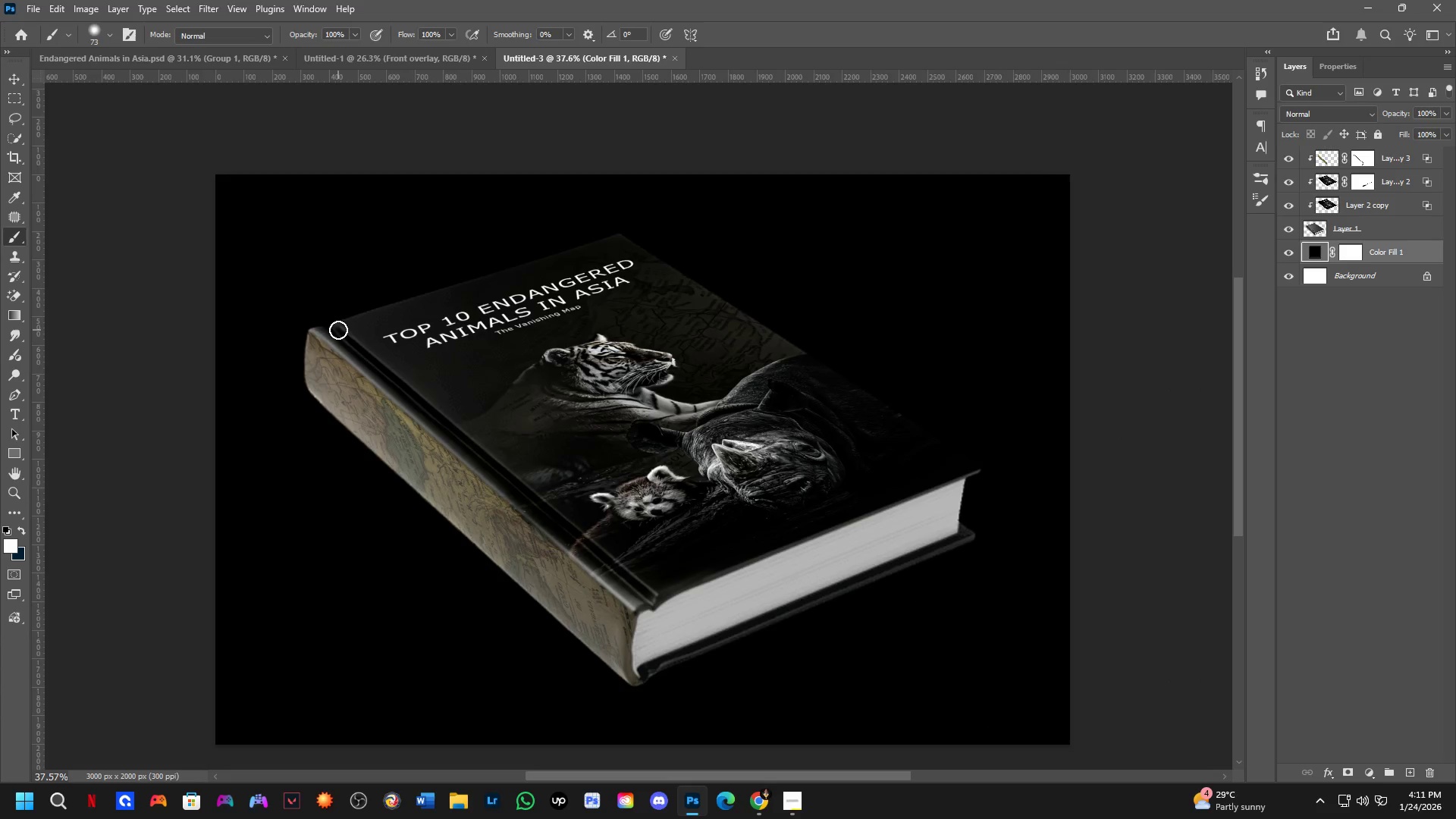 
hold_key(key=ShiftLeft, duration=0.31)
scroll: coordinate [210, 221], scroll_direction: up, amount: 3.0
 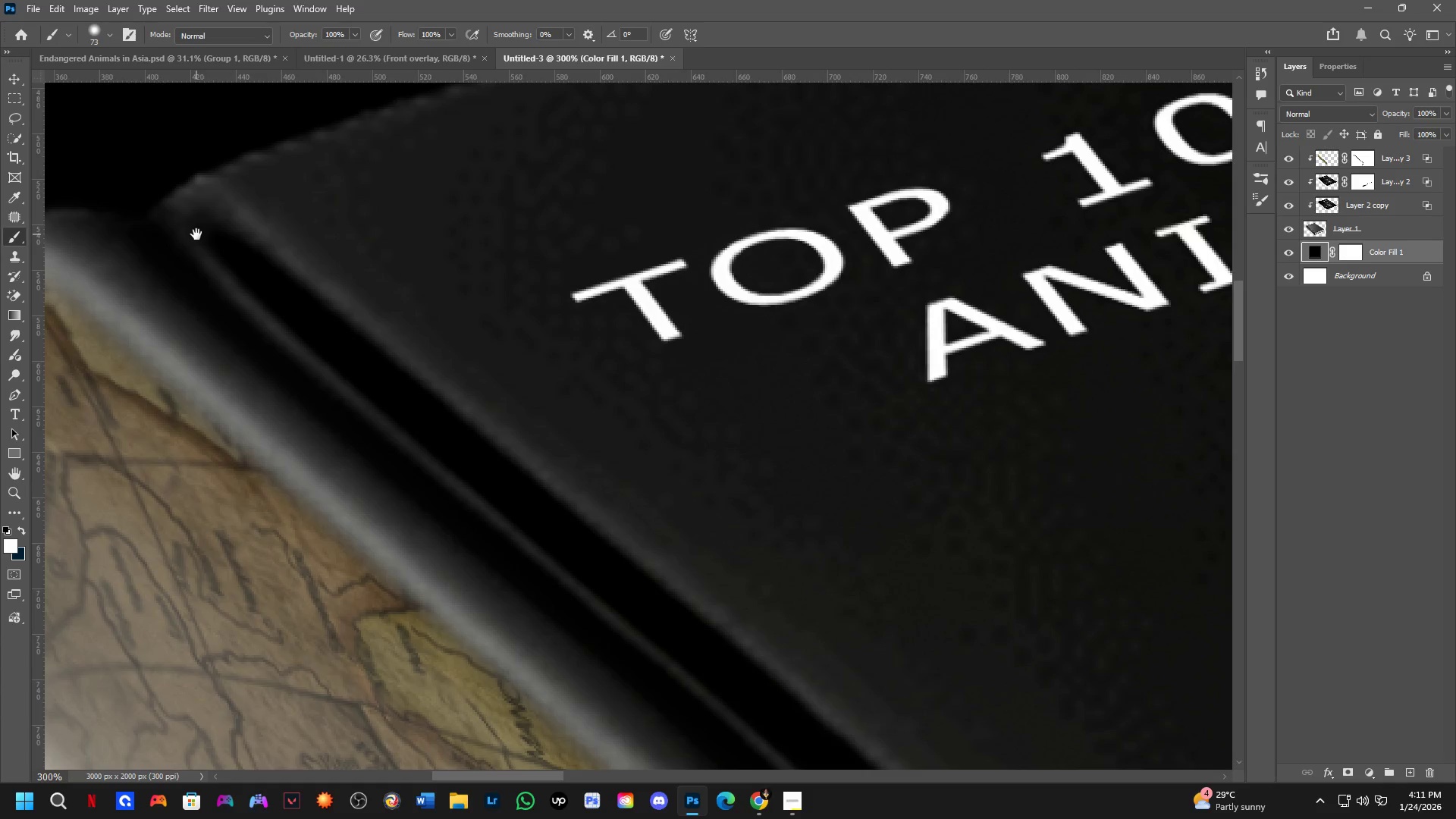 
left_click_drag(start_coordinate=[196, 237], to_coordinate=[335, 330])
 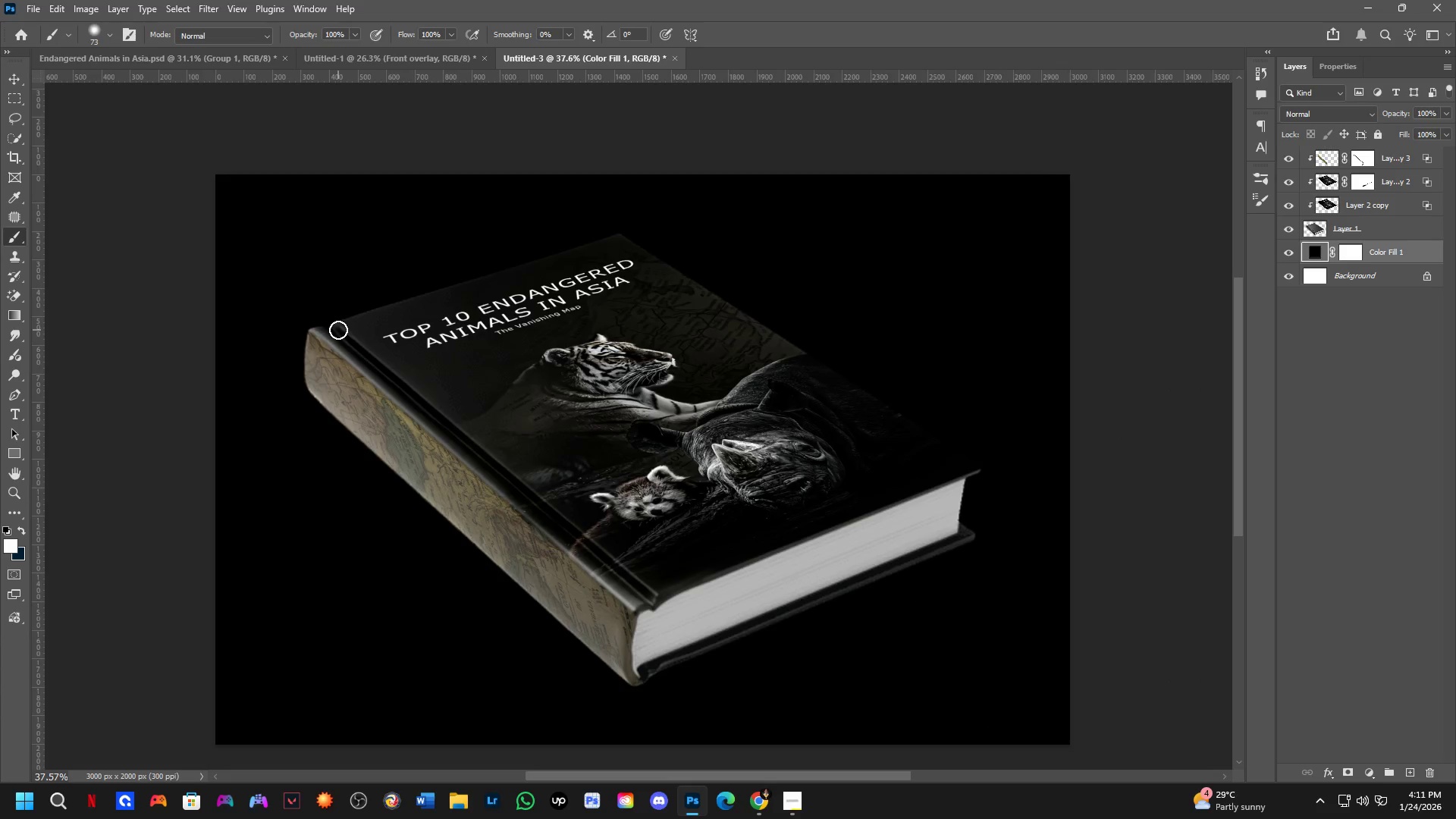 
key(Space)
 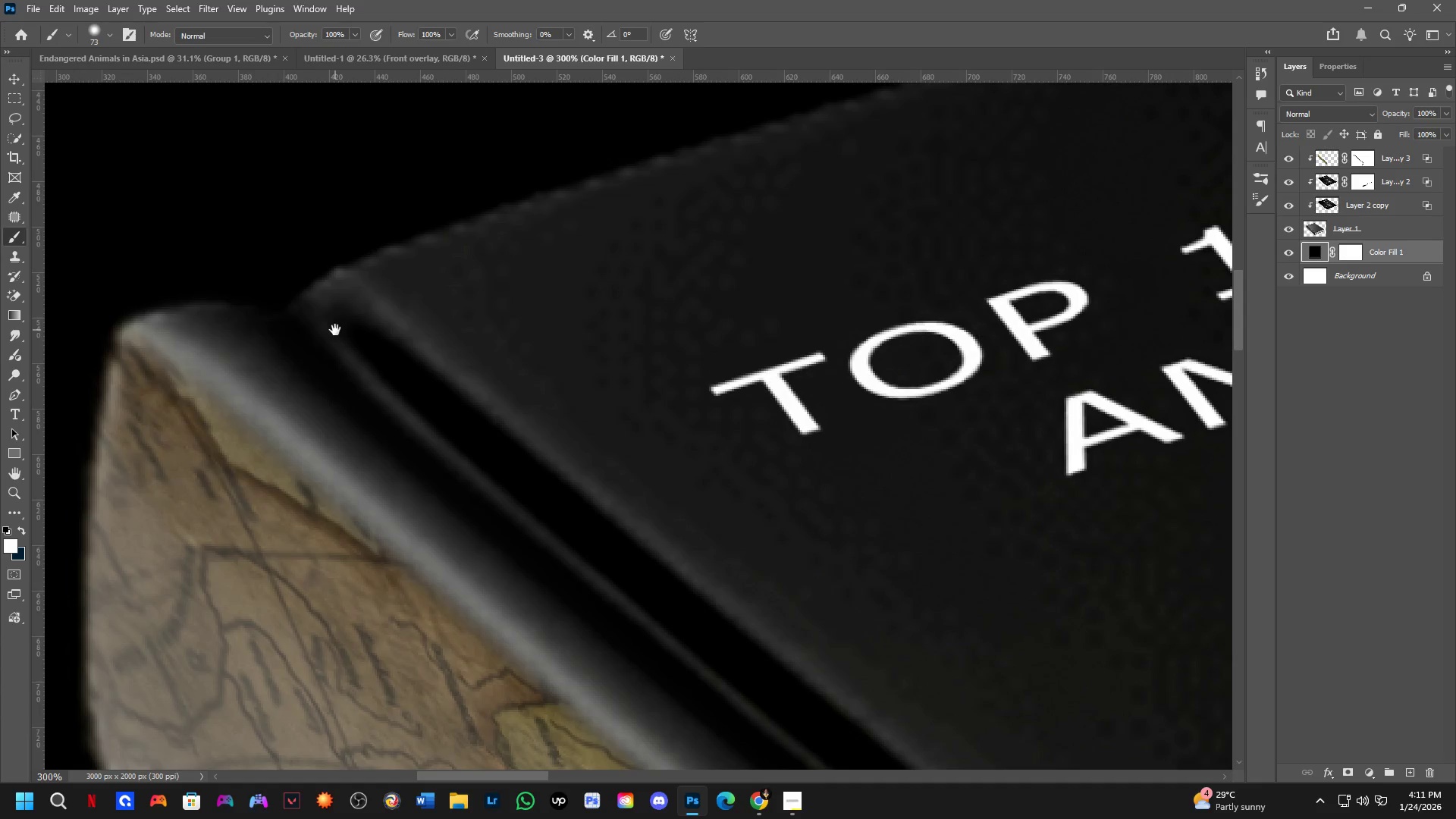 
key(Space)
 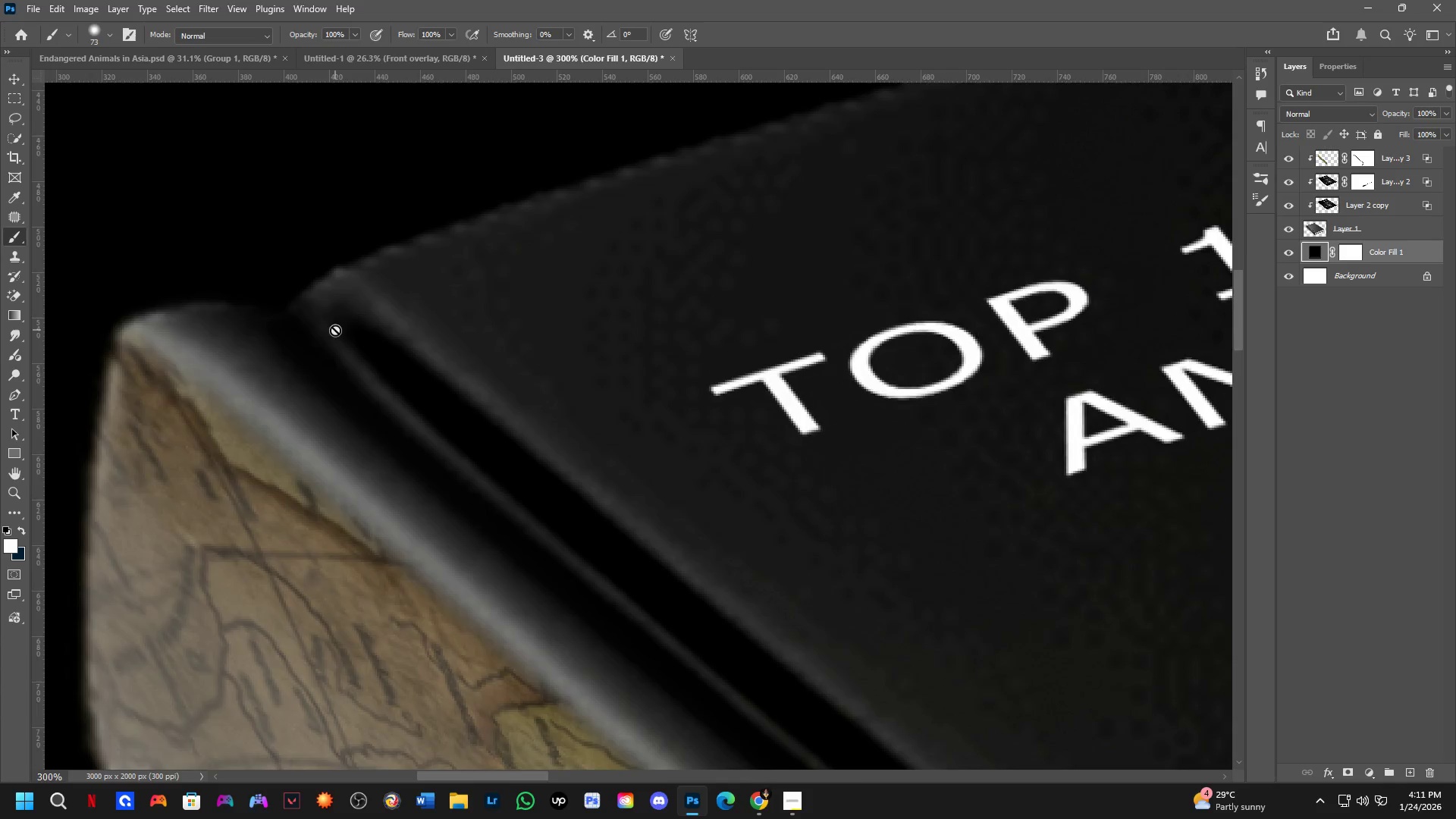 
key(Space)
 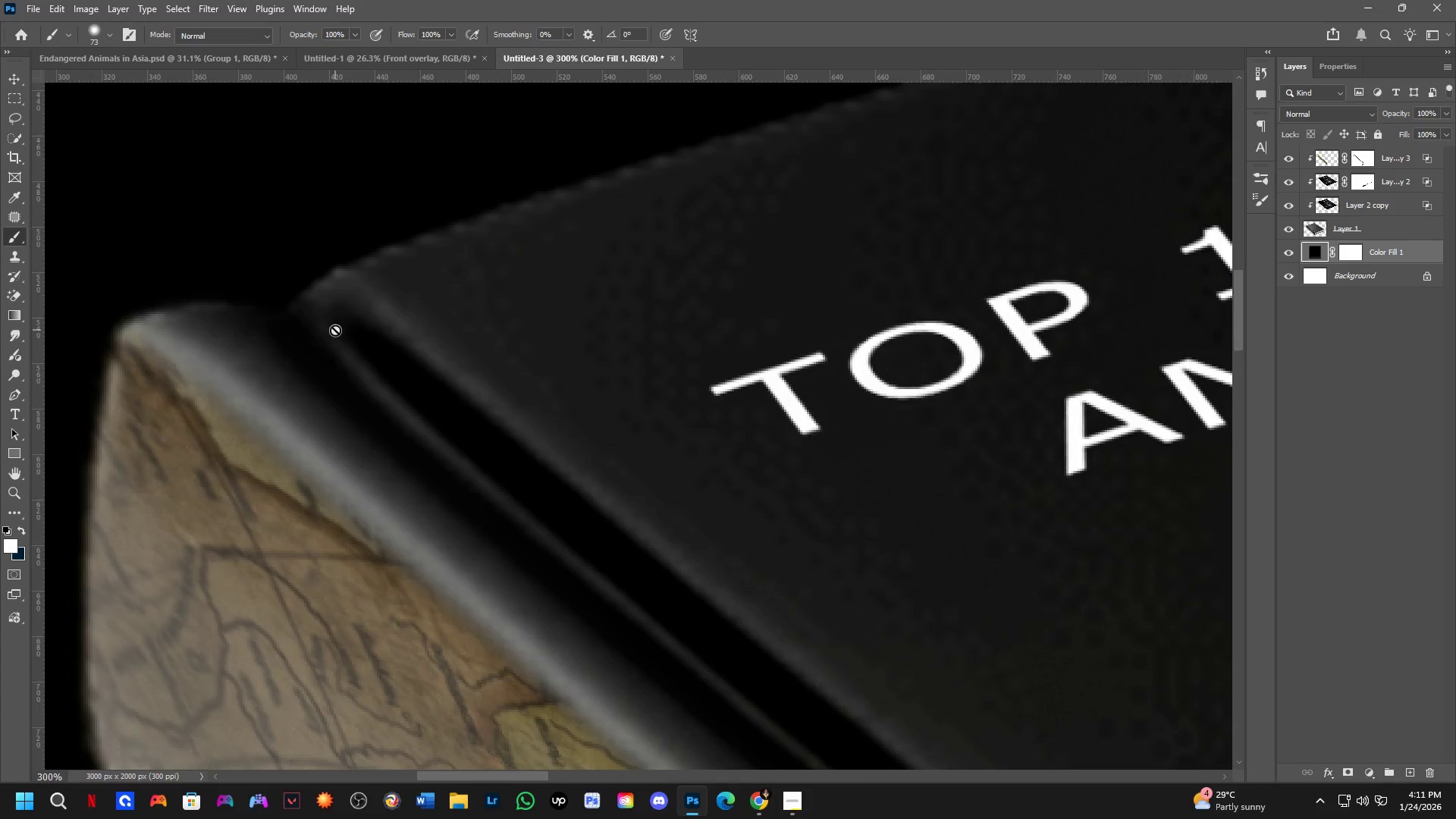 
hold_key(key=Space, duration=1.38)
 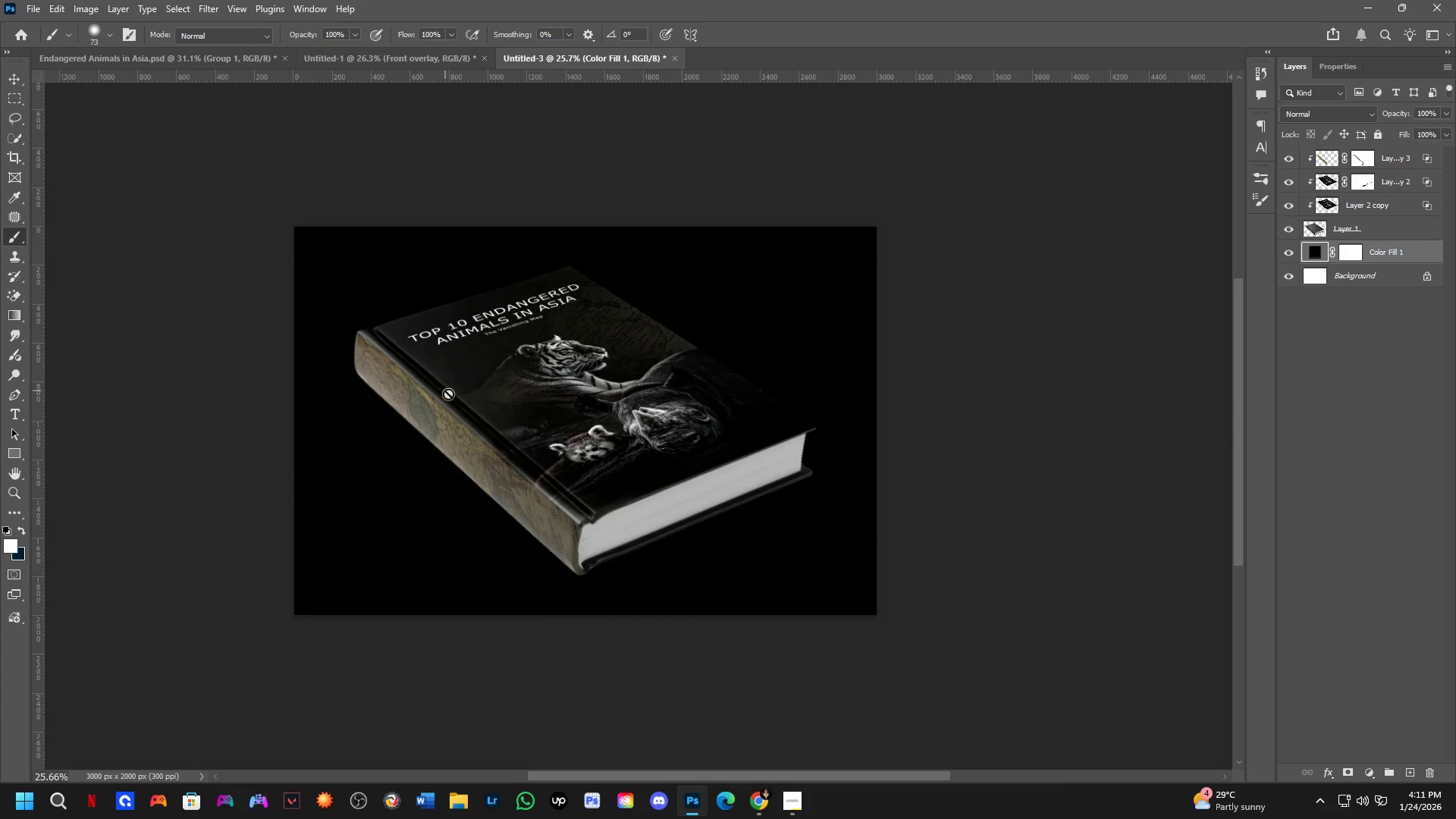 
key(Shift+ShiftLeft)
 